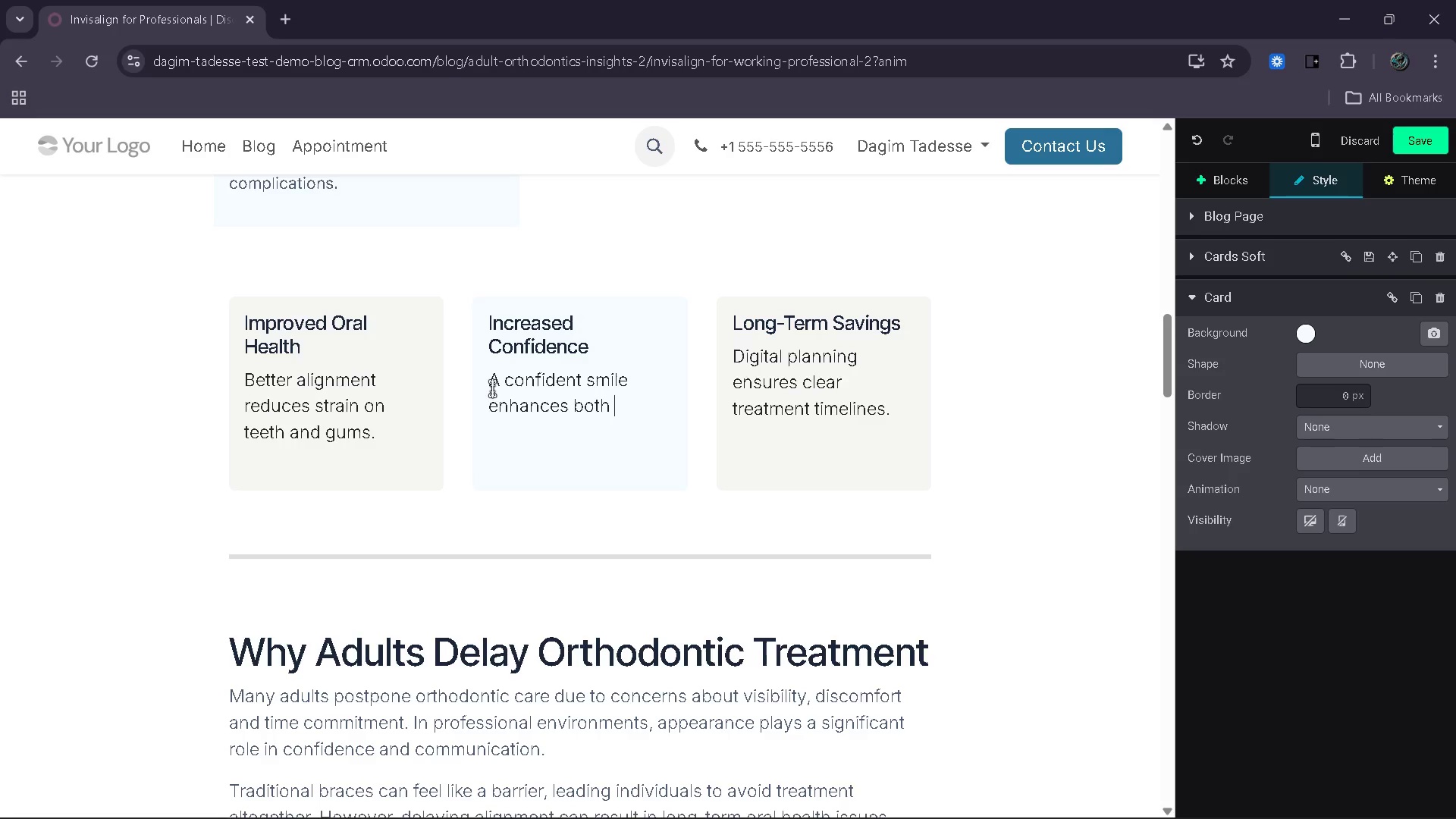 
type(personal and professional interactions.)
 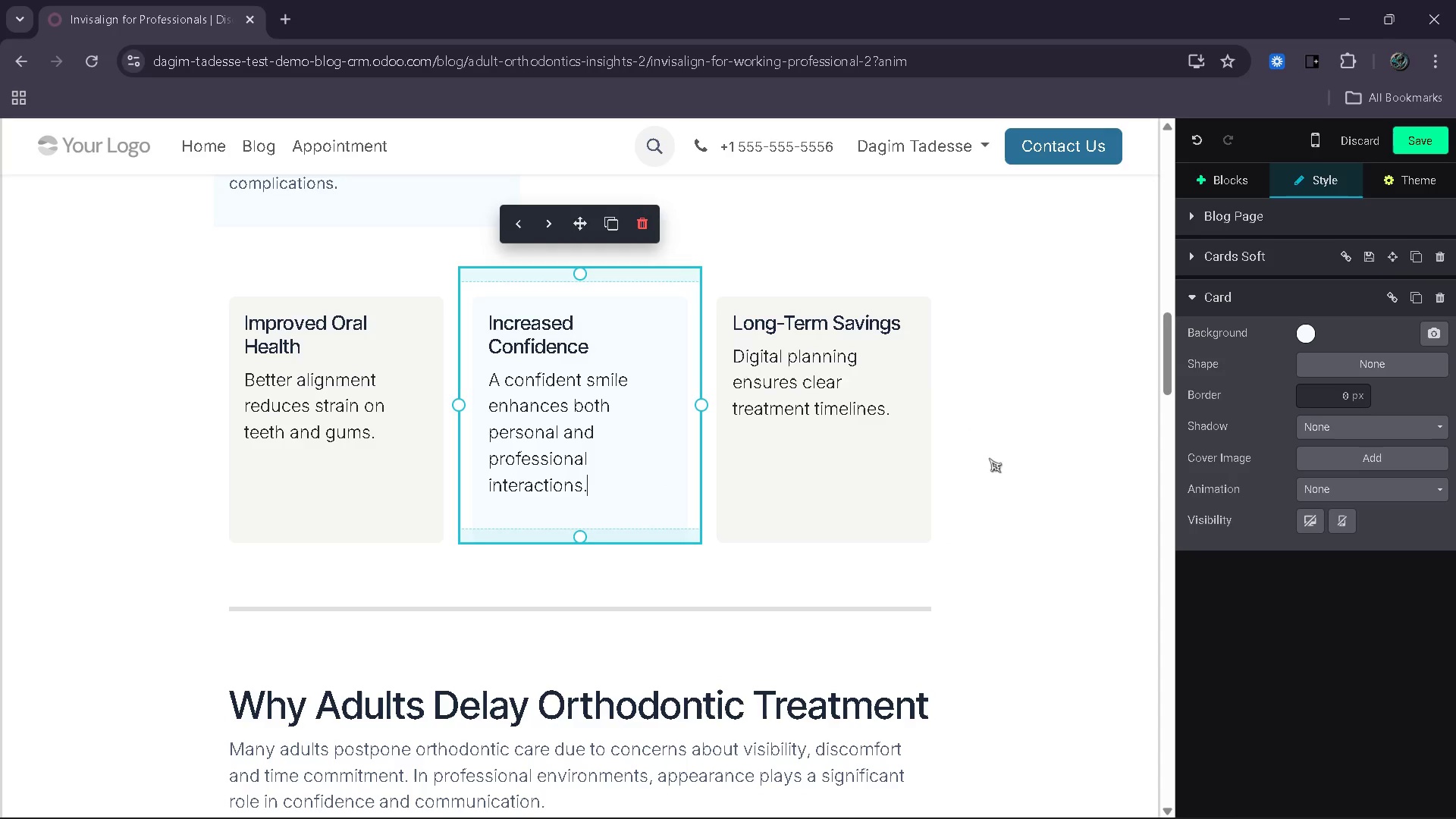 
left_click_drag(start_coordinate=[916, 421], to_coordinate=[736, 356])
 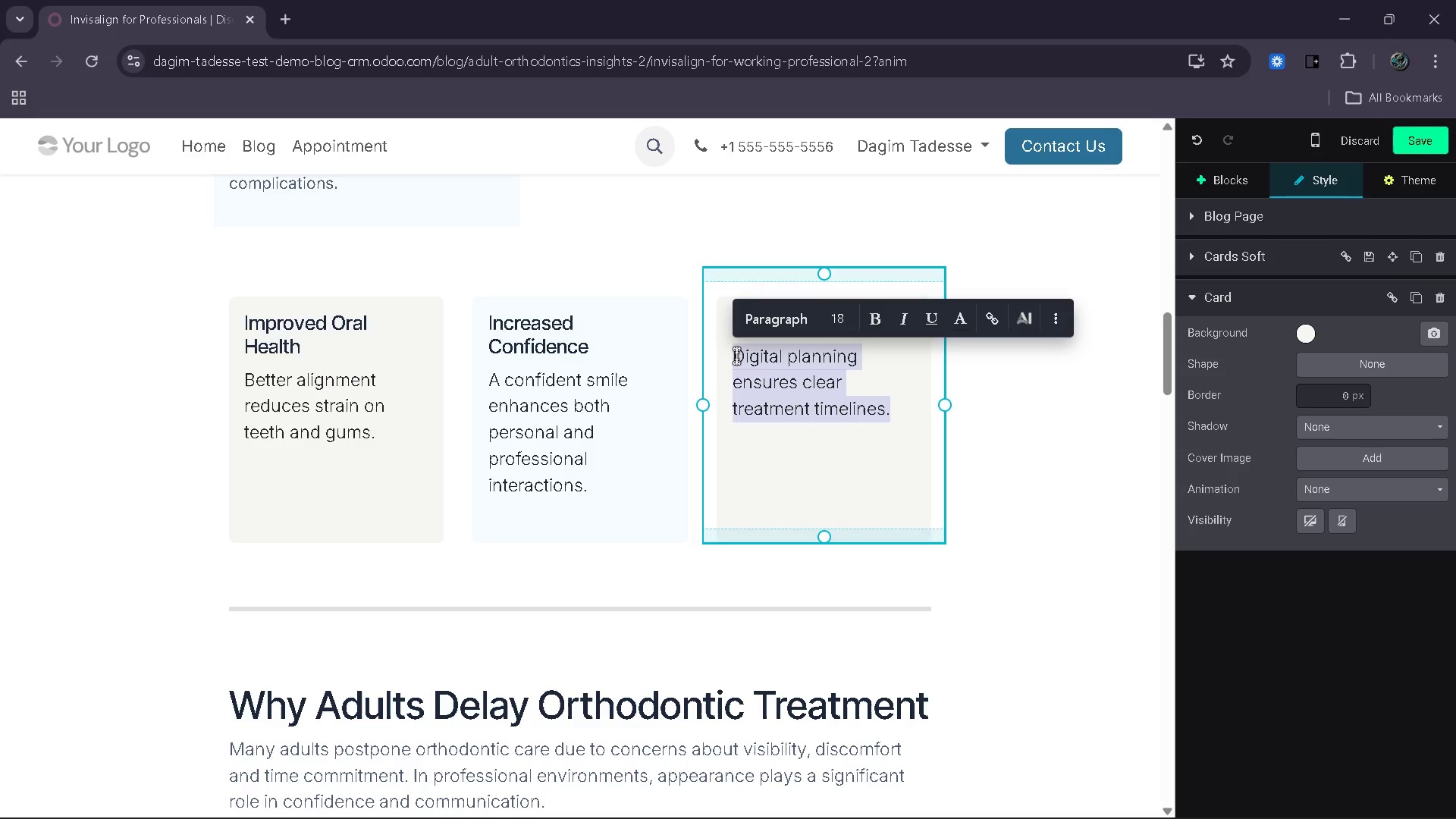 
type(Prevents costly dental issues over time.)
 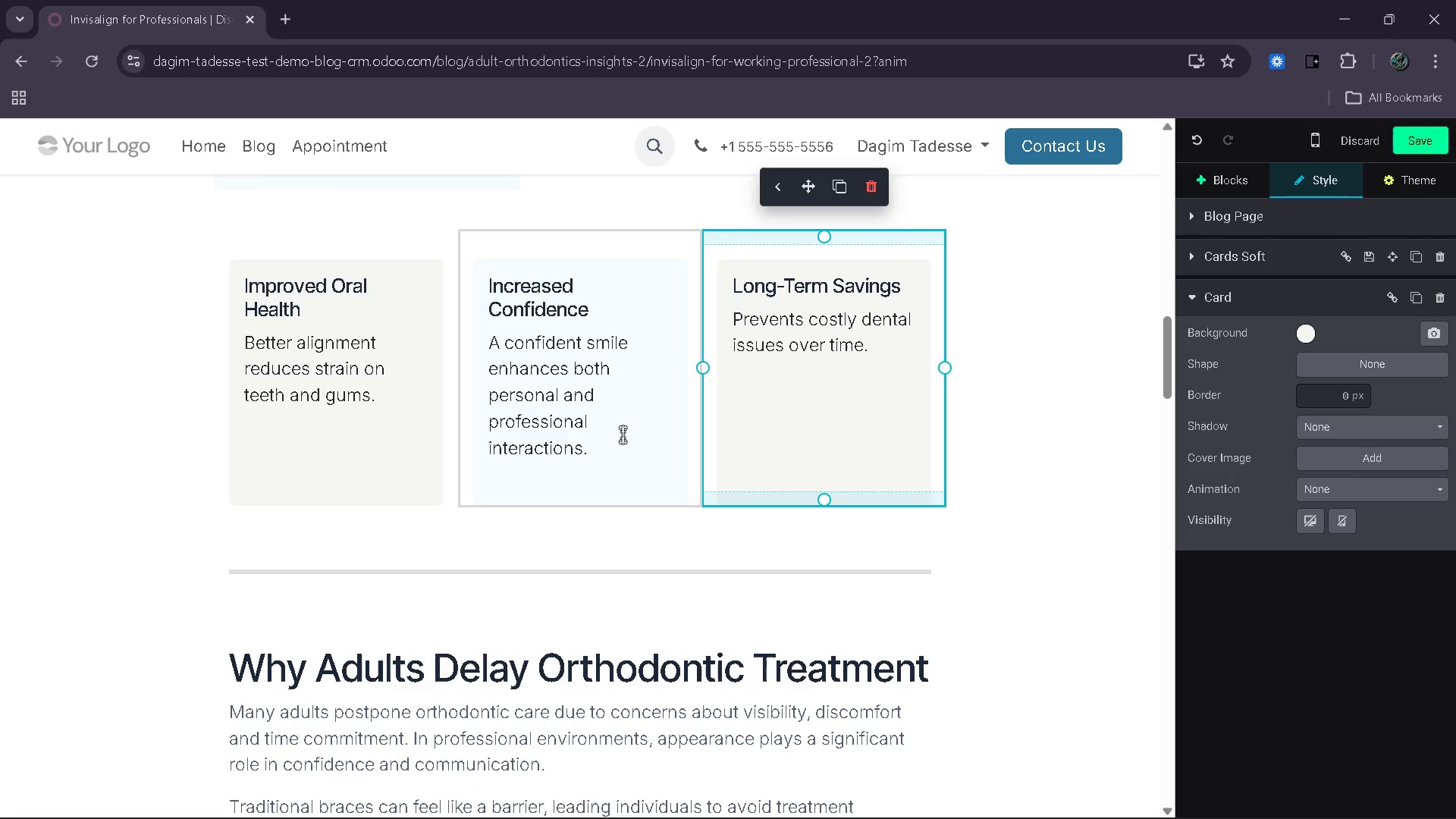 
wait(10.02)
 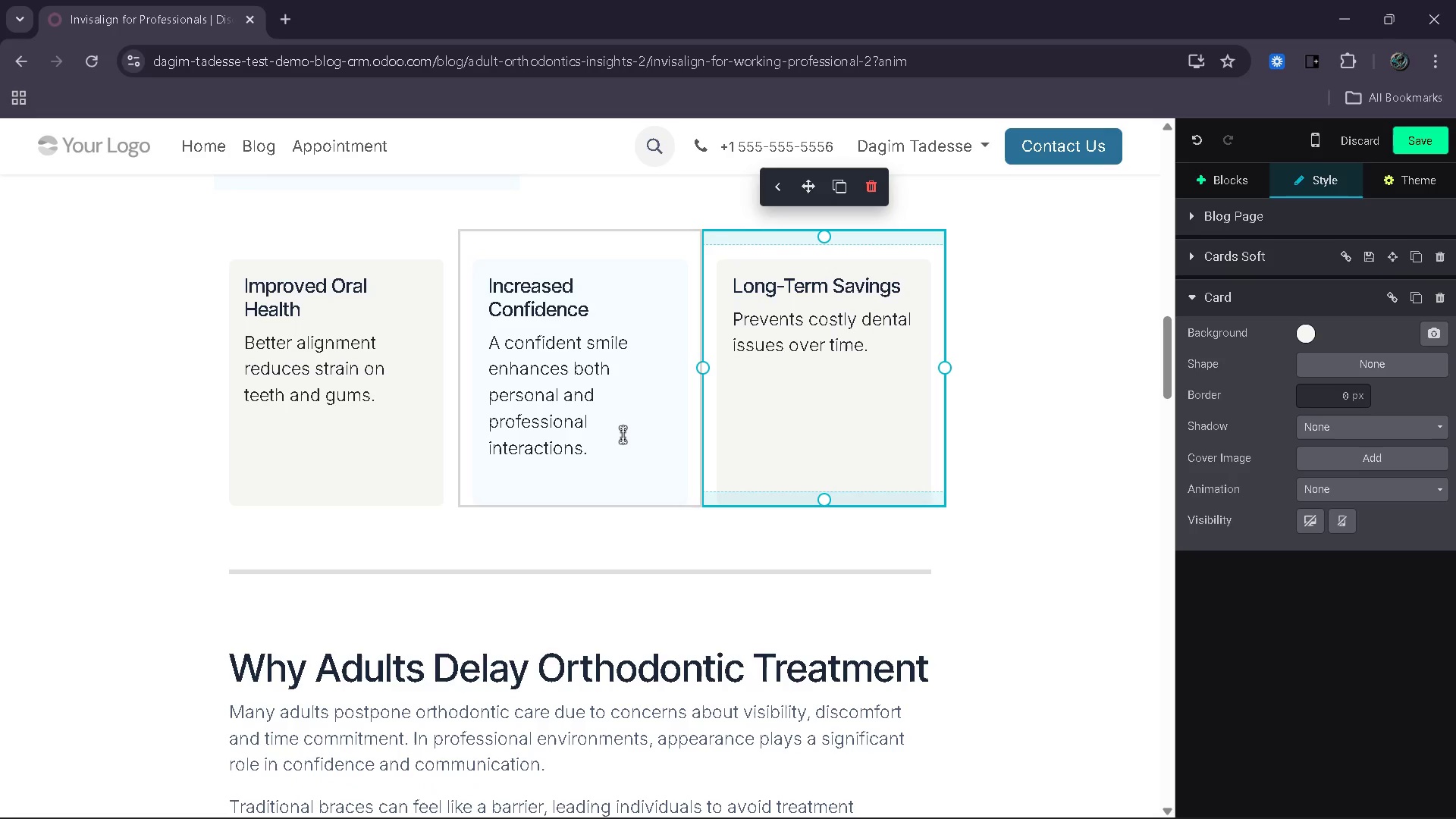 
left_click([780, 487])
 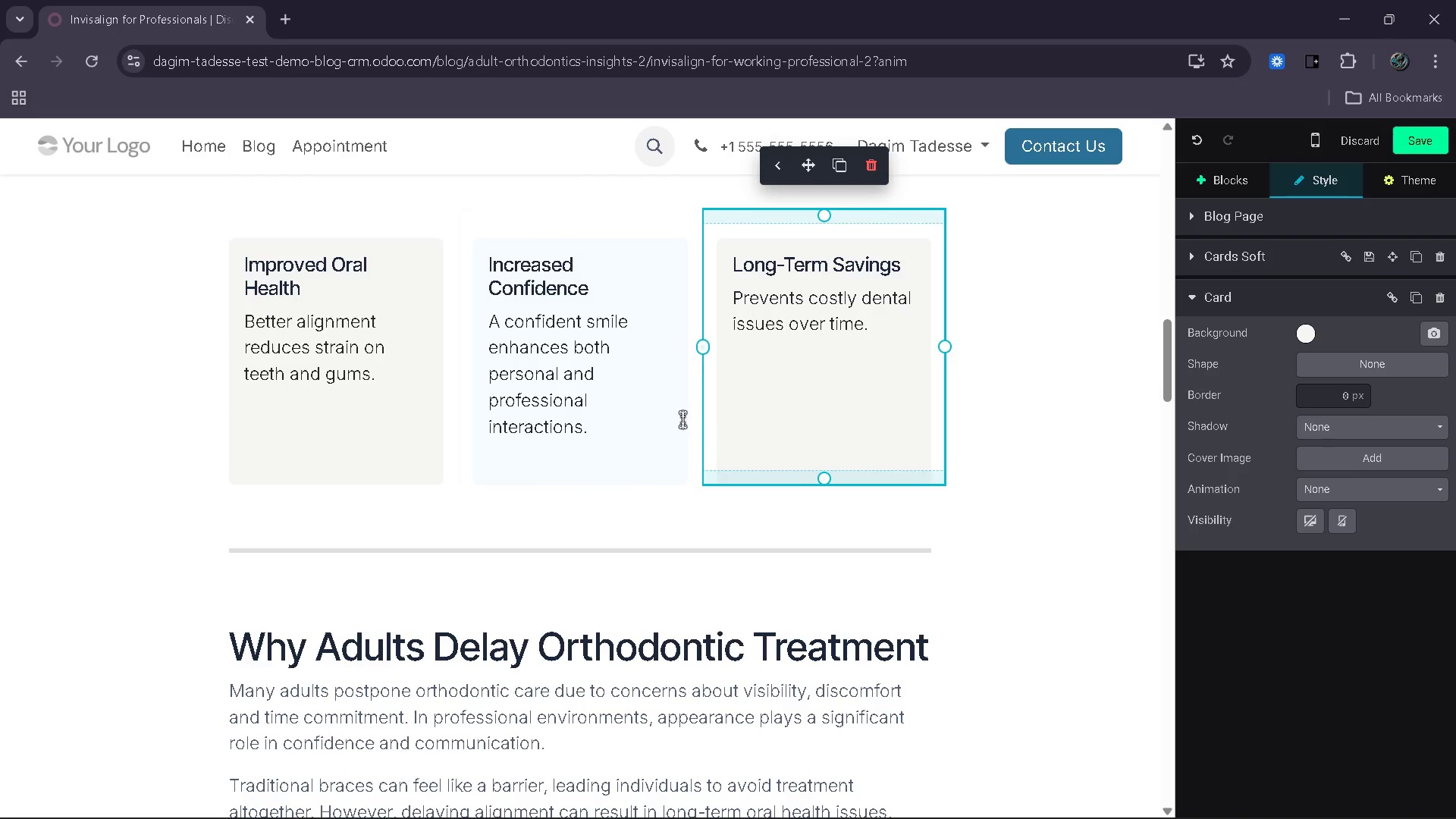 
wait(5.83)
 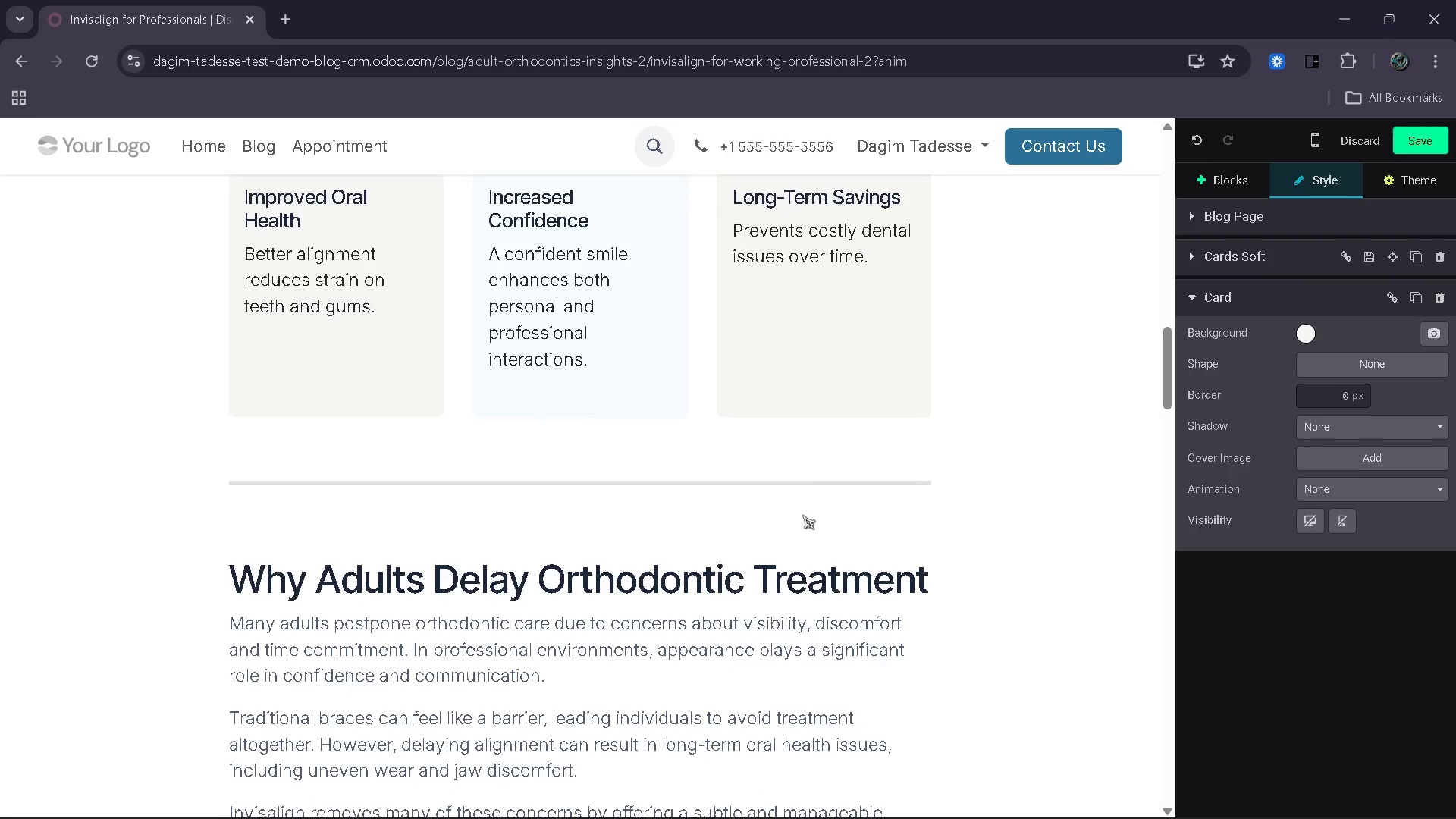 
left_click([678, 417])
 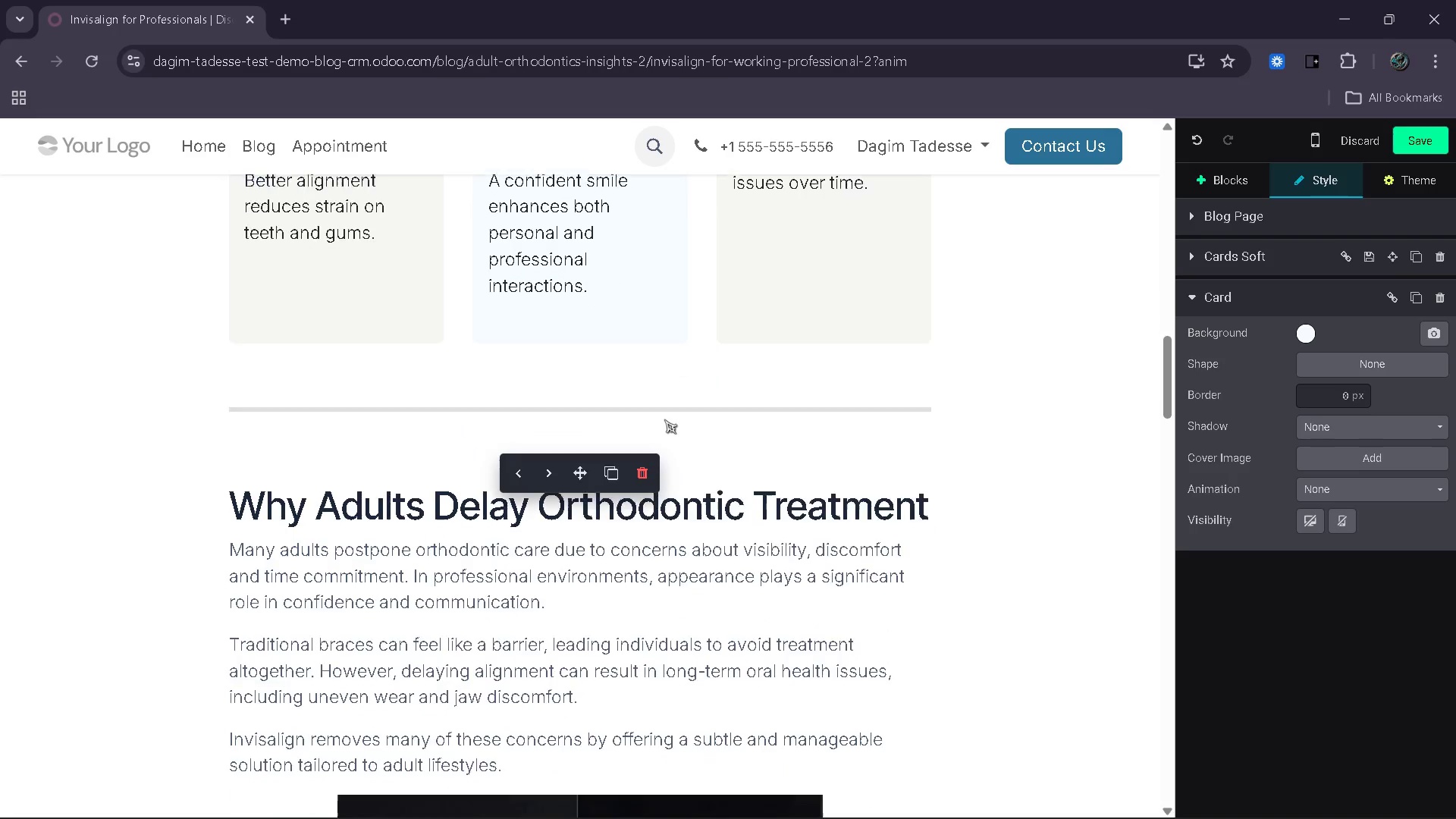 
wait(10.41)
 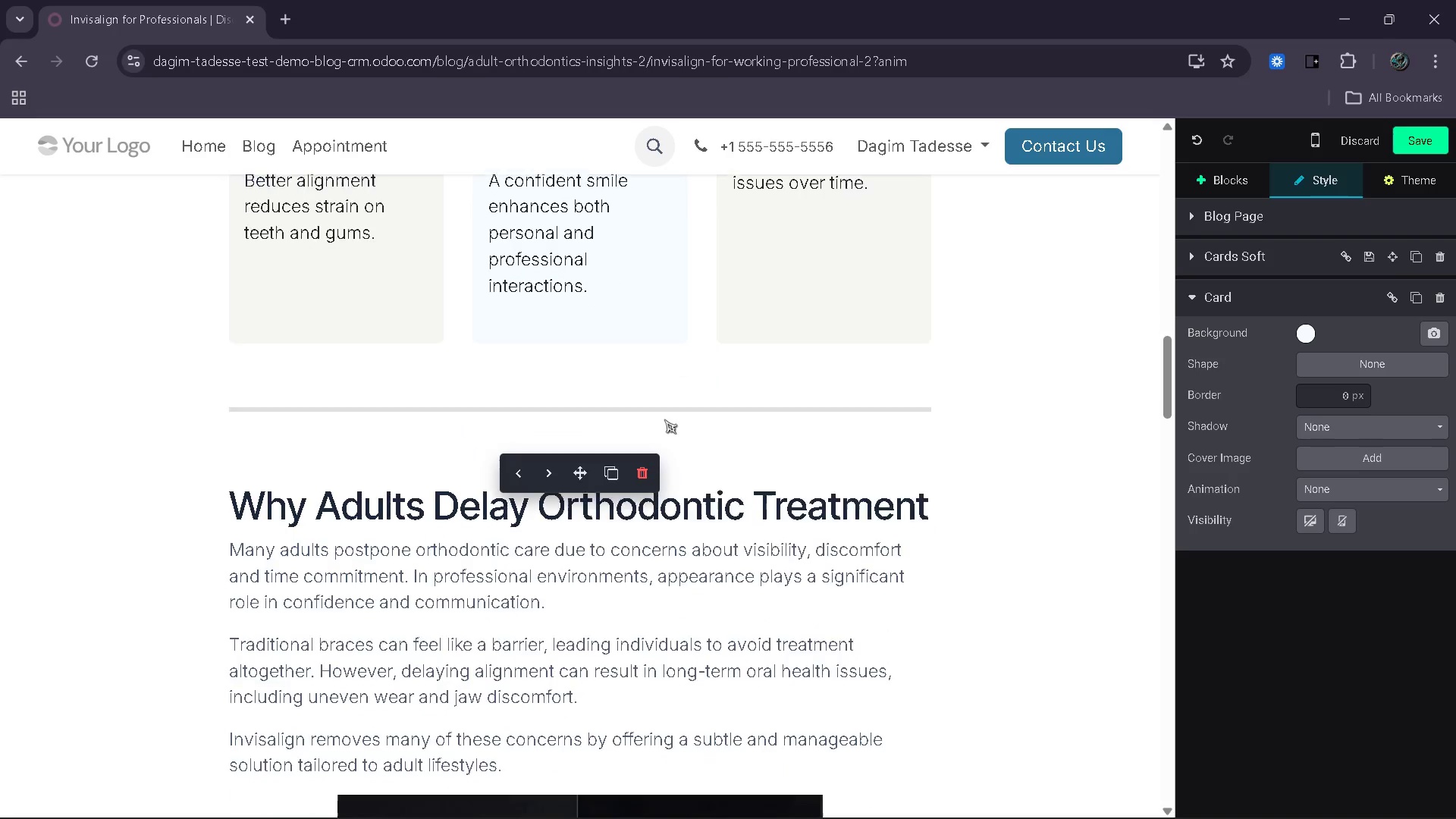 
left_click_drag(start_coordinate=[924, 370], to_coordinate=[245, 373])
 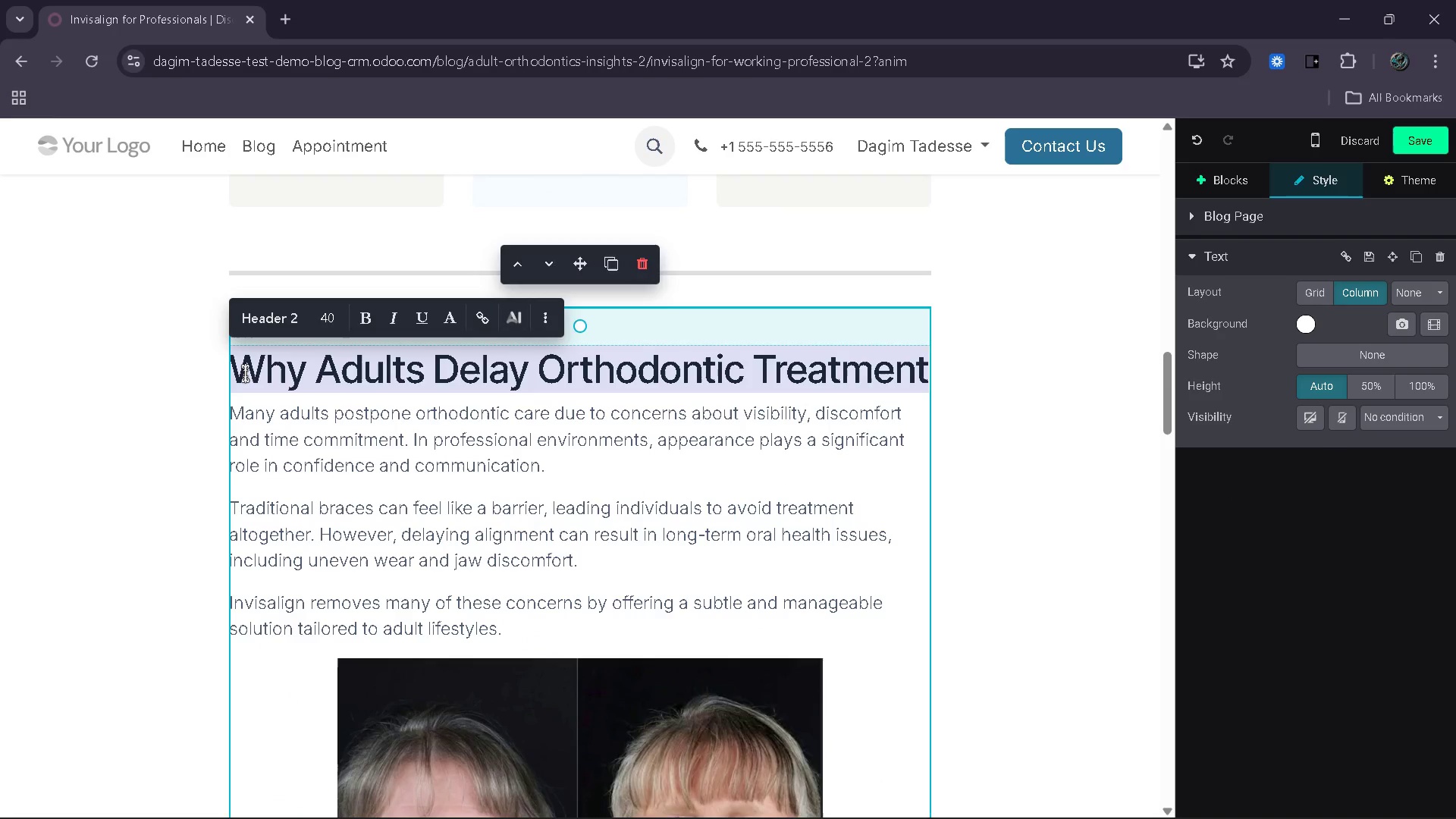 
type(Beyond Aesthetics )
key(Backspace)
type(: Functional Benefits)
 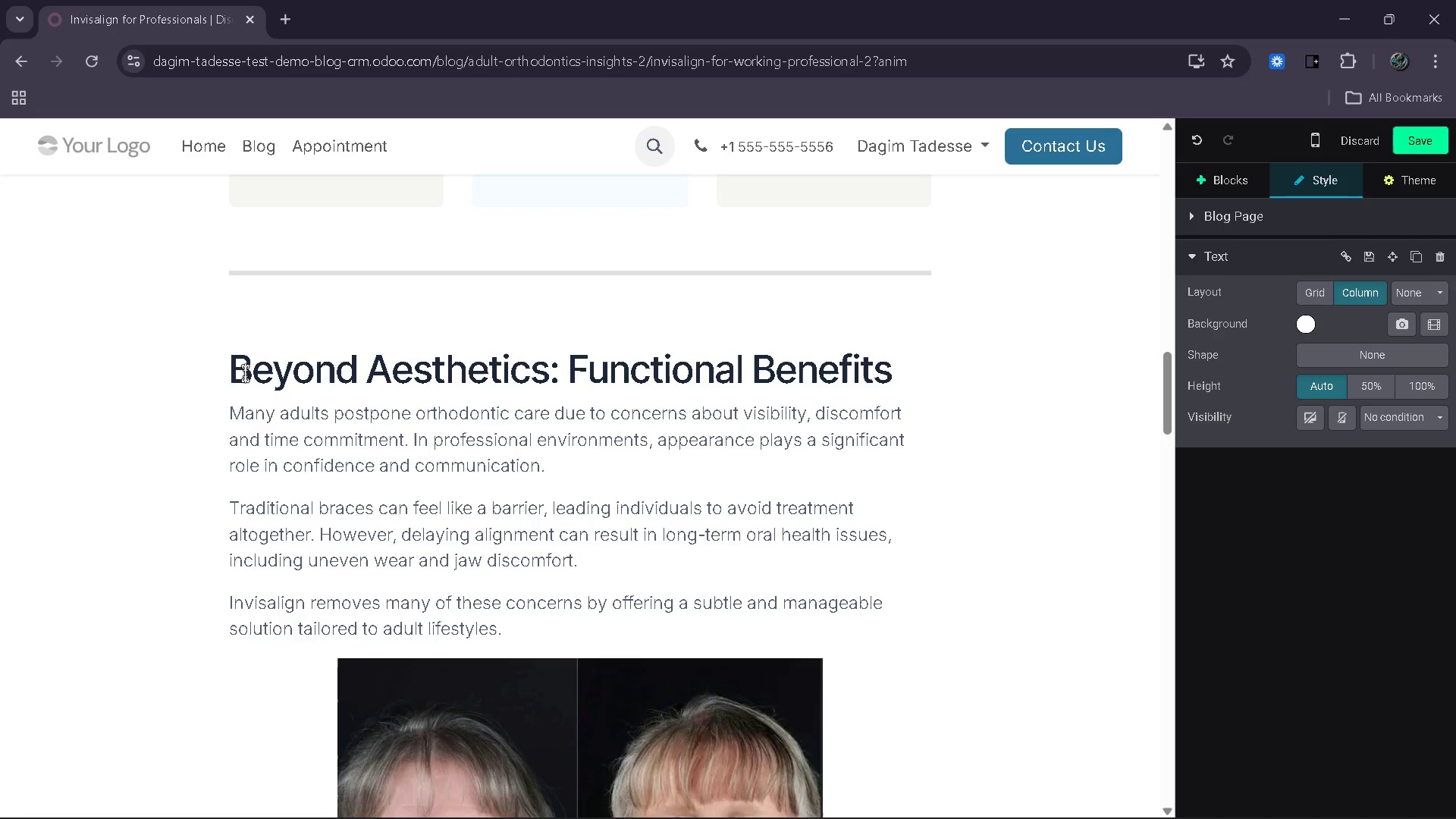 
left_click_drag(start_coordinate=[516, 633], to_coordinate=[221, 416])
 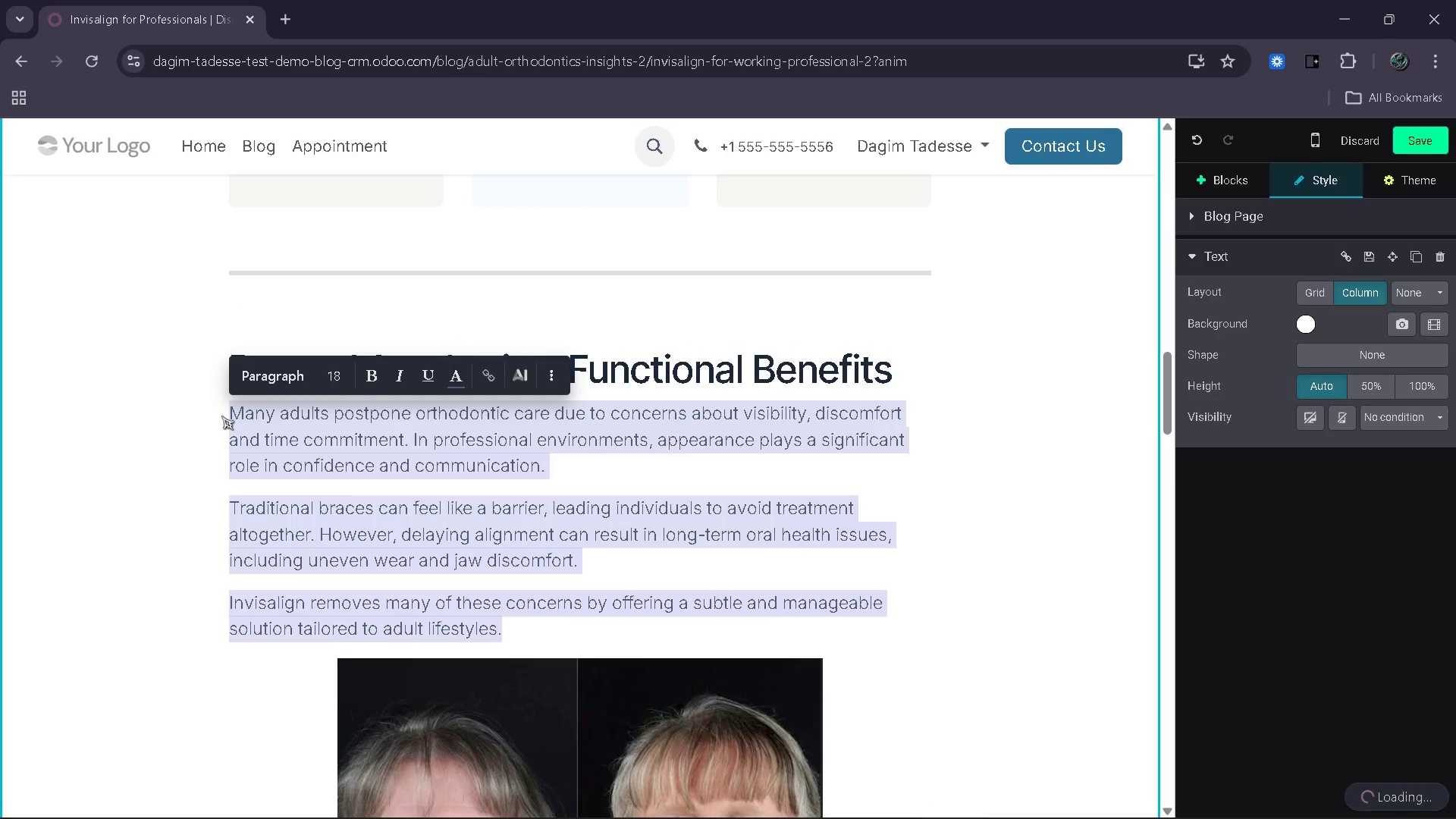 
type(Misaligned teeth can lead to uneeb=)
key(Backspace)
key(Backspace)
key(Backspace)
type(ven )
 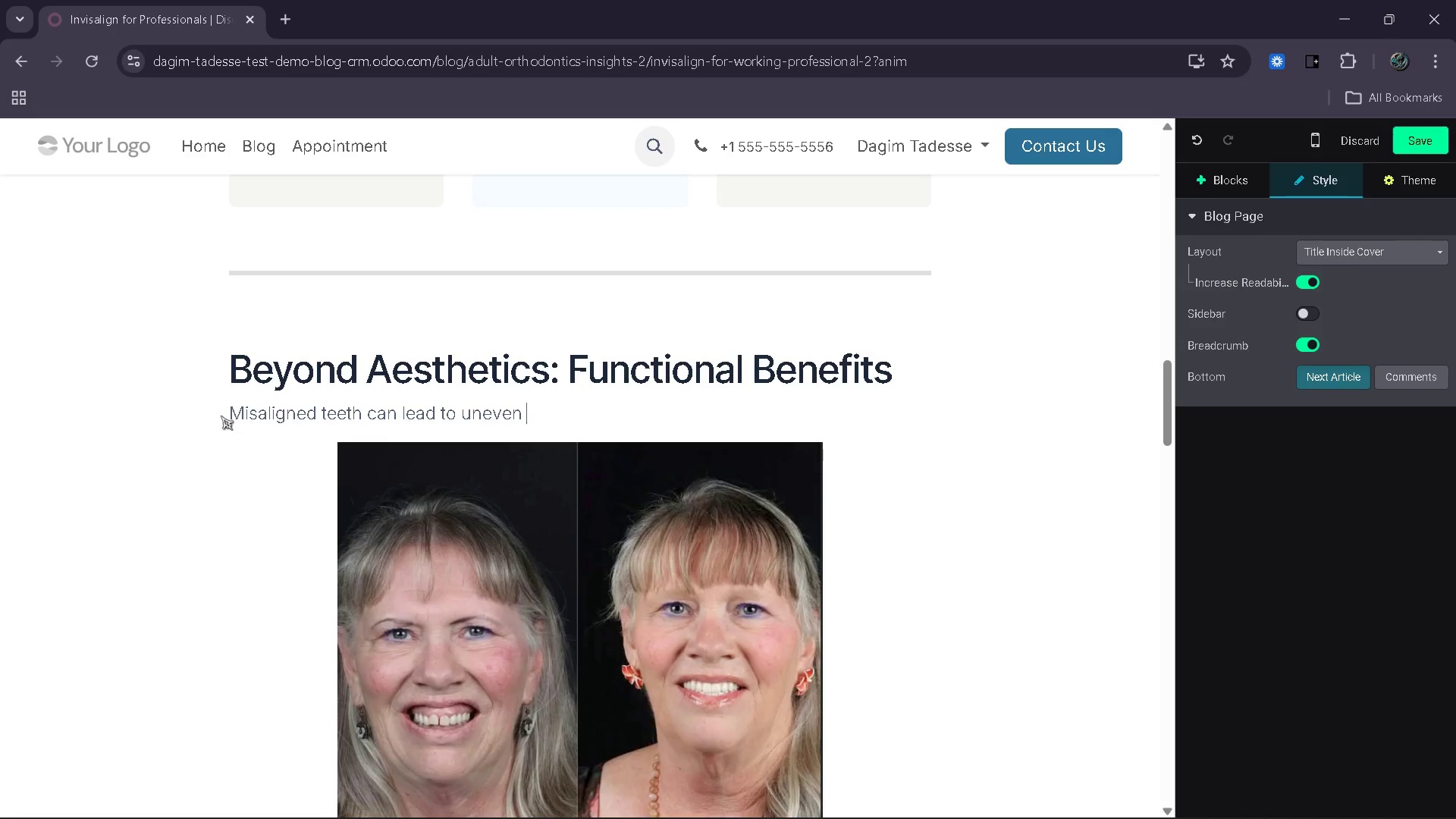 
wait(8.14)
 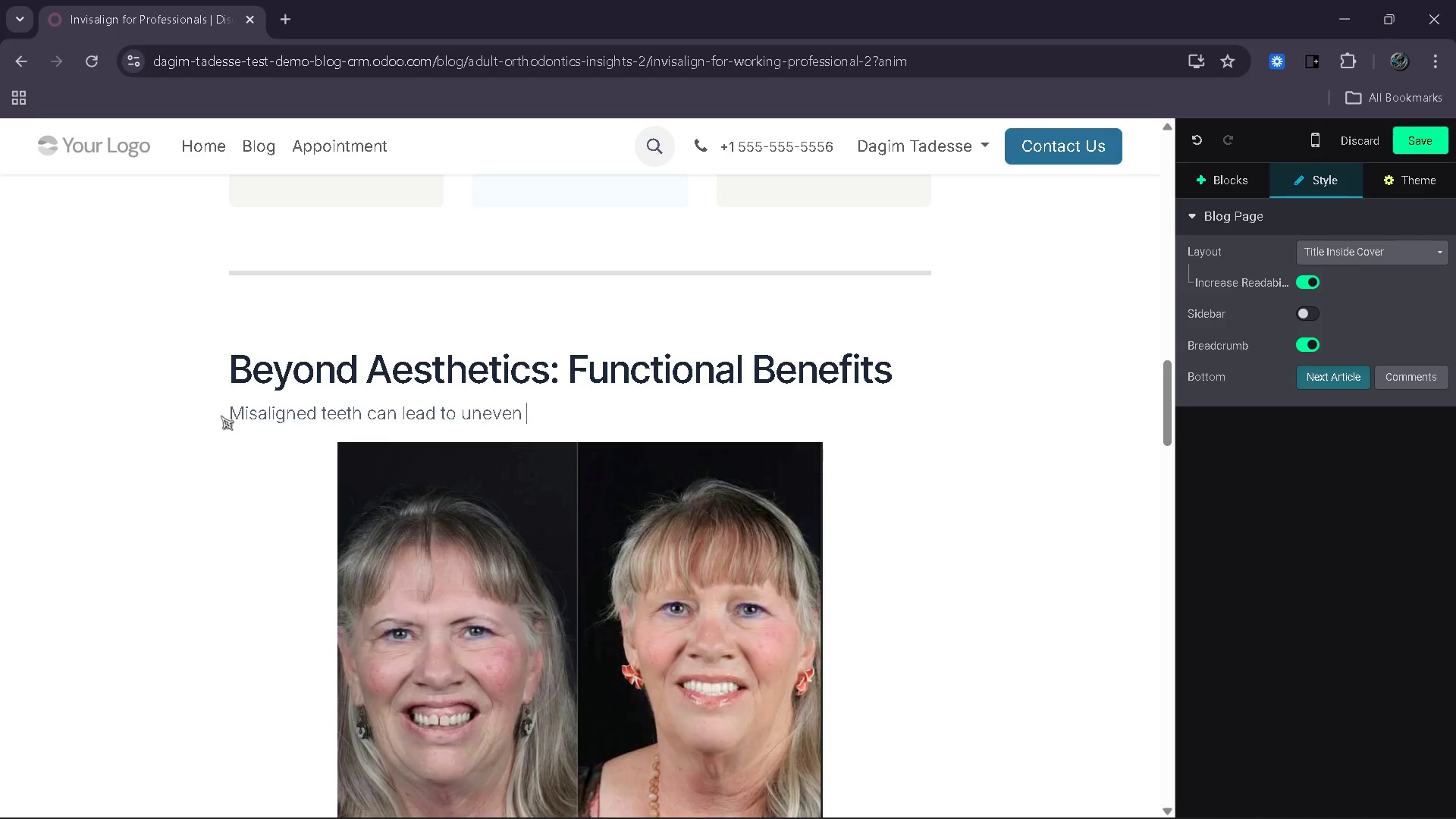 
type(wa)
key(Backspace)
type(ear, jaw s)
key(Backspace)
type(disconfort,)
key(Backspace)
type( and )
 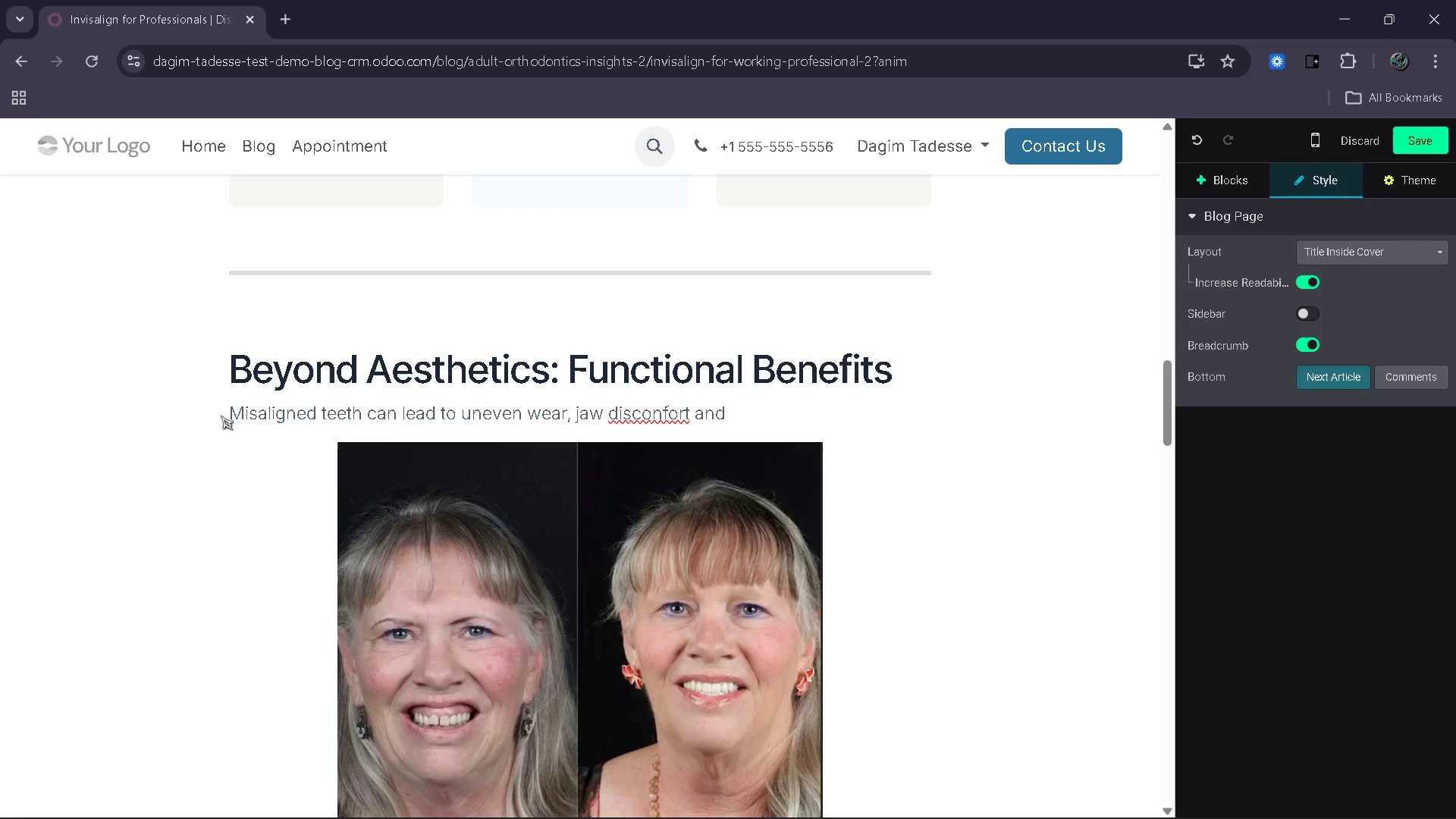 
hold_key(key=ArrowLeft, duration=0.7)
 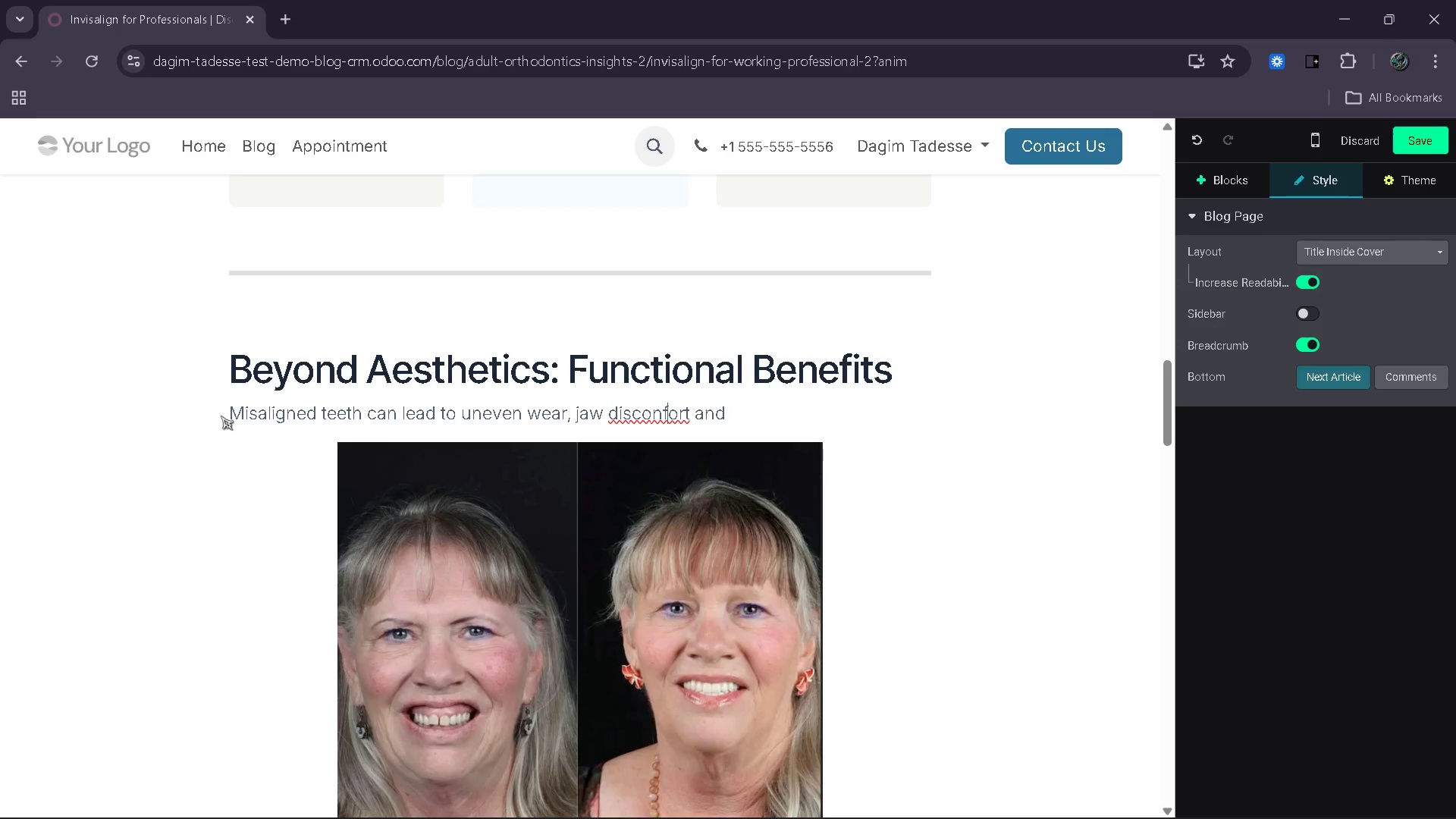 
key(ArrowLeft)
 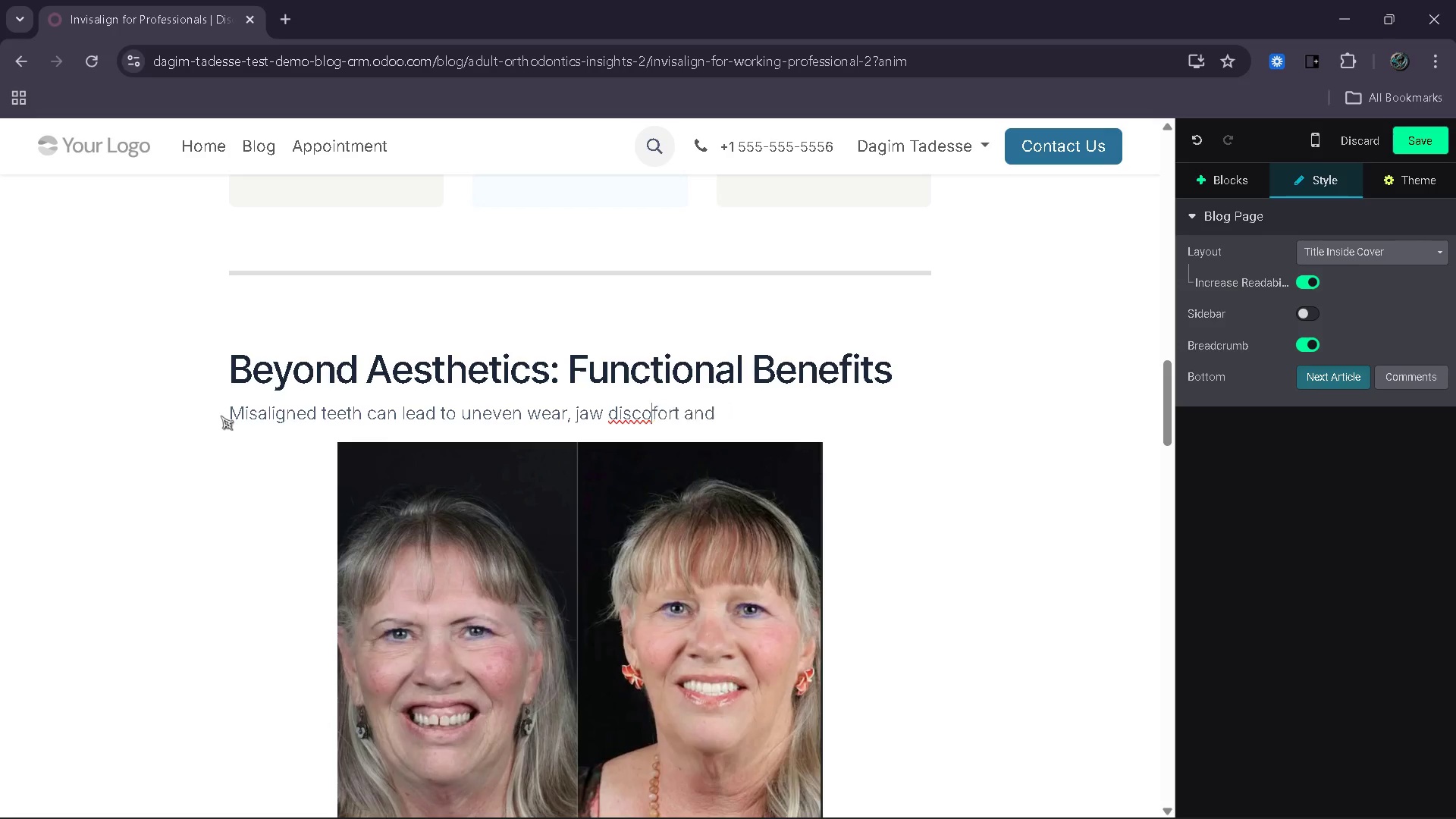 
key(Backspace)
 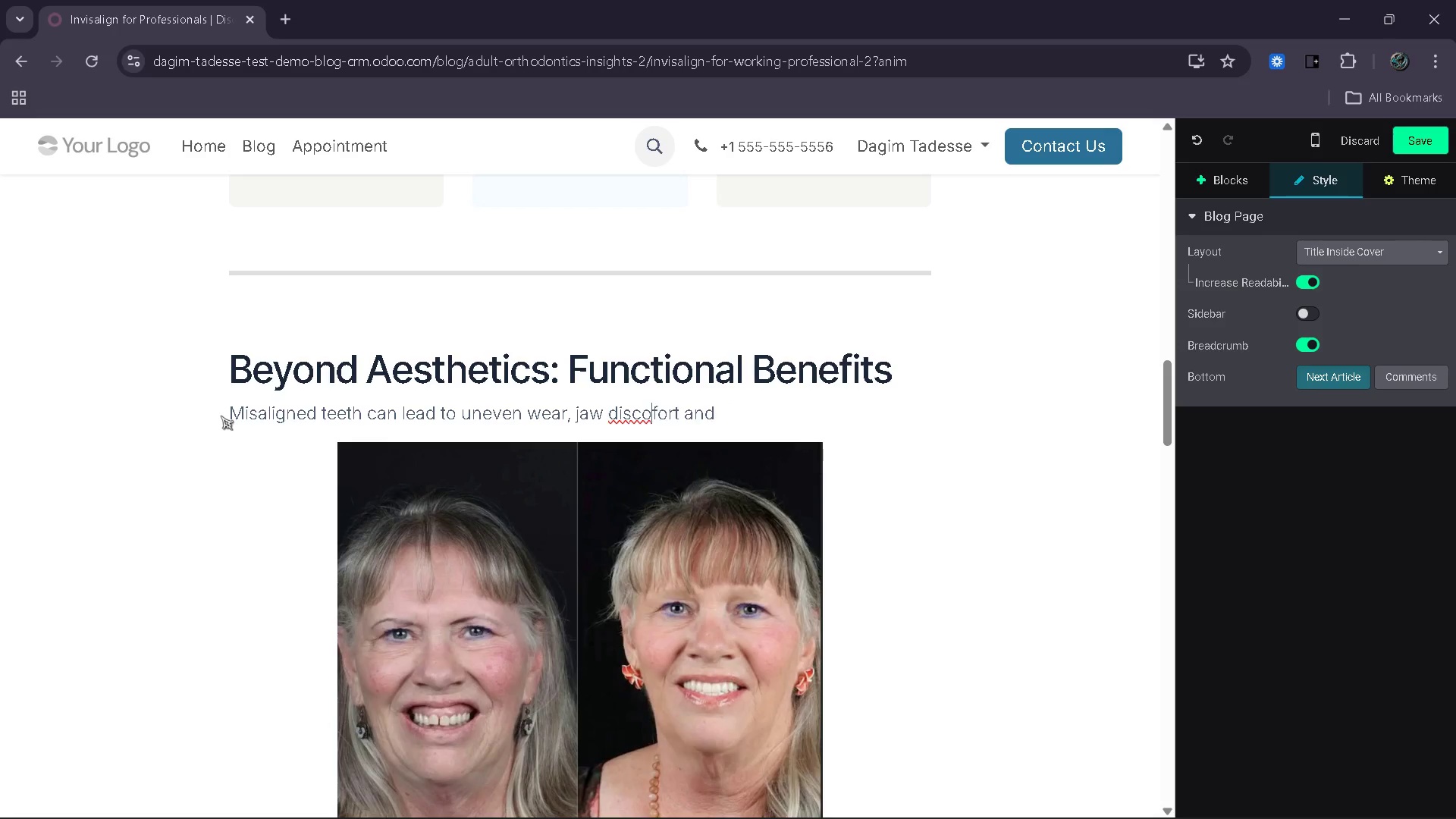 
key(M)
 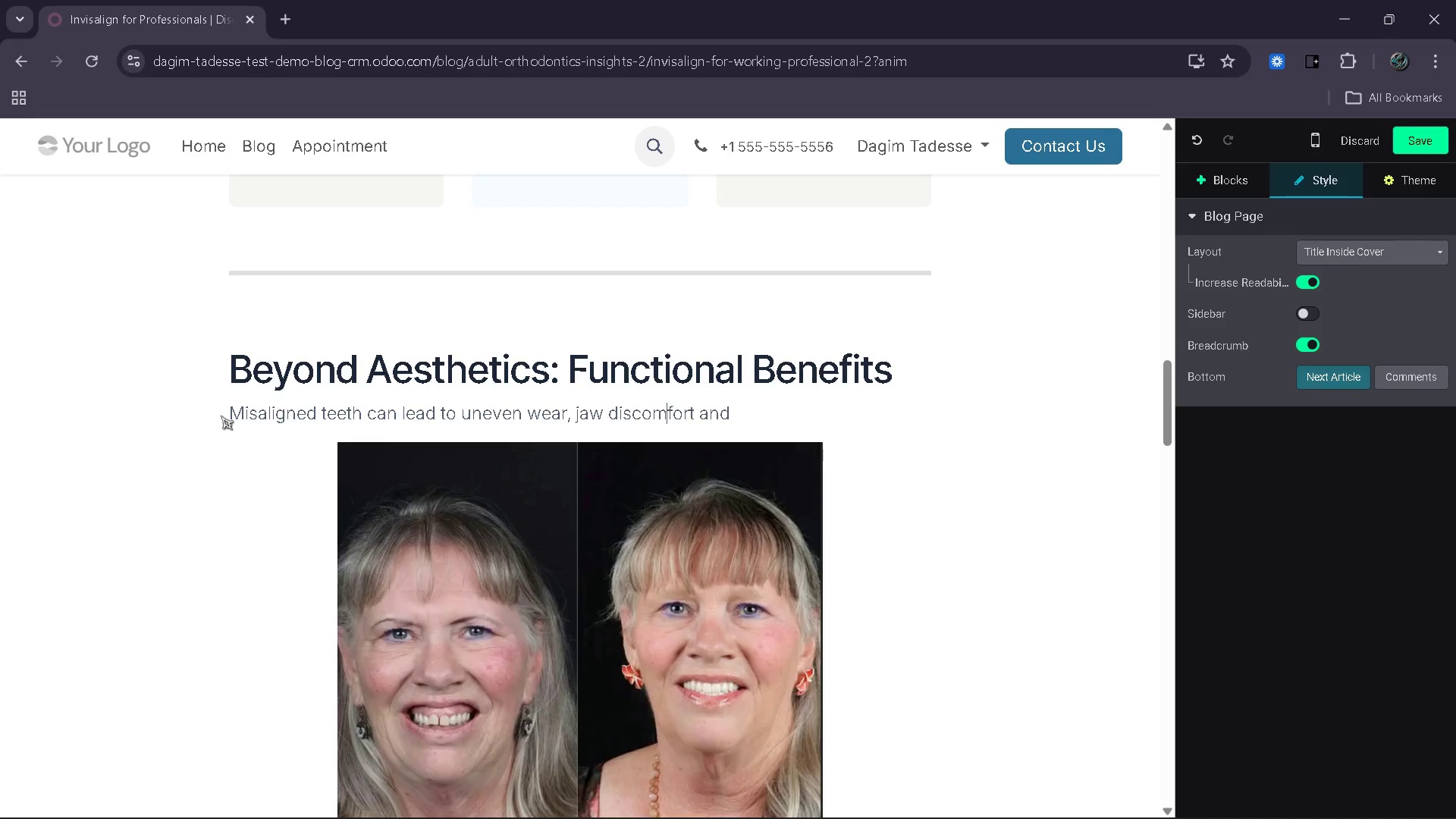 
hold_key(key=ArrowRight, duration=0.83)
 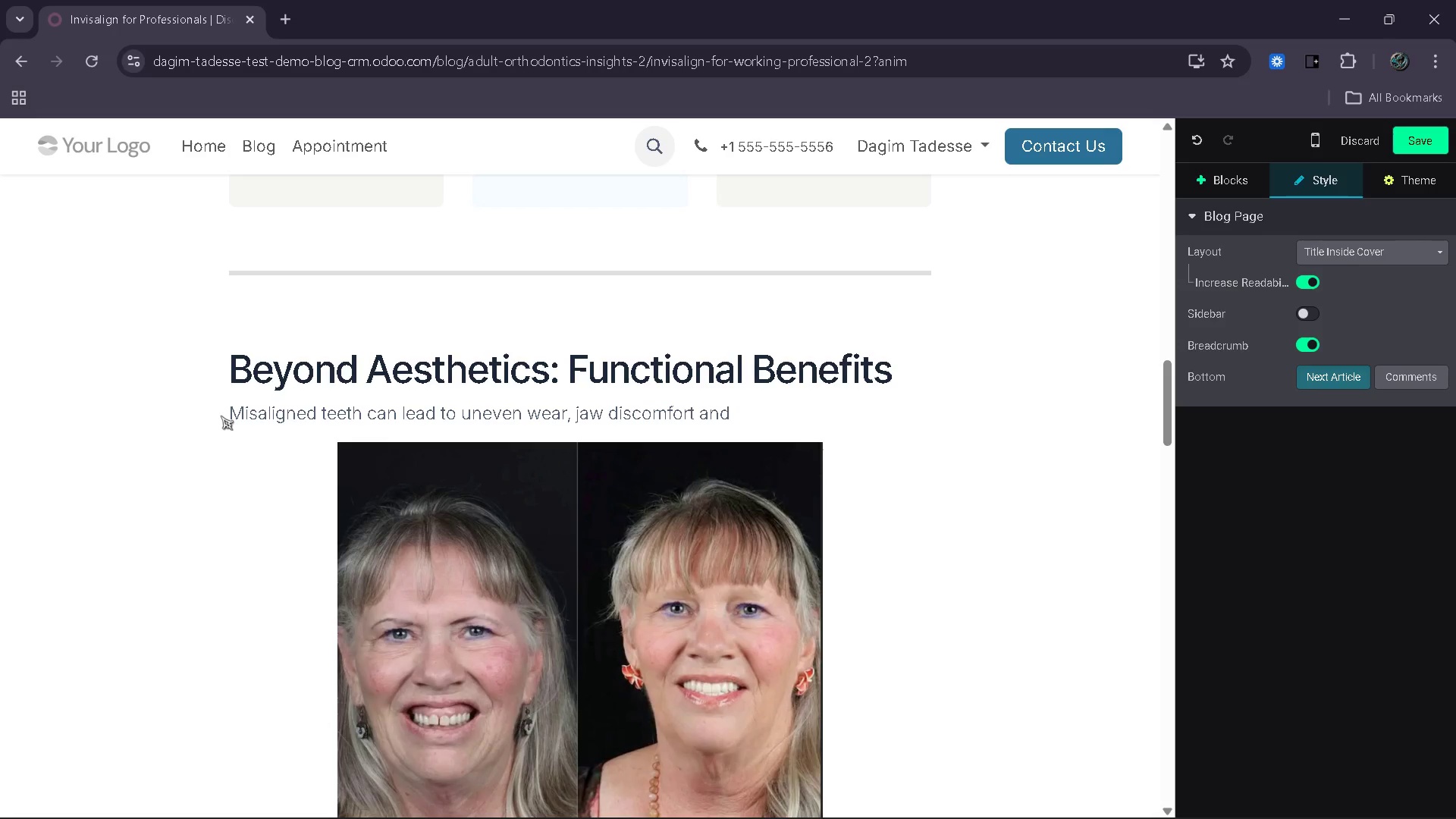 
key(ArrowLeft)
 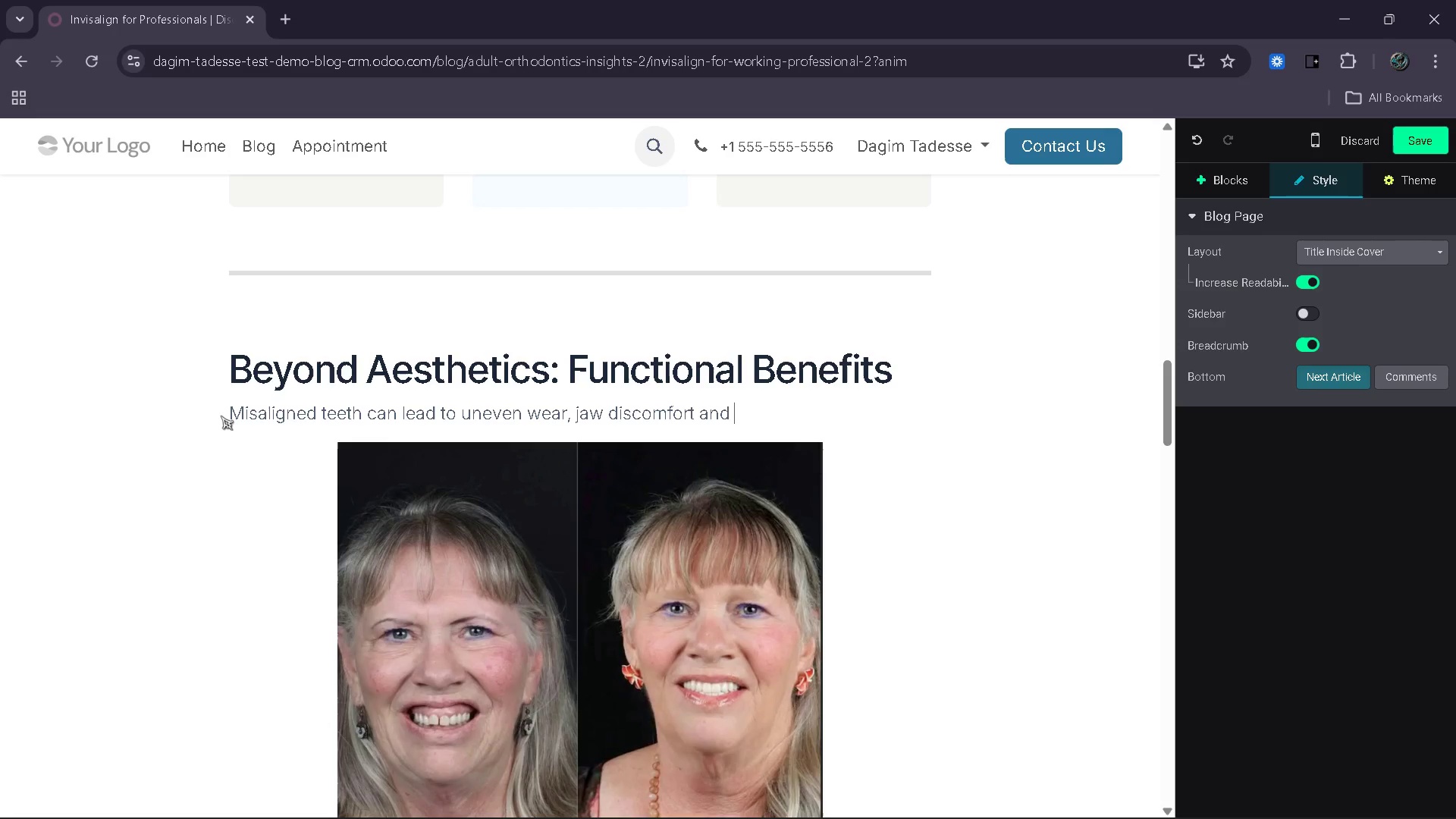 
key(ArrowLeft)
 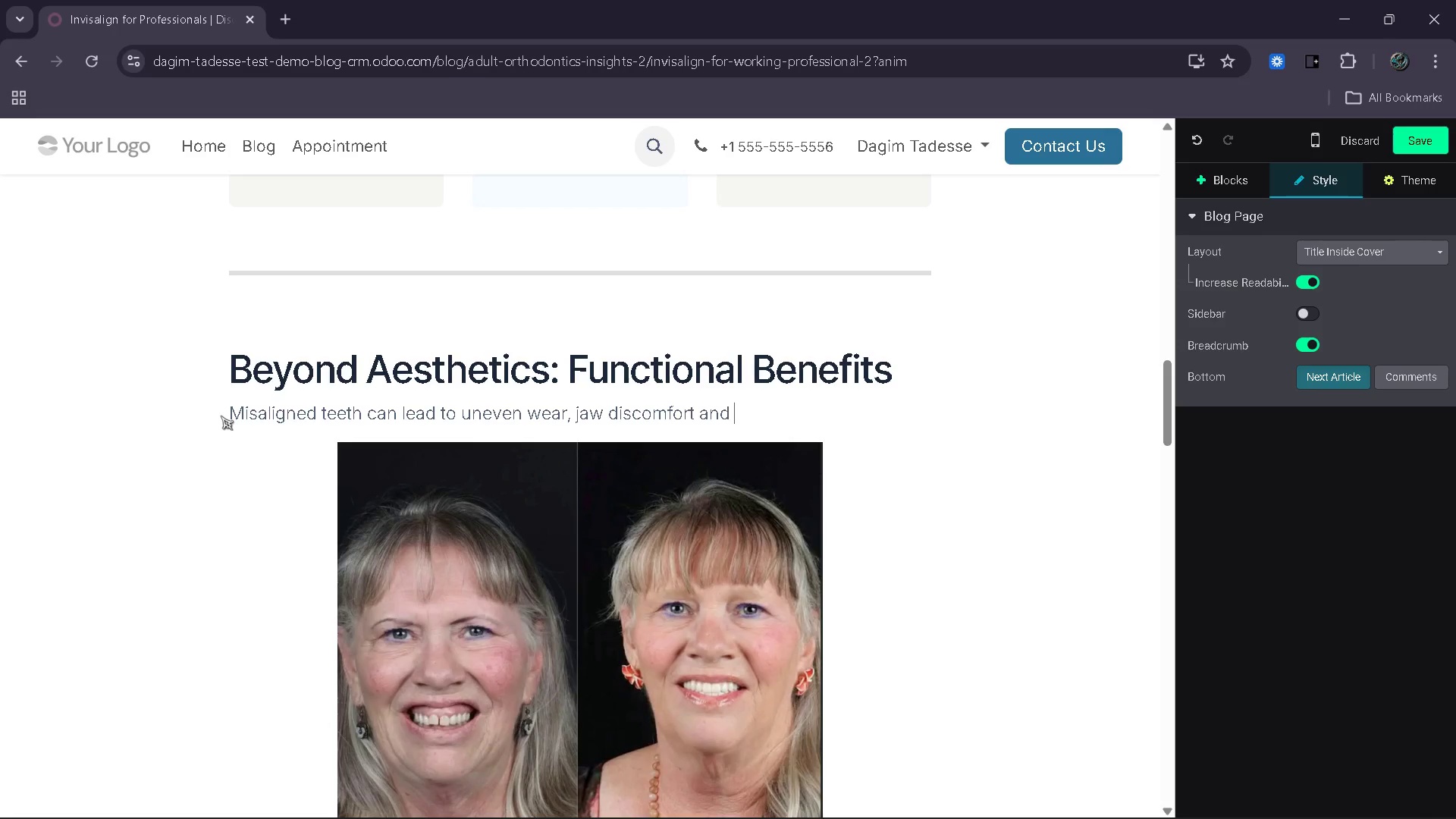 
wait(8.12)
 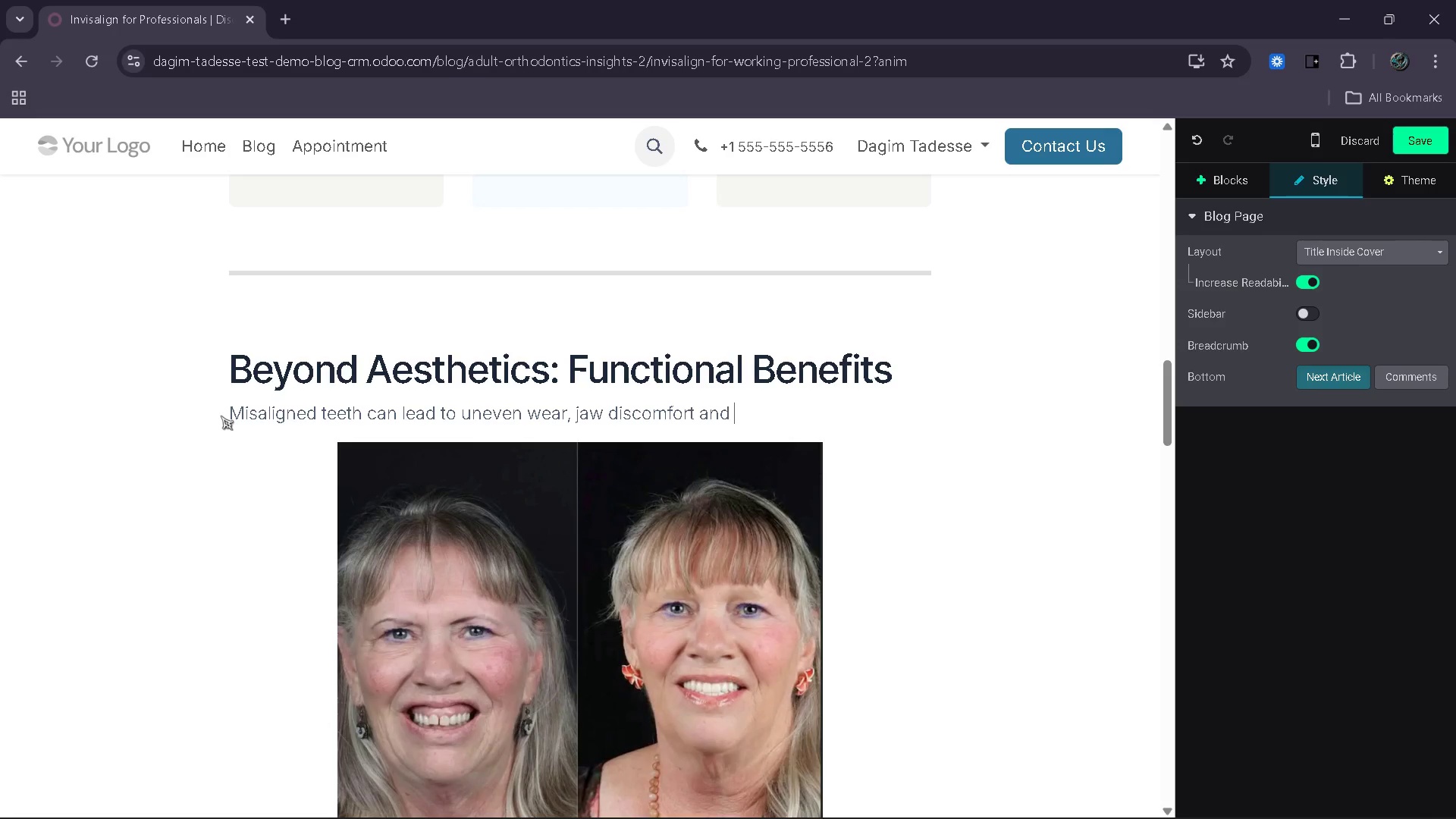 
type(hygiene challenges. Invisalign adders)
key(Backspace)
key(Backspace)
type(r)
key(Backspace)
key(Backspace)
type(ress ther)
key(Backspace)
type(se by gradually correcting alignment in )
 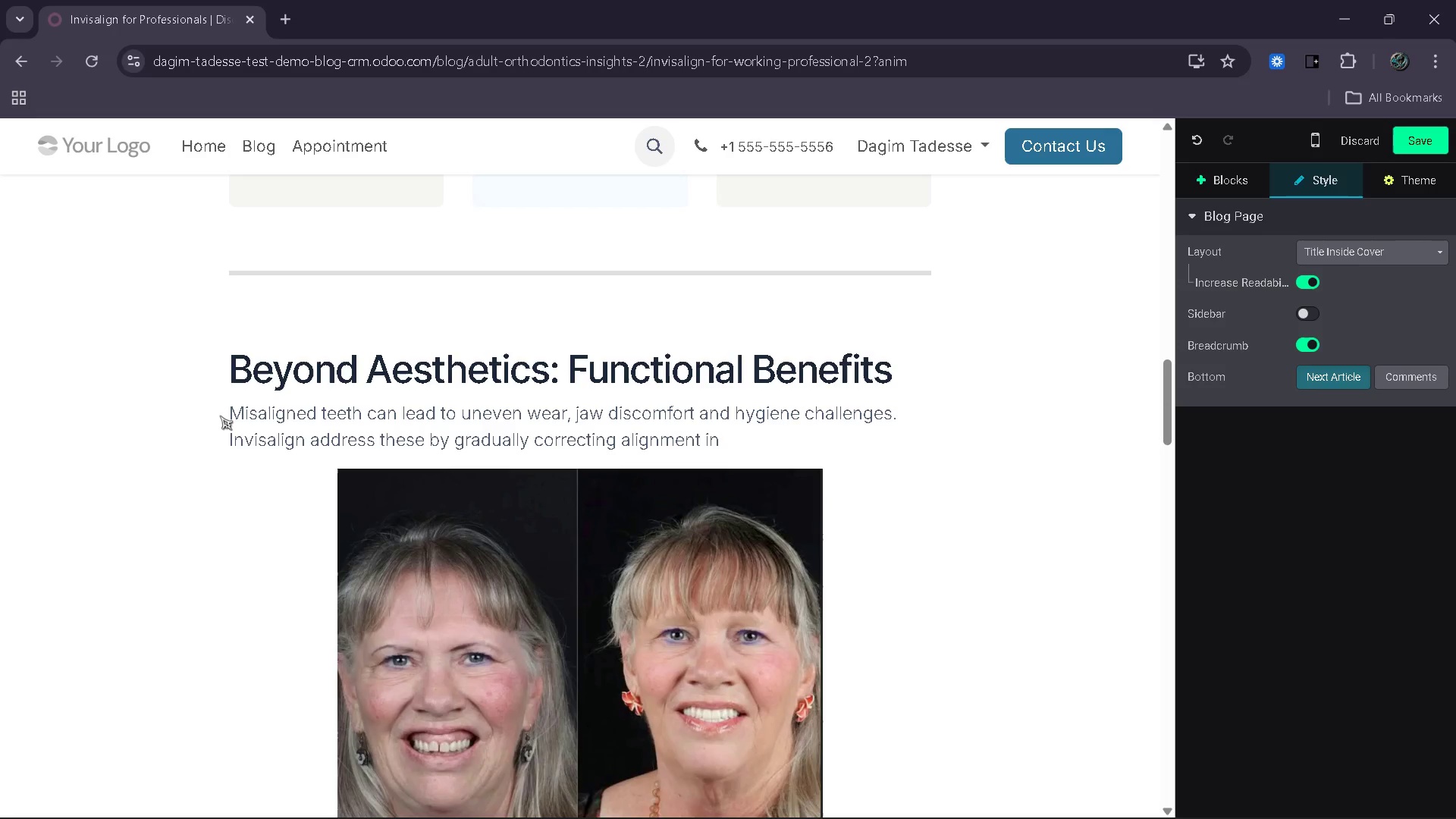 
wait(11.97)
 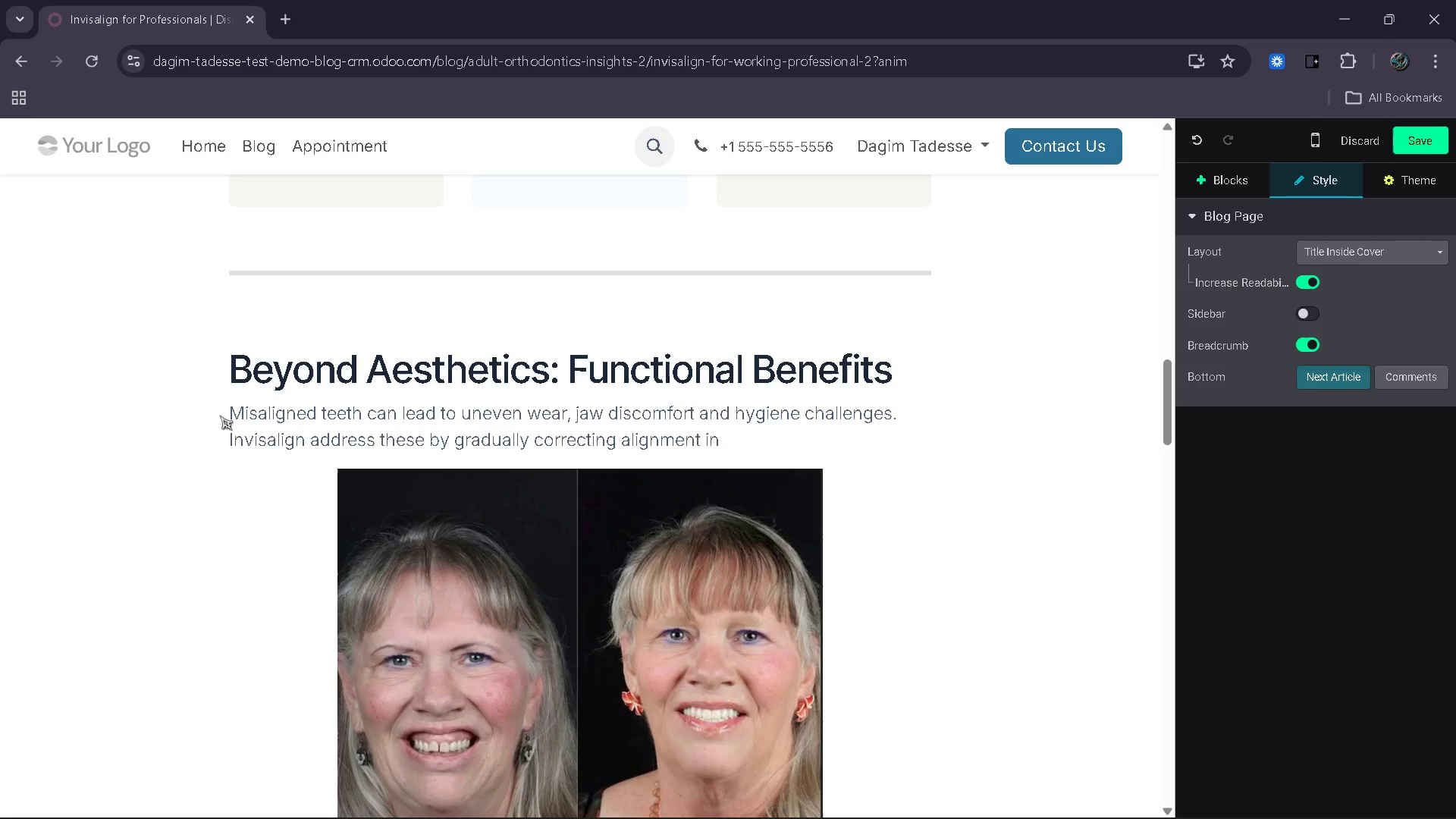 
left_click([220, 418])
 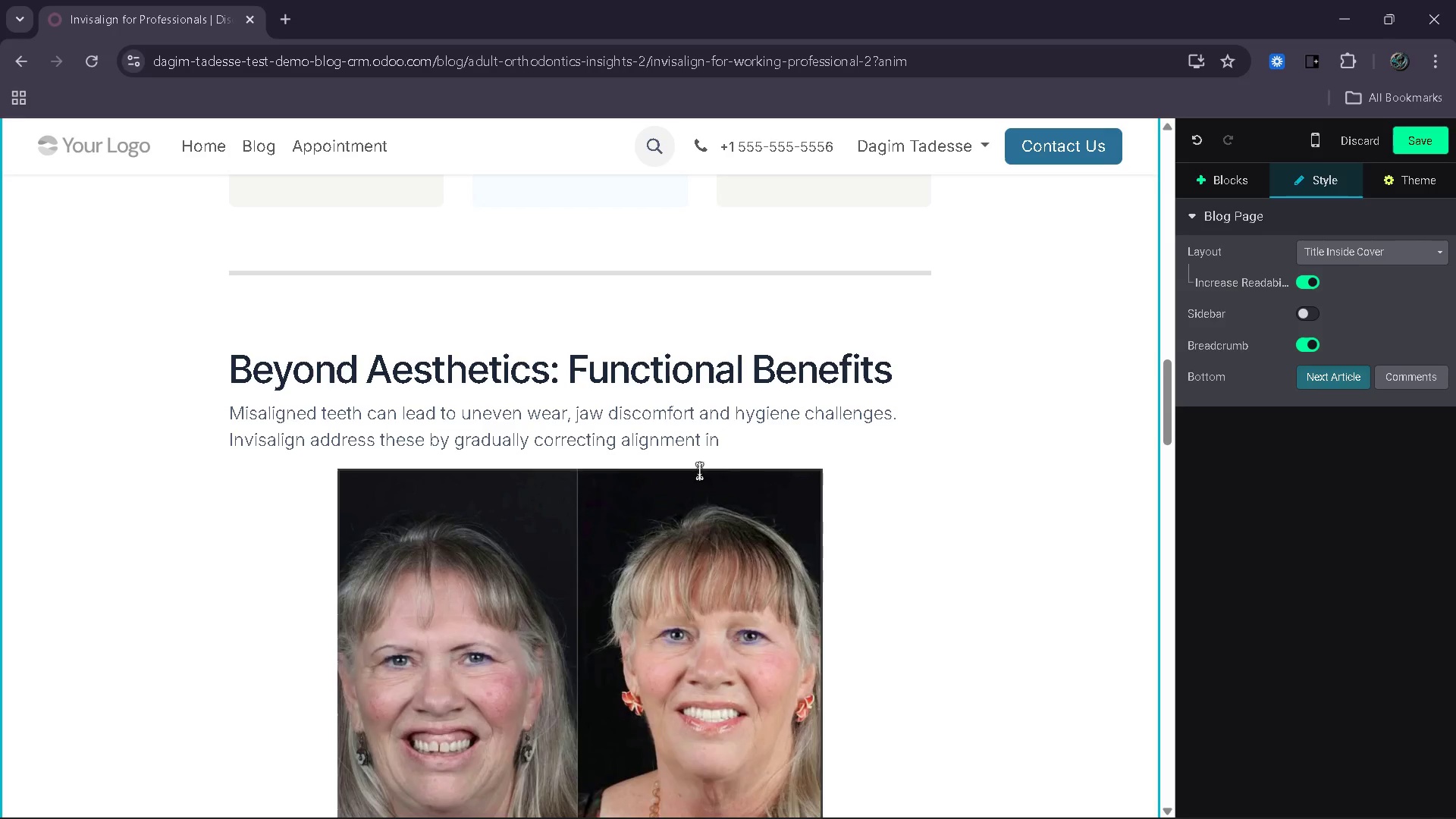 
left_click([742, 458])
 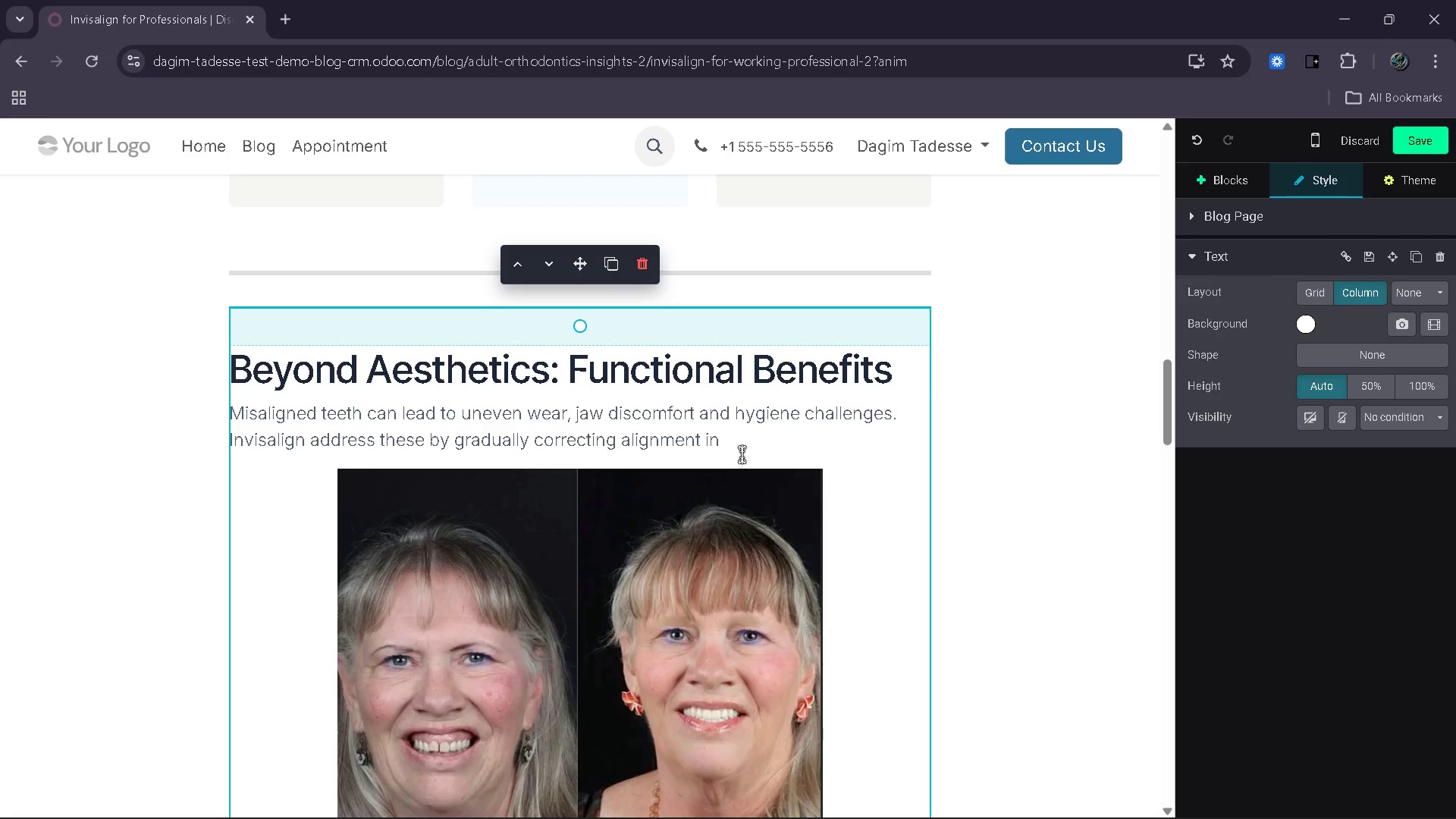 
left_click([755, 440])
 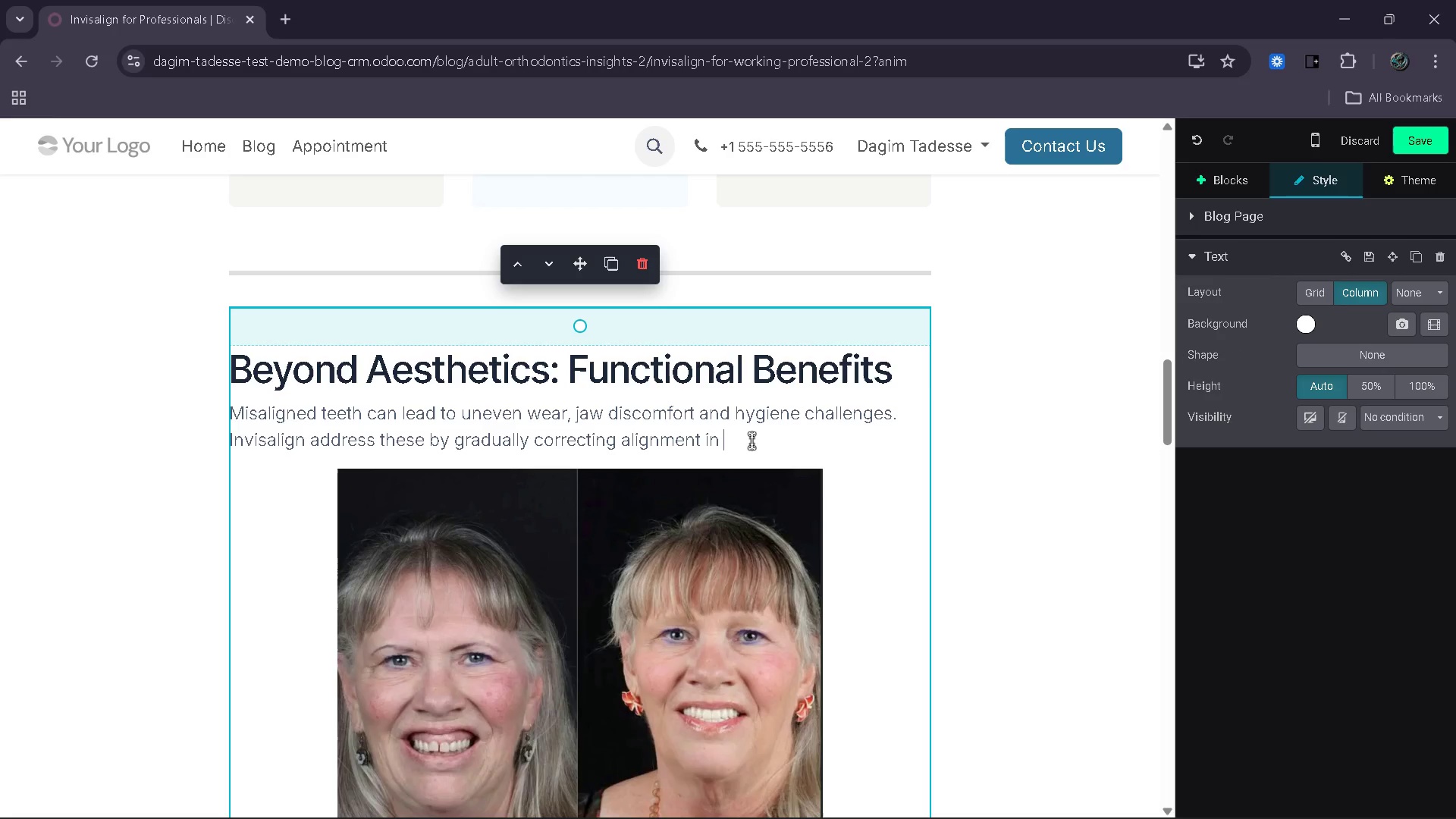 
type(a controlled and predictable way.)
 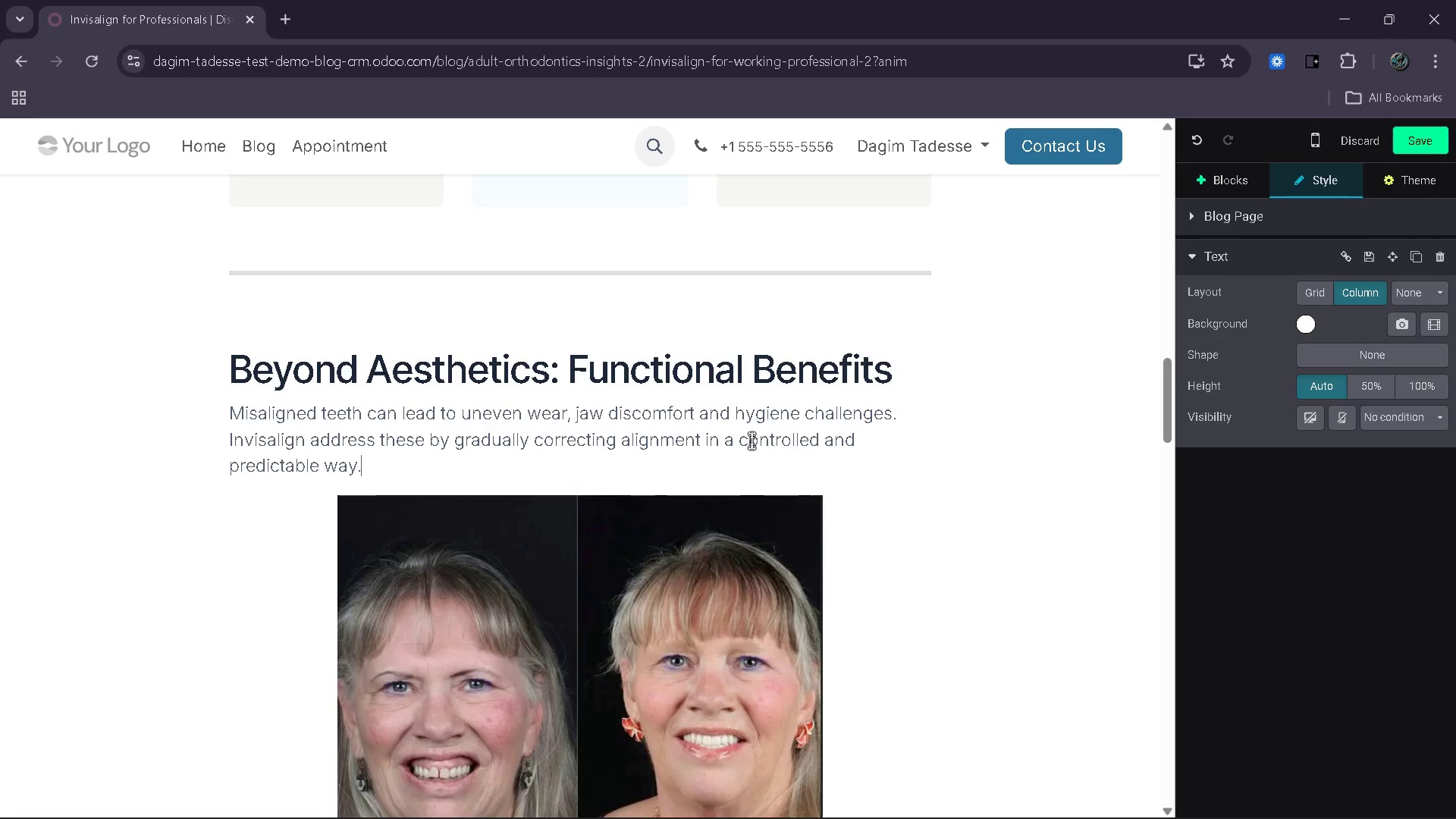 
key(Enter)
 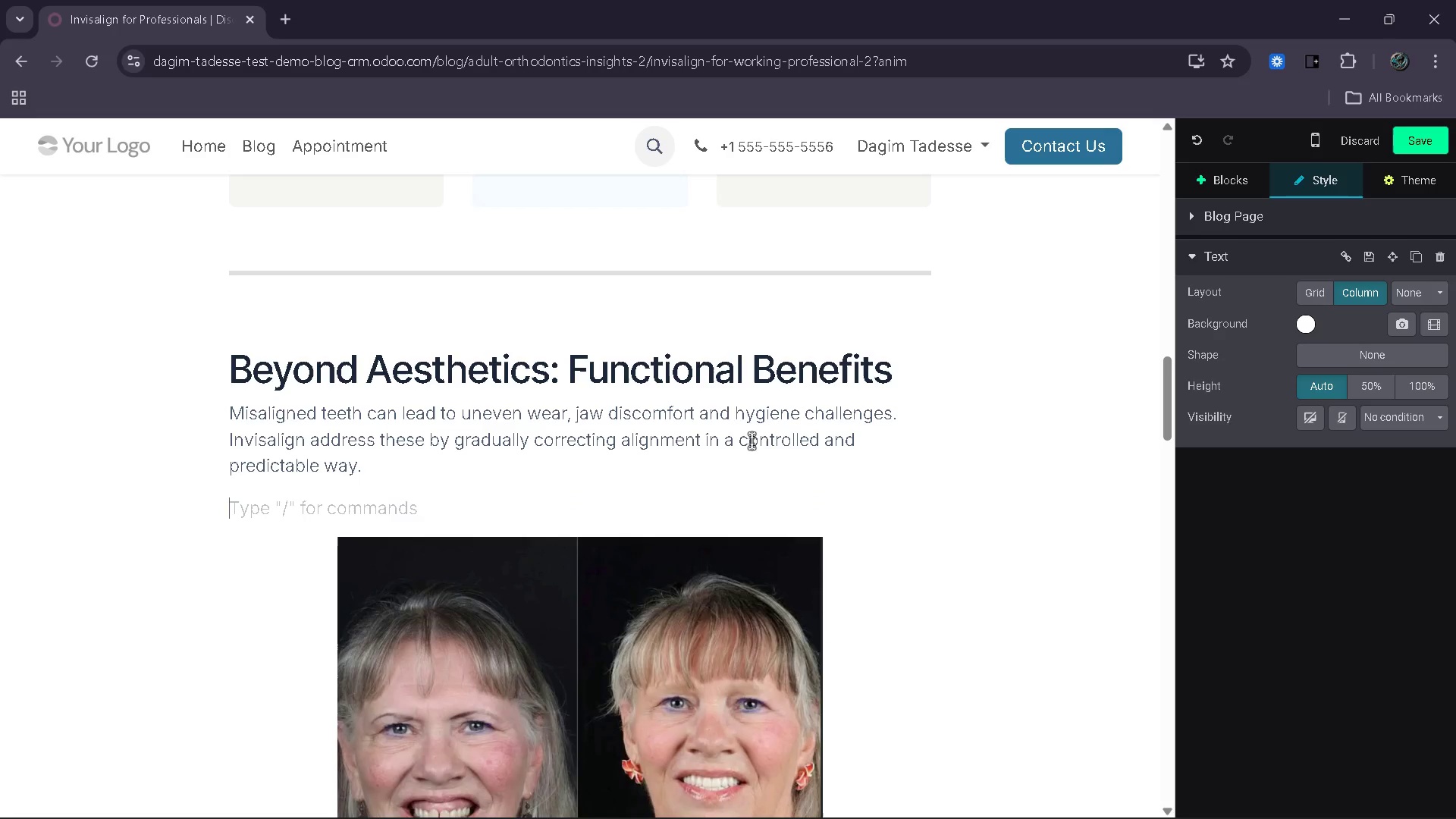 
type(Improved alignment)
 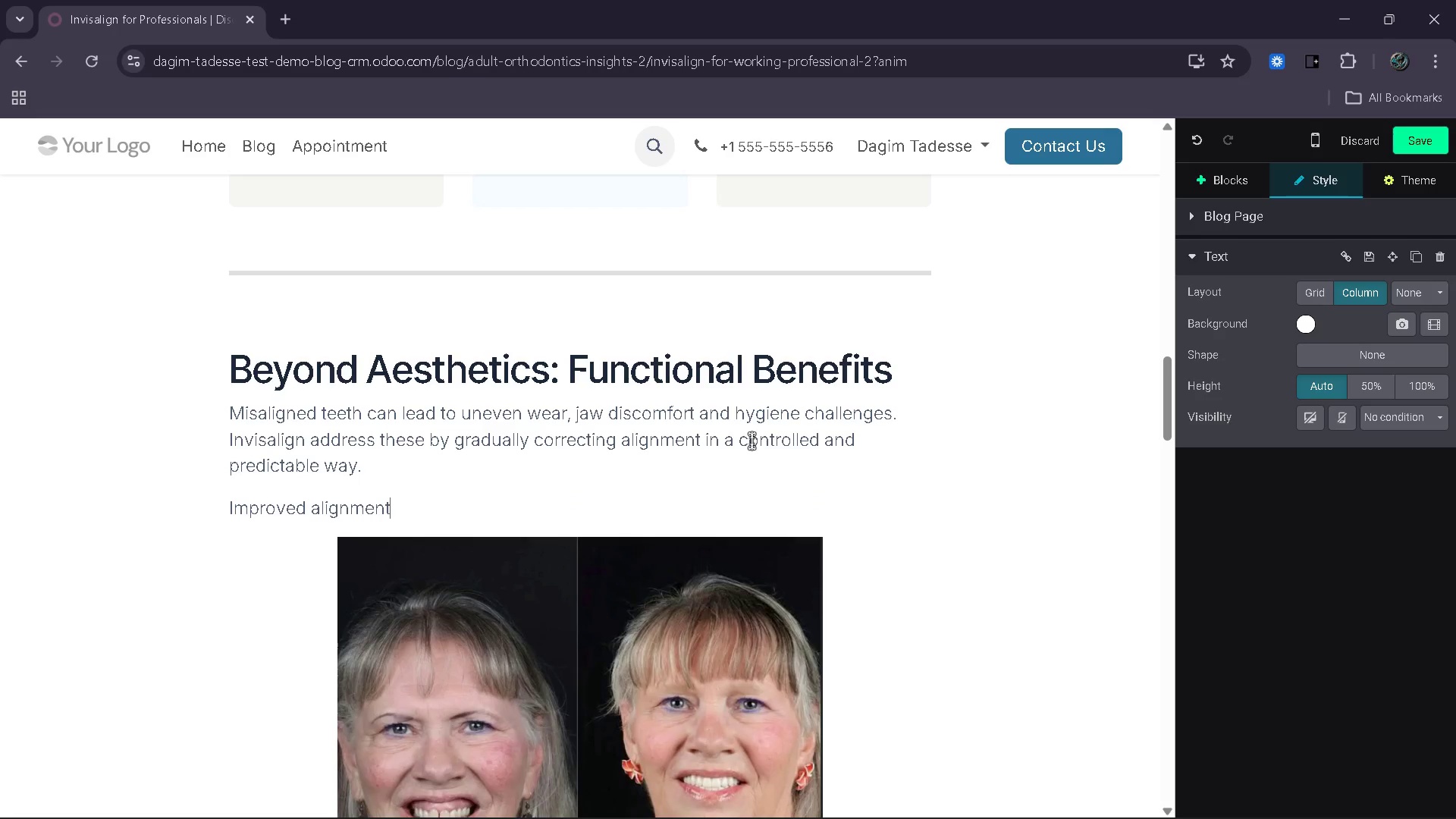 
type( makes brushing and flossing more eff)
 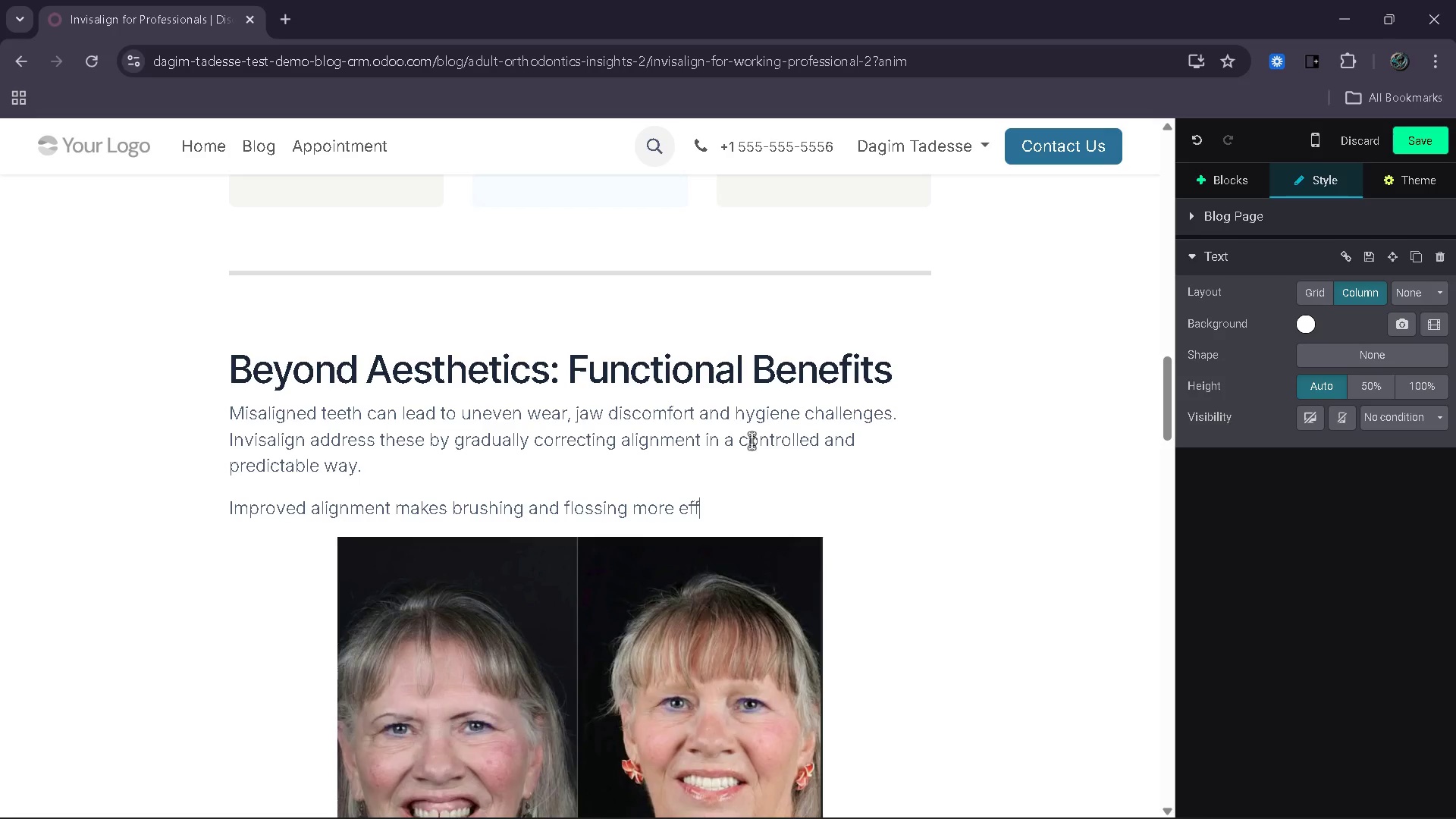 
type(ective, reduce)
key(Backspace)
type(ing the risk of cavities and gum disease.)
 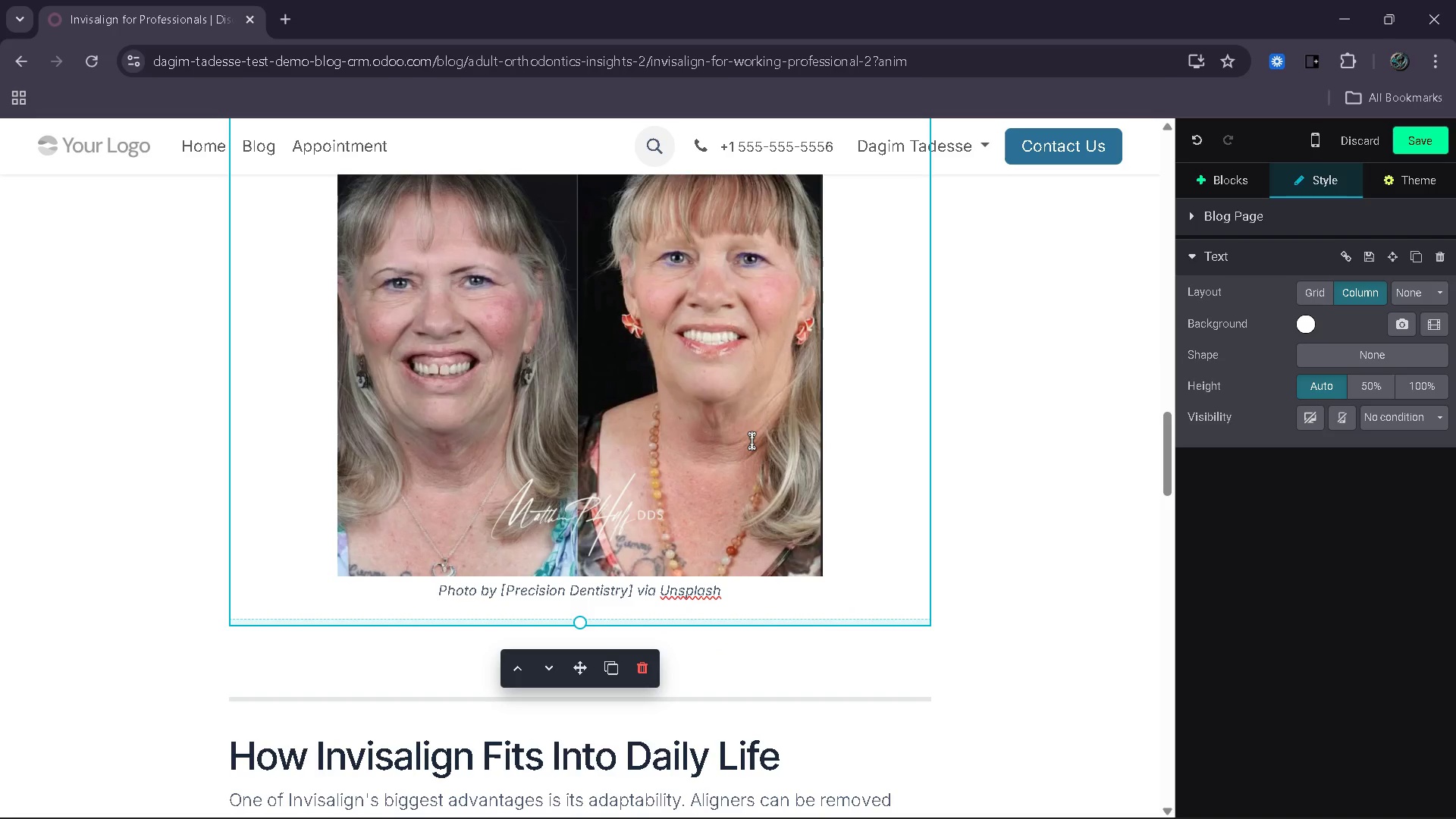 
wait(5.31)
 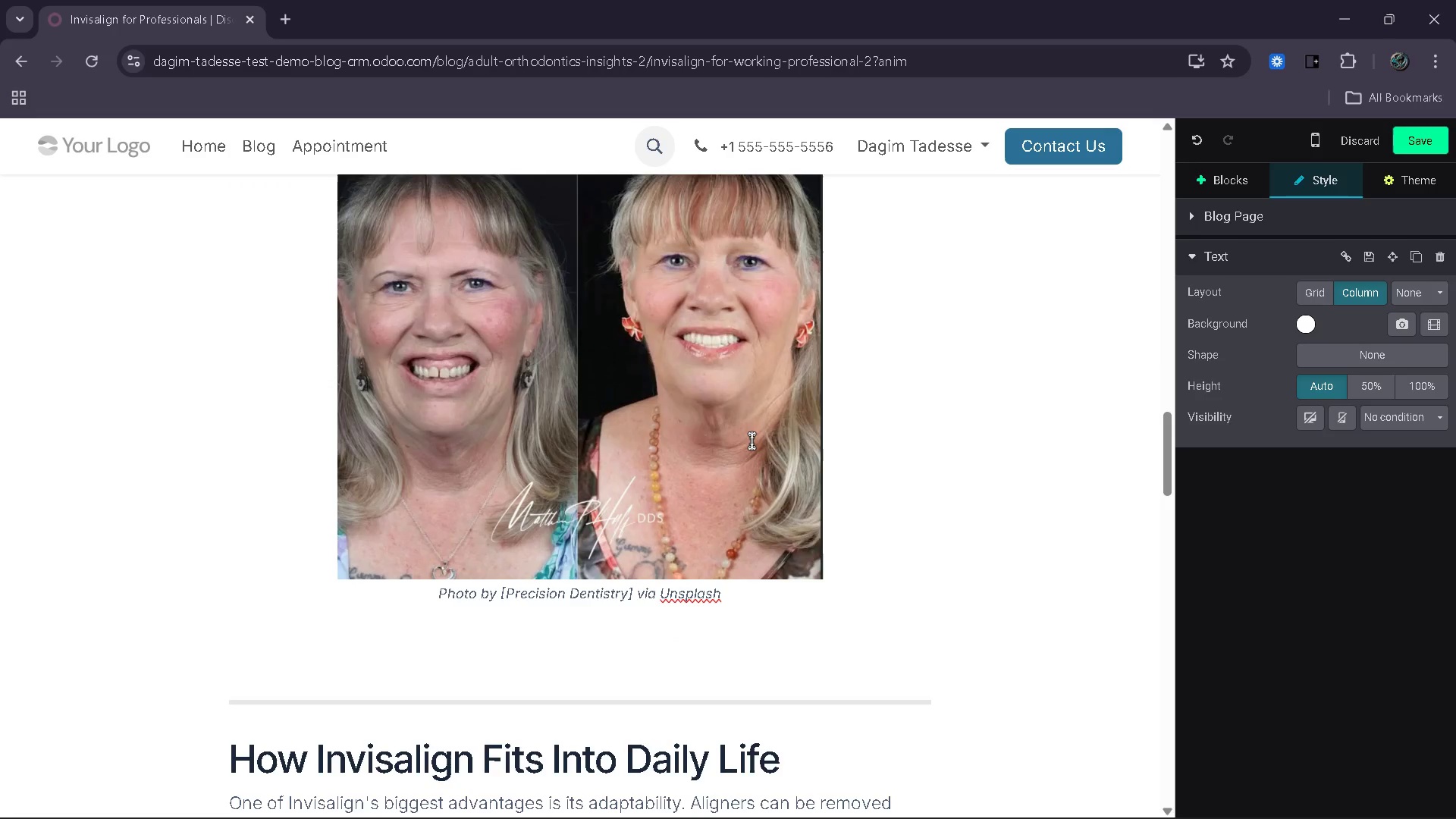 
left_click_drag(start_coordinate=[792, 375], to_coordinate=[237, 369])
 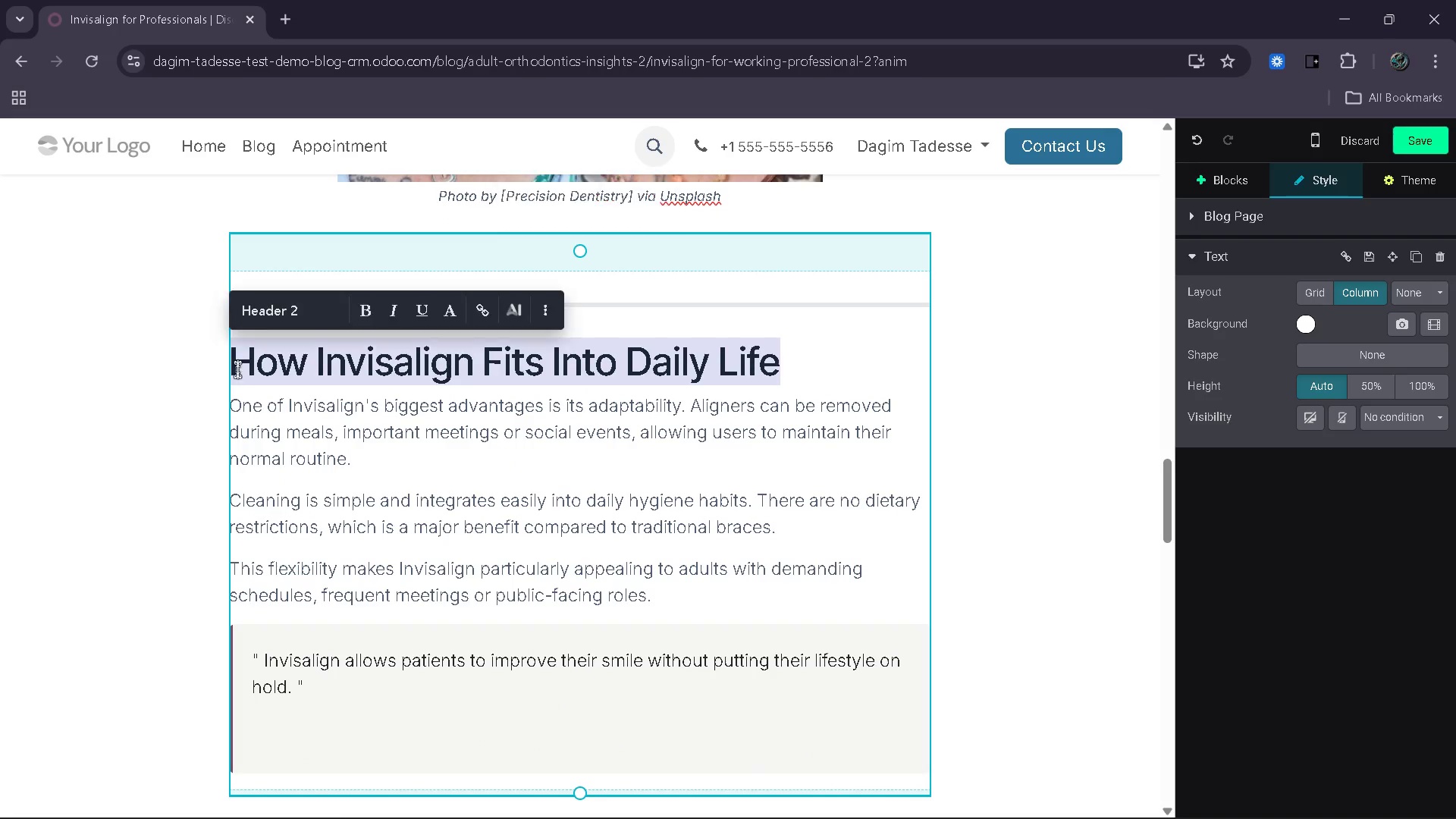 
type(Th)
 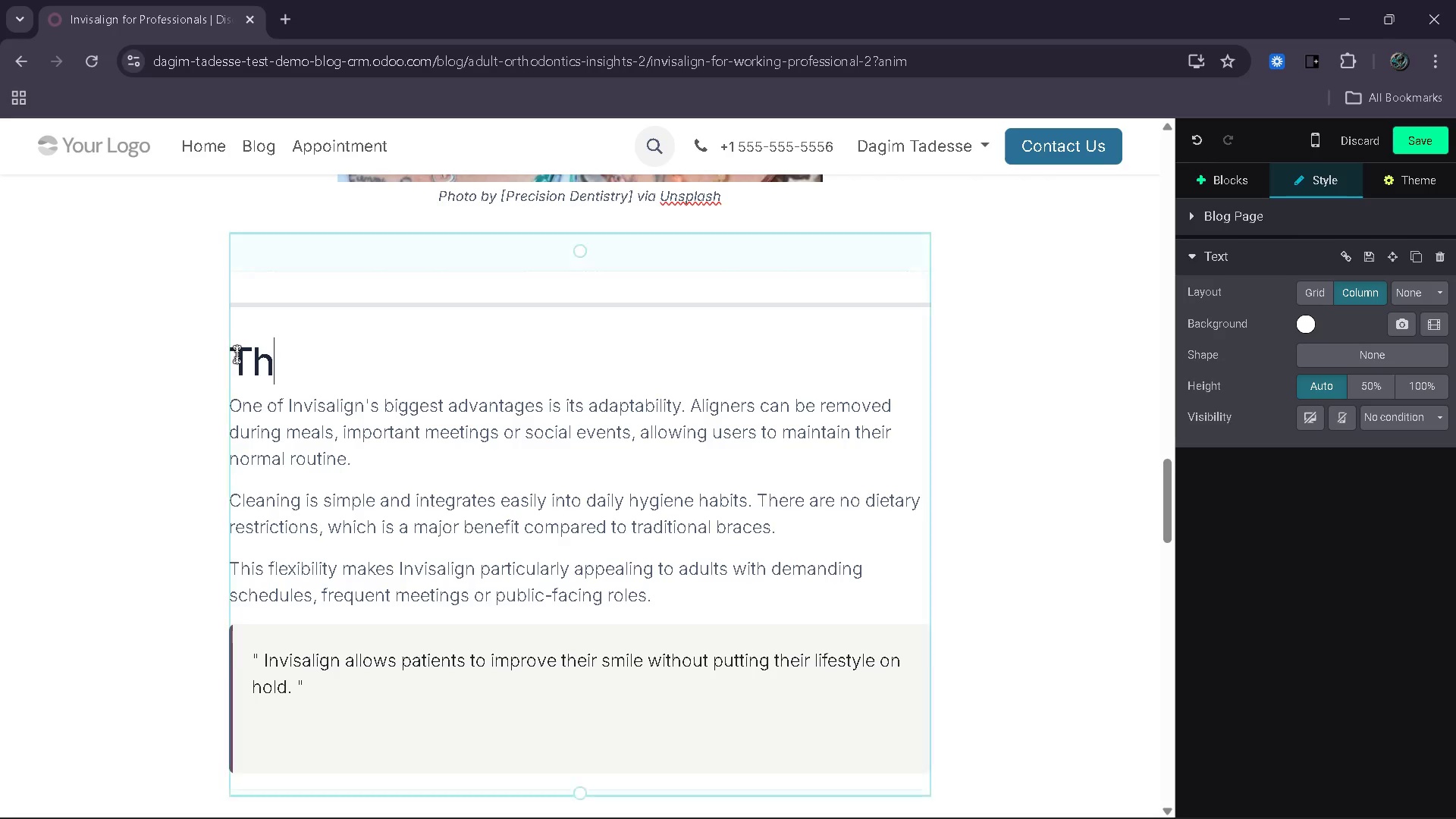 
type(e Financial Perspective)
 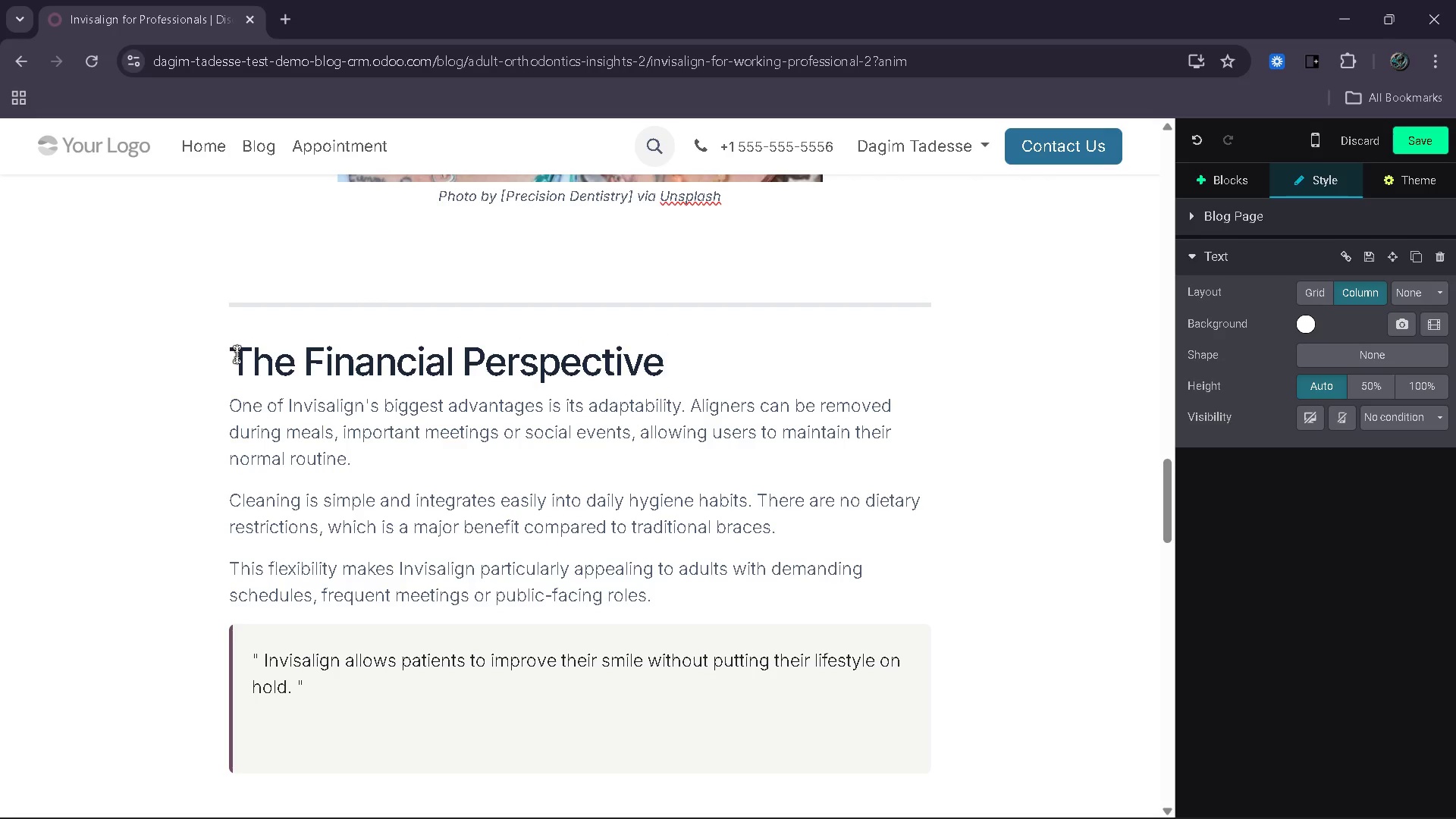 
left_click_drag(start_coordinate=[679, 460], to_coordinate=[231, 258])
 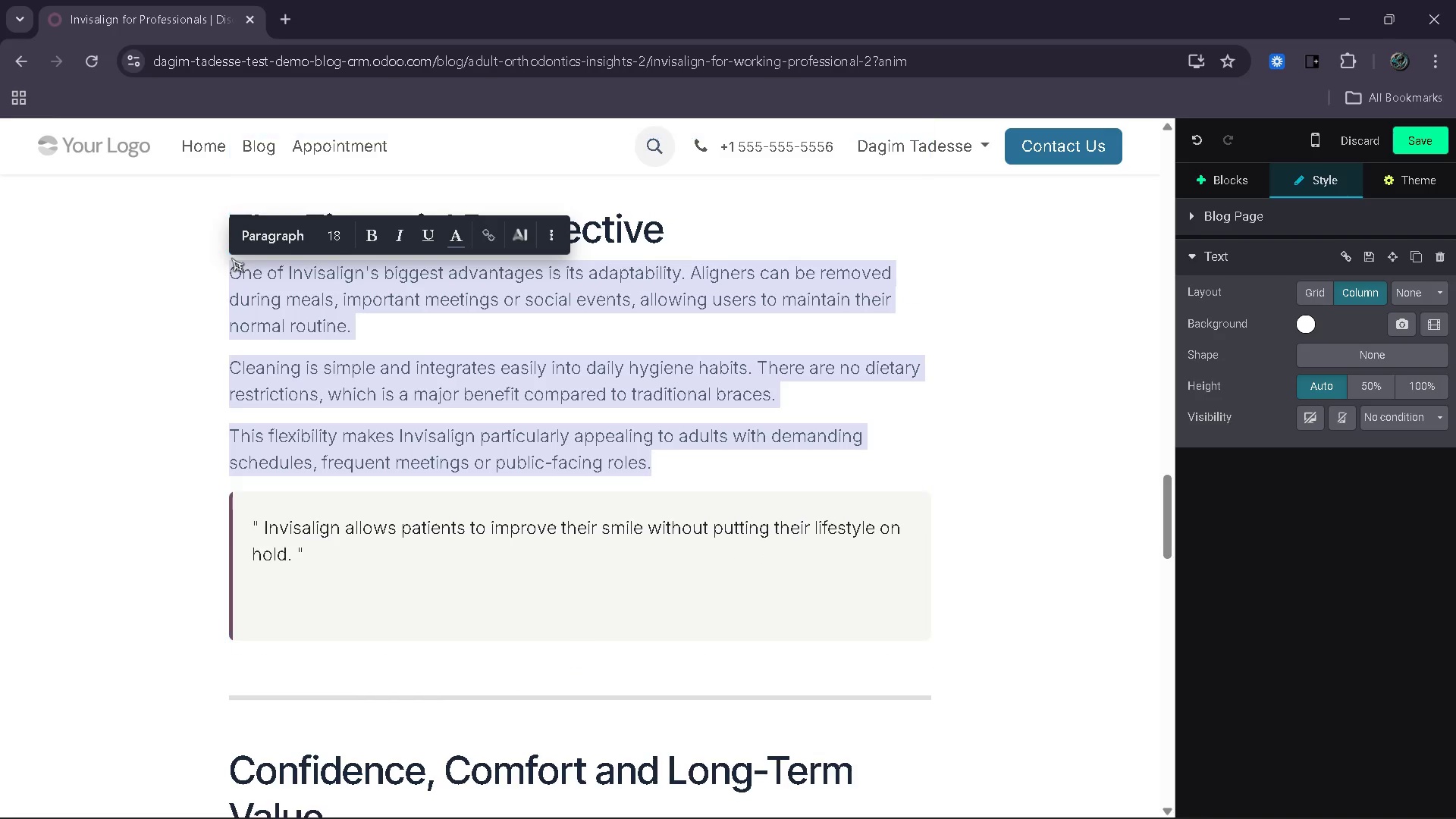 
type(Whiel)
key(Backspace)
key(Backspace)
type(le Invisalgin)
key(Backspace)
key(Backspace)
type(n )
 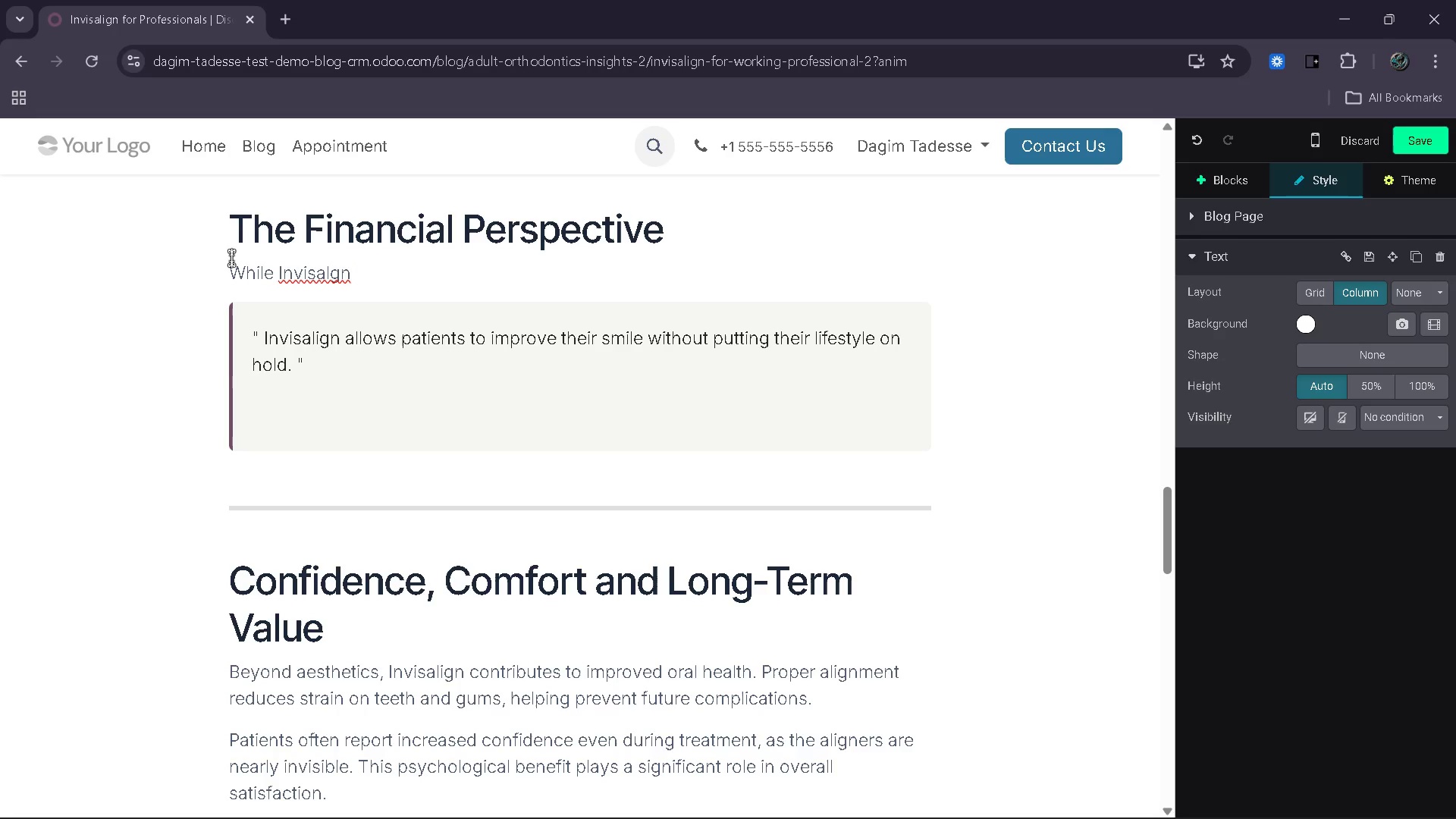 
key(ArrowLeft)
 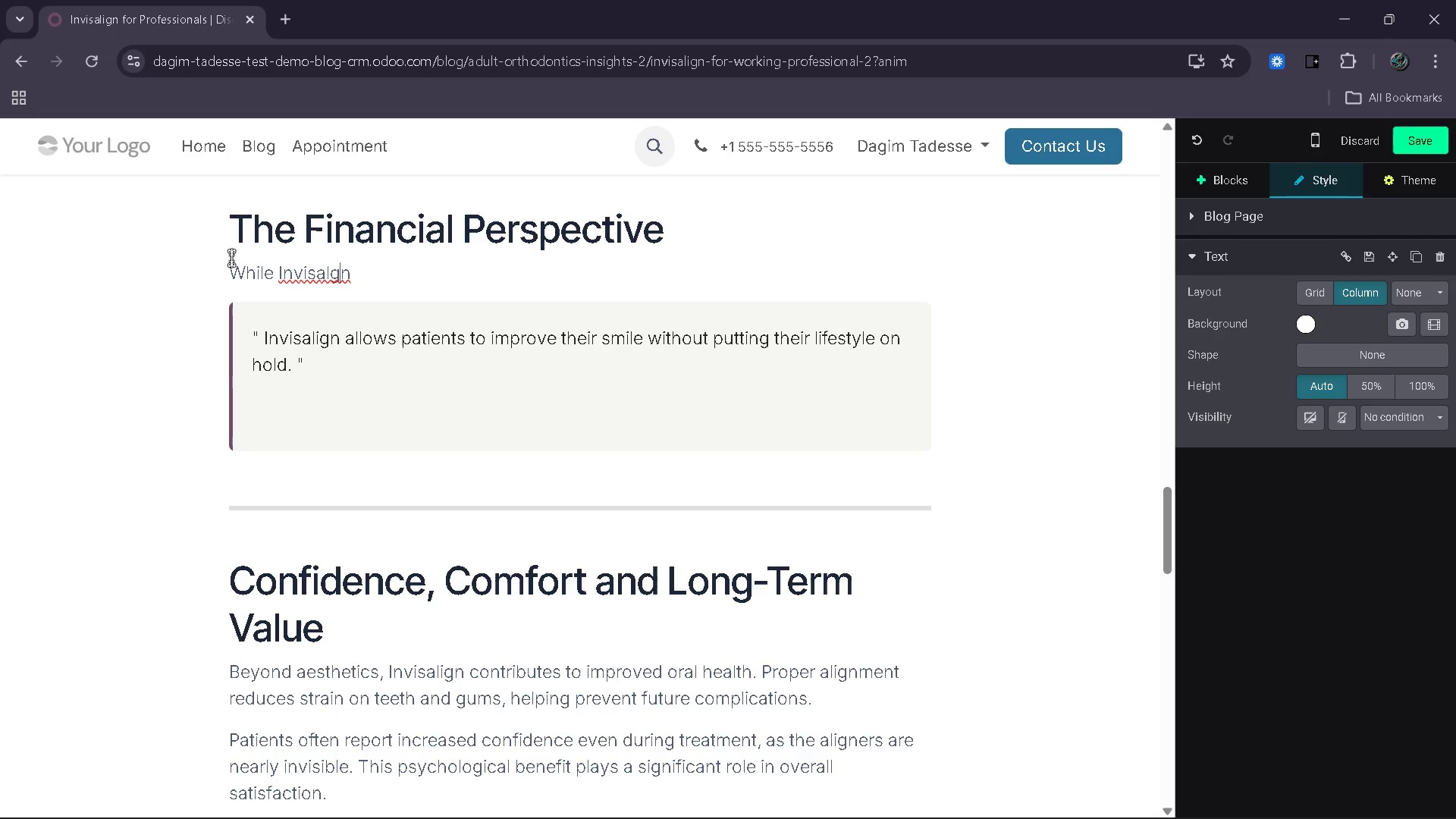 
key(ArrowLeft)
 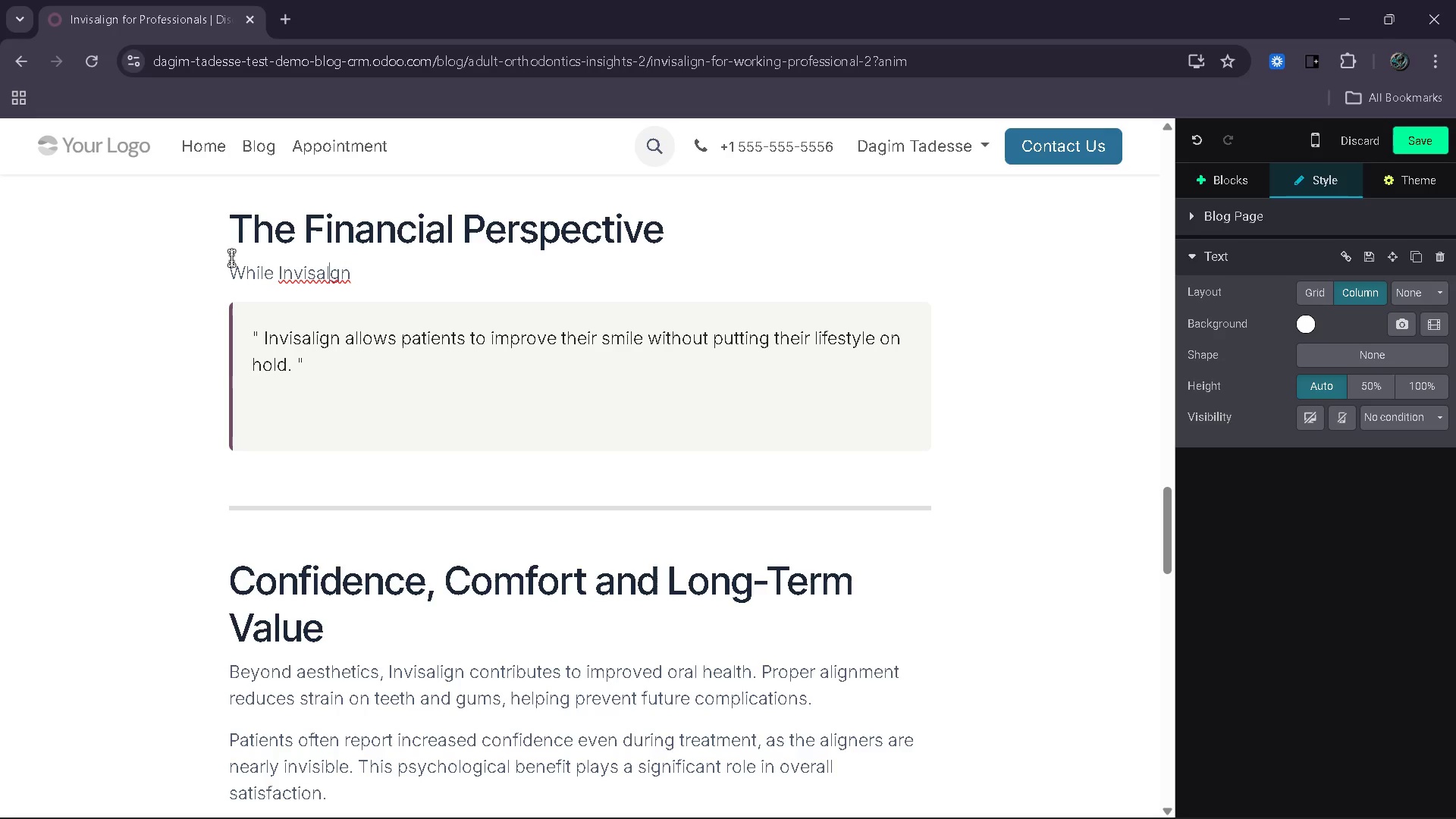 
key(ArrowLeft)
 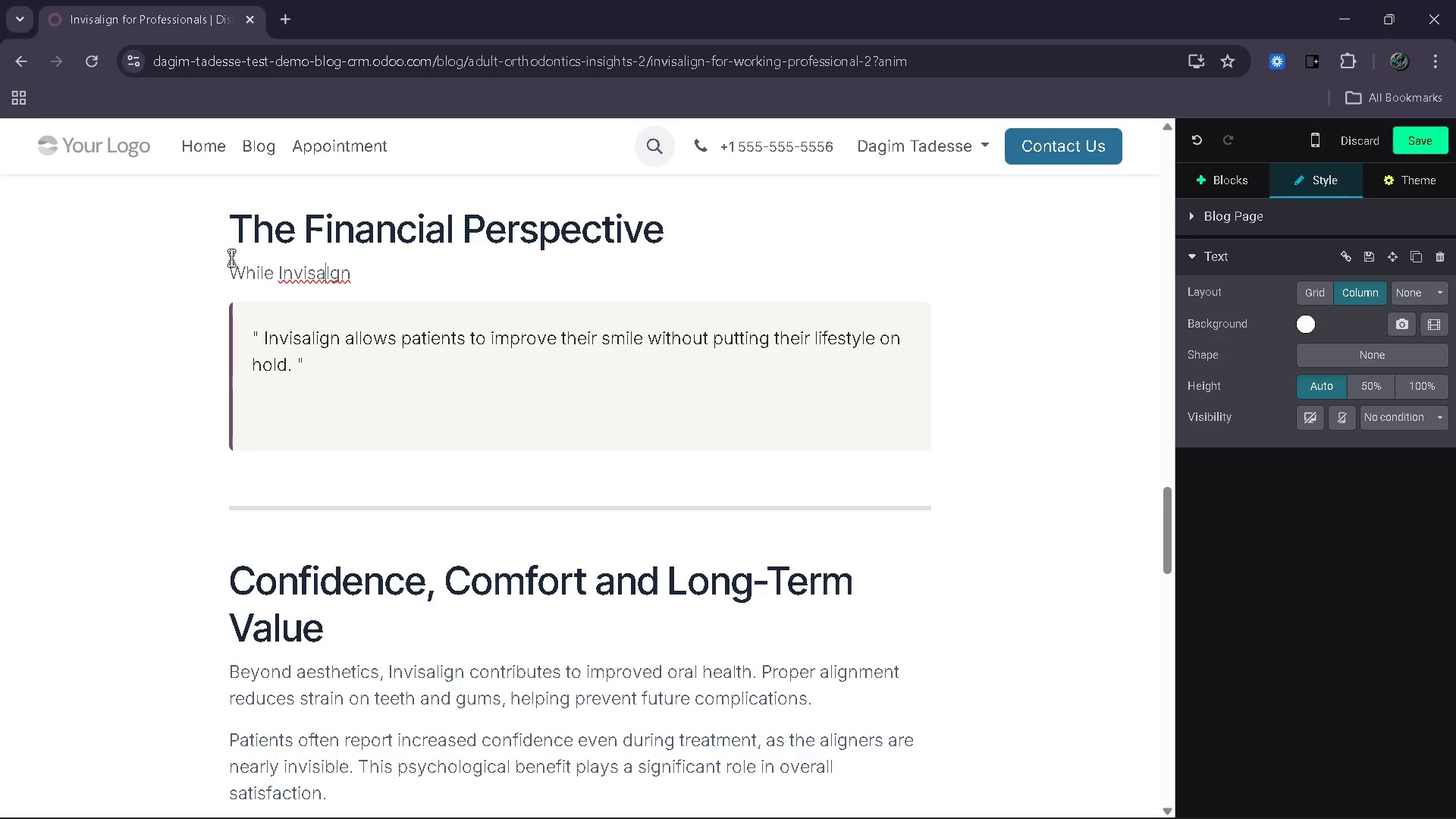 
key(ArrowLeft)
 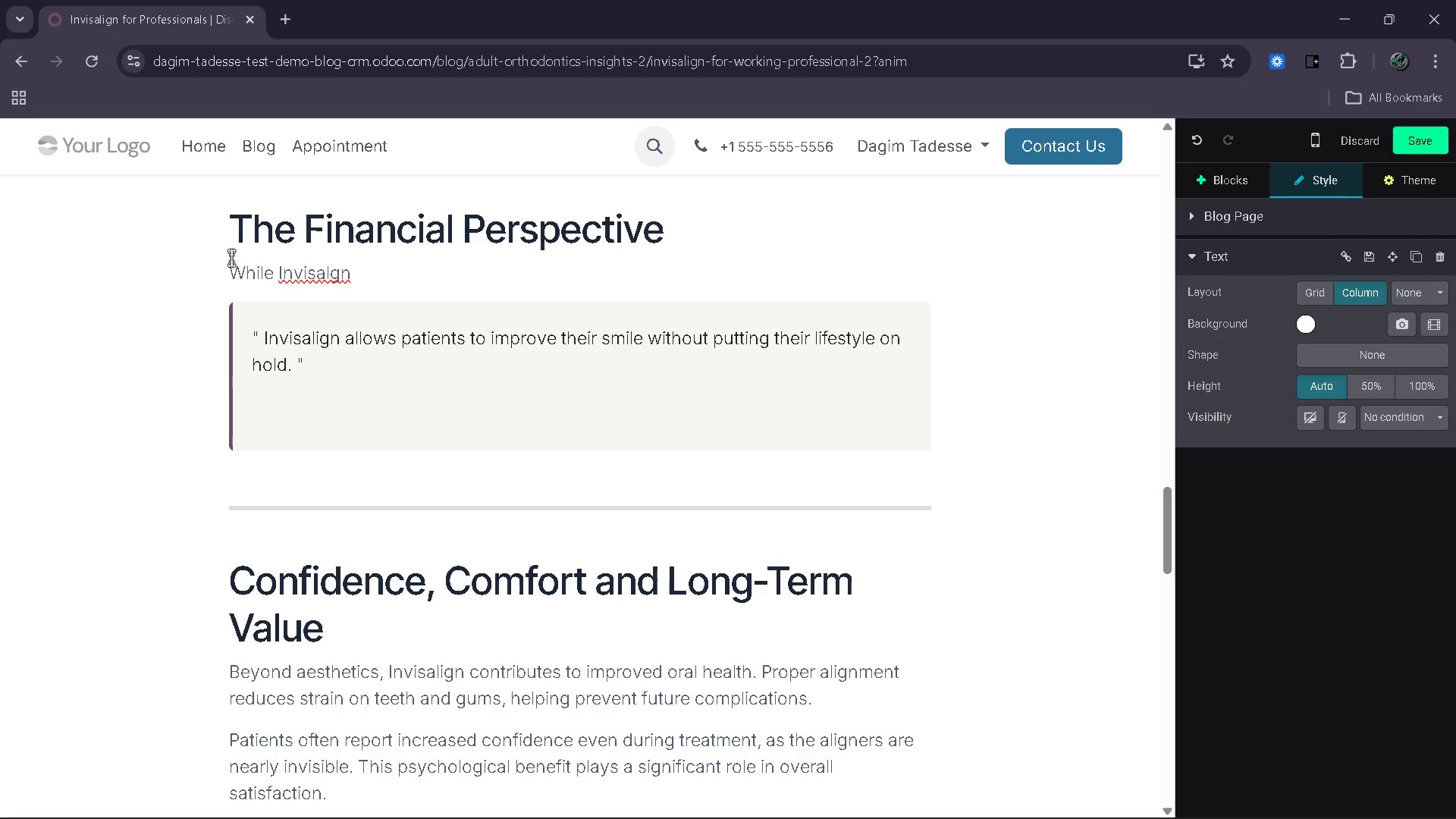 
key(ArrowRight)
 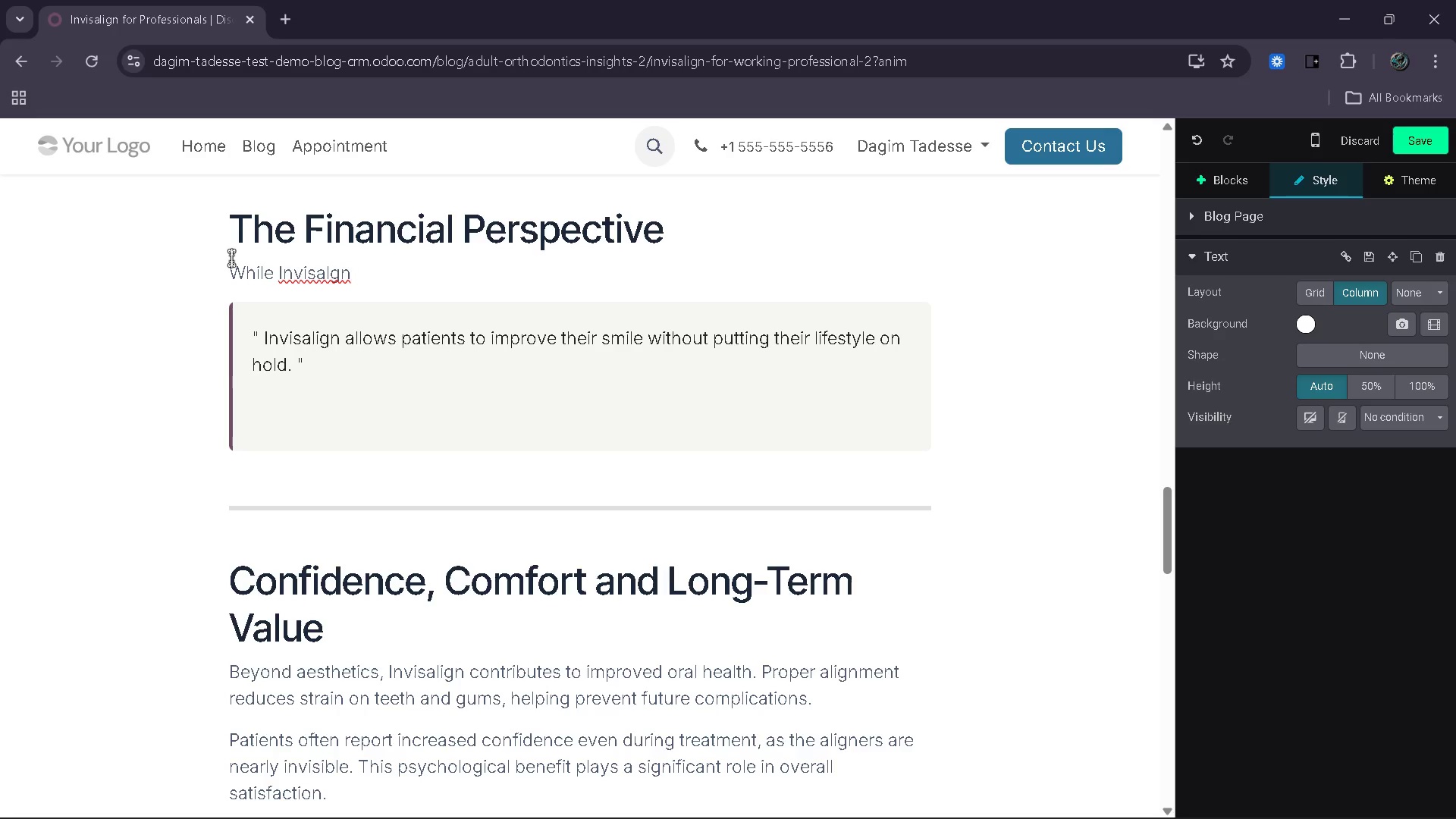 
key(I)
 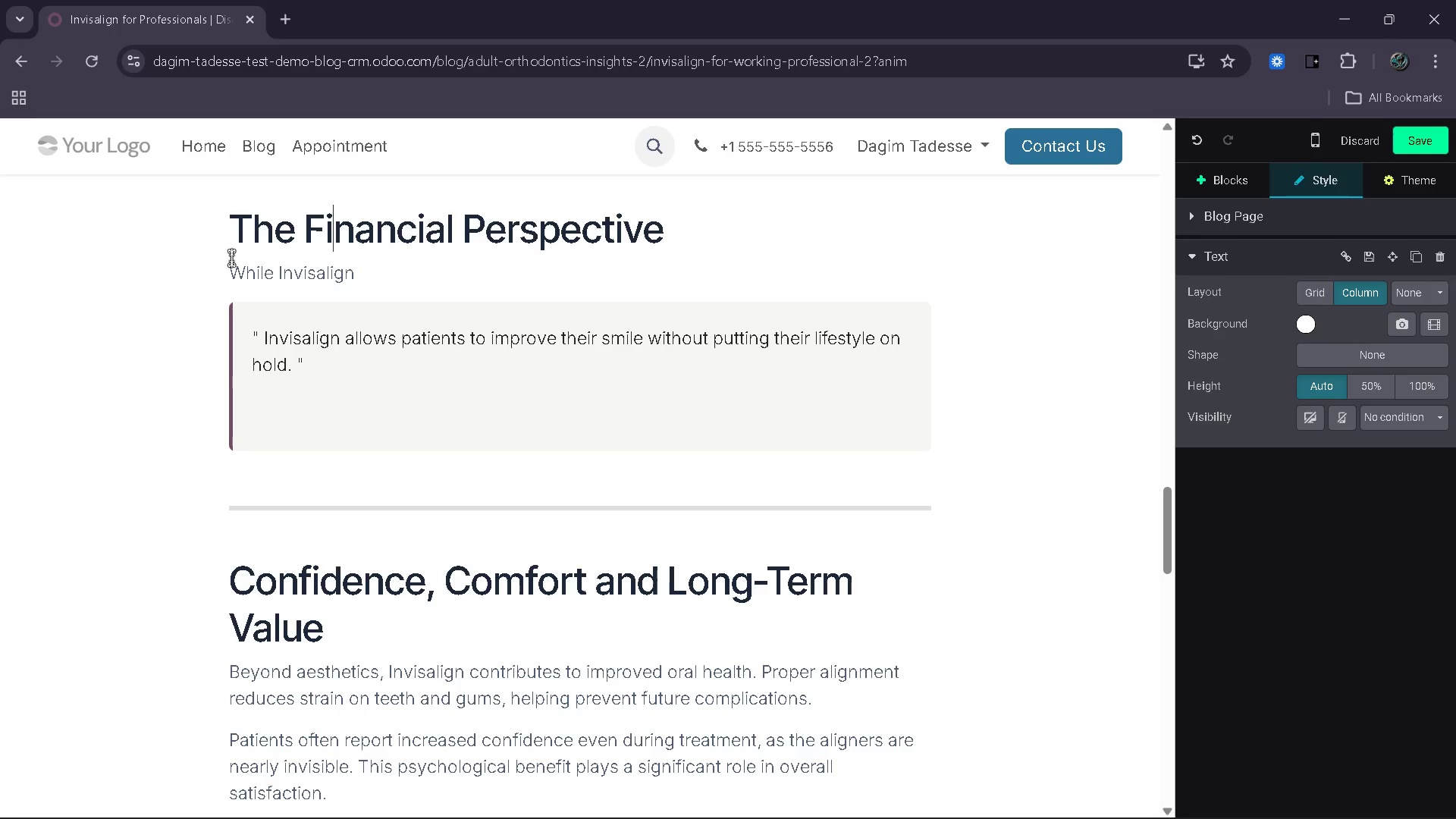 
key(ArrowUp)
 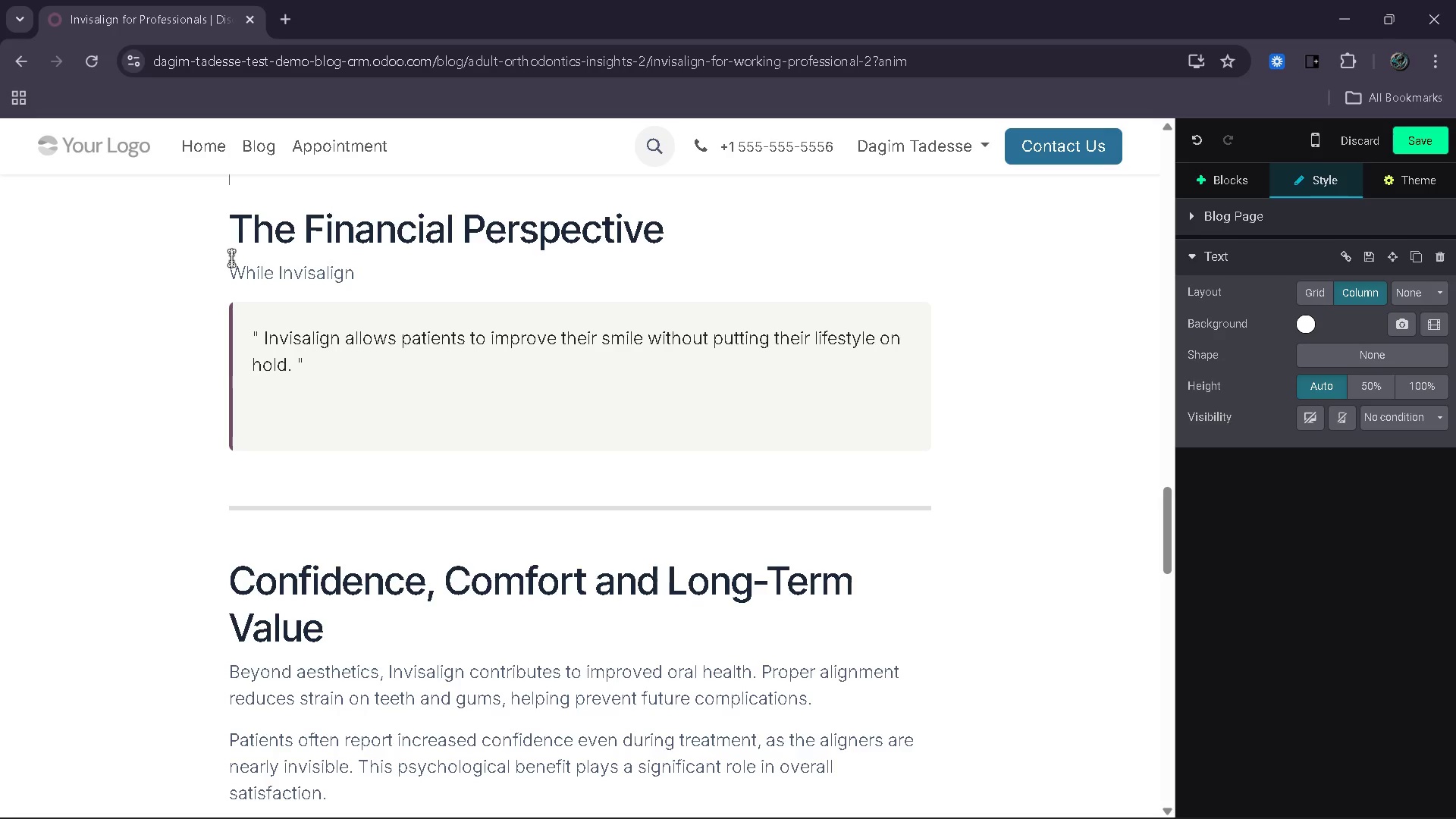 
key(ArrowUp)
 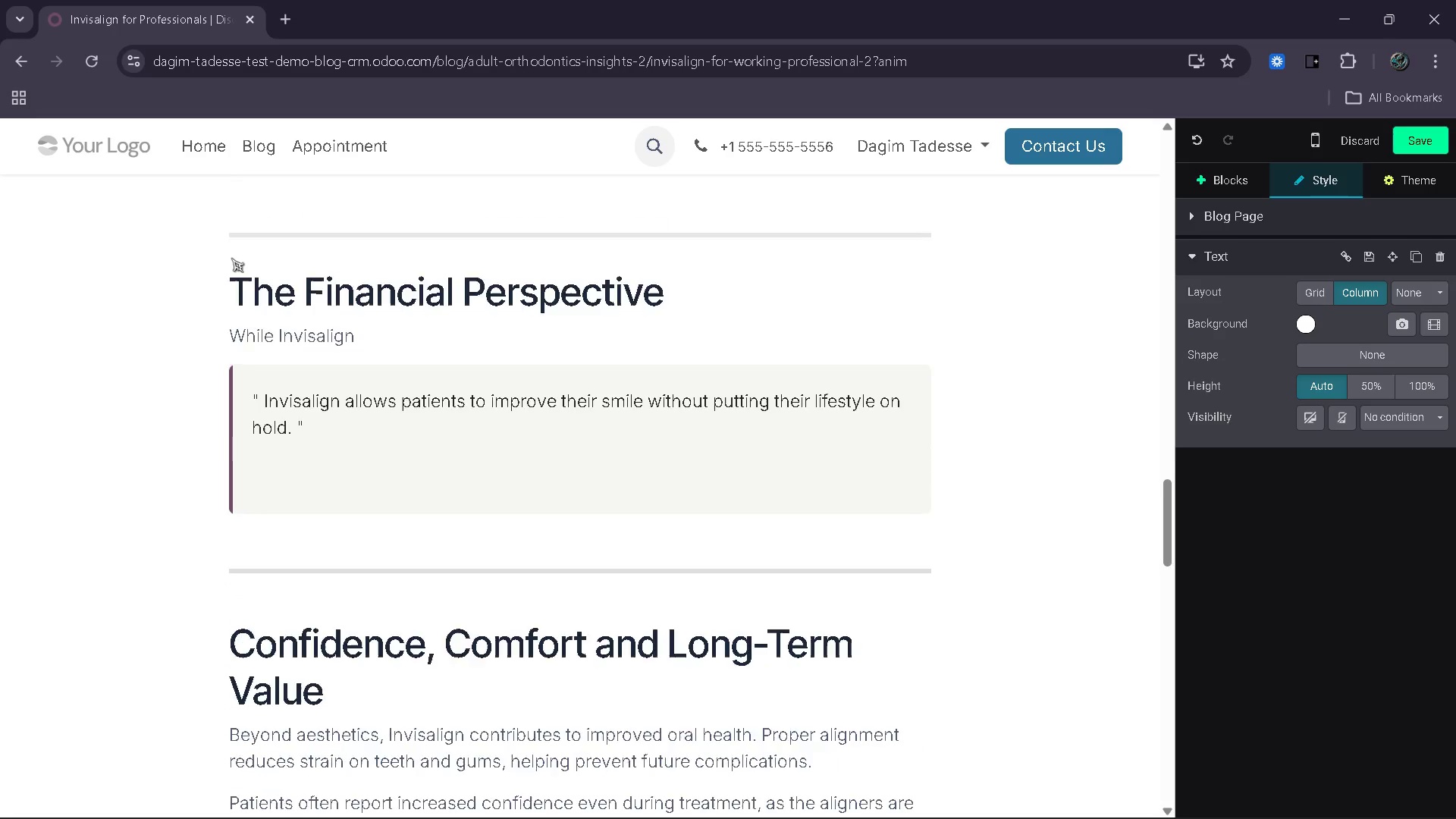 
key(ArrowUp)
 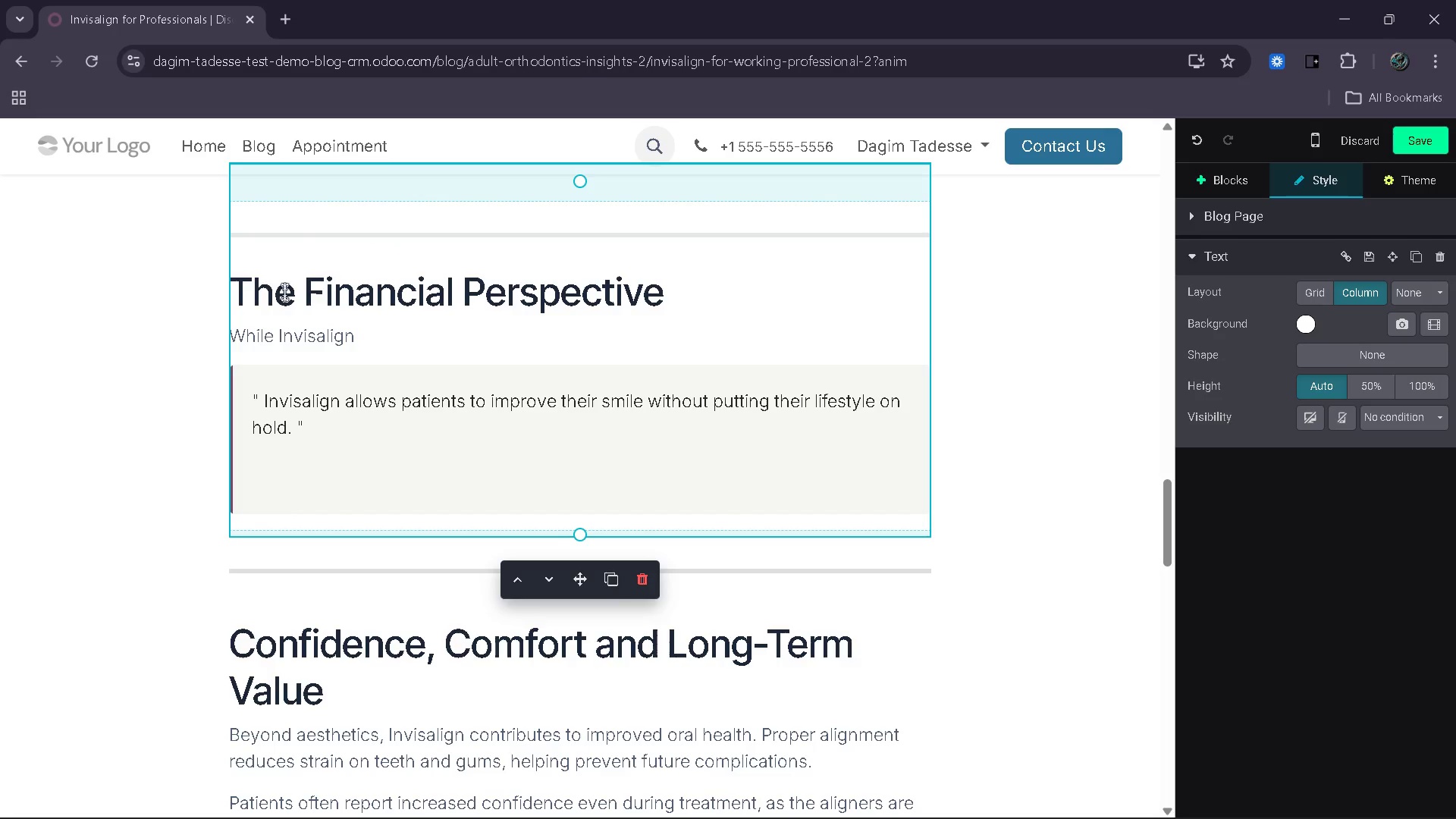 
left_click([376, 341])
 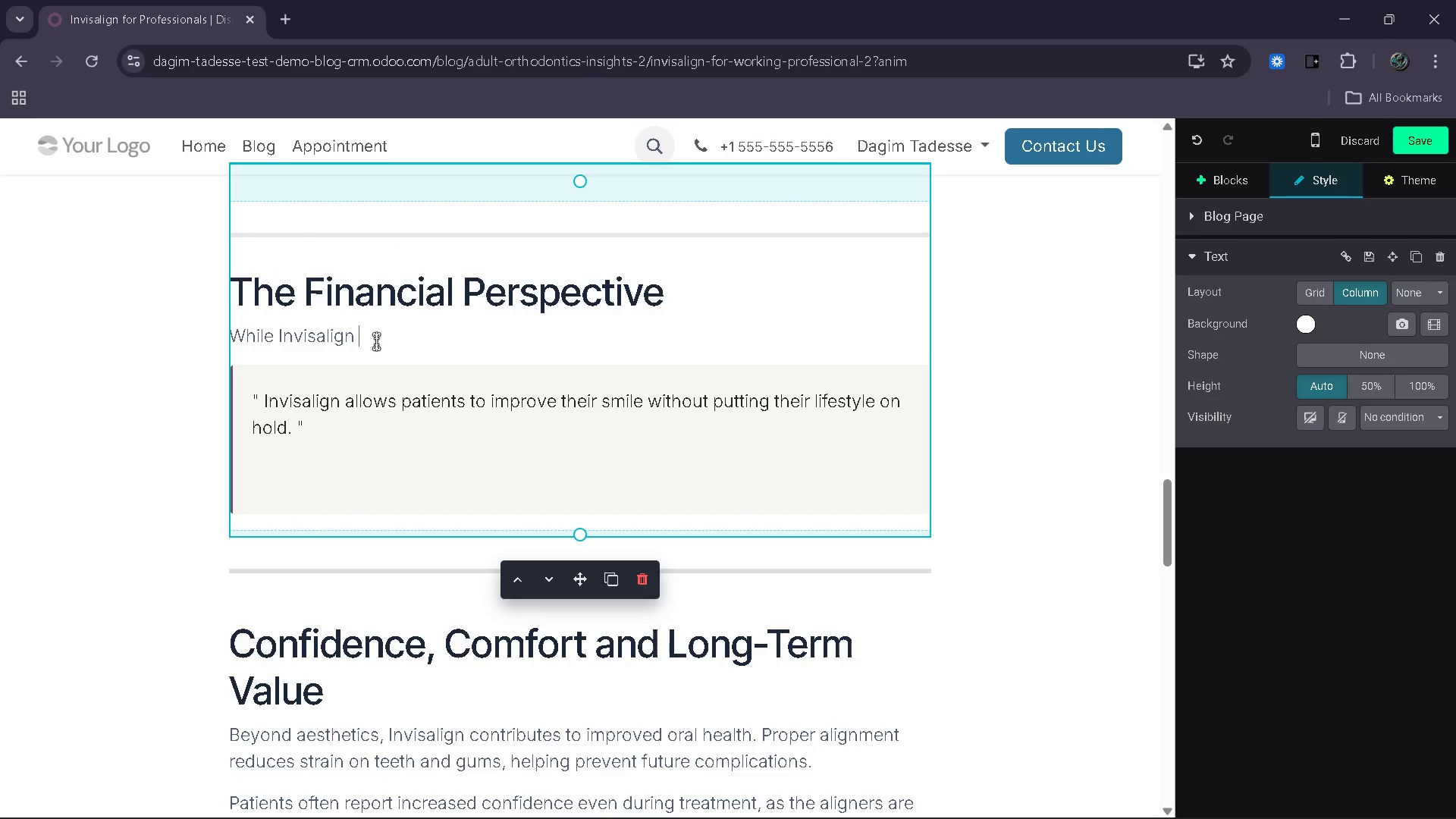 
type(requires an upfront )
 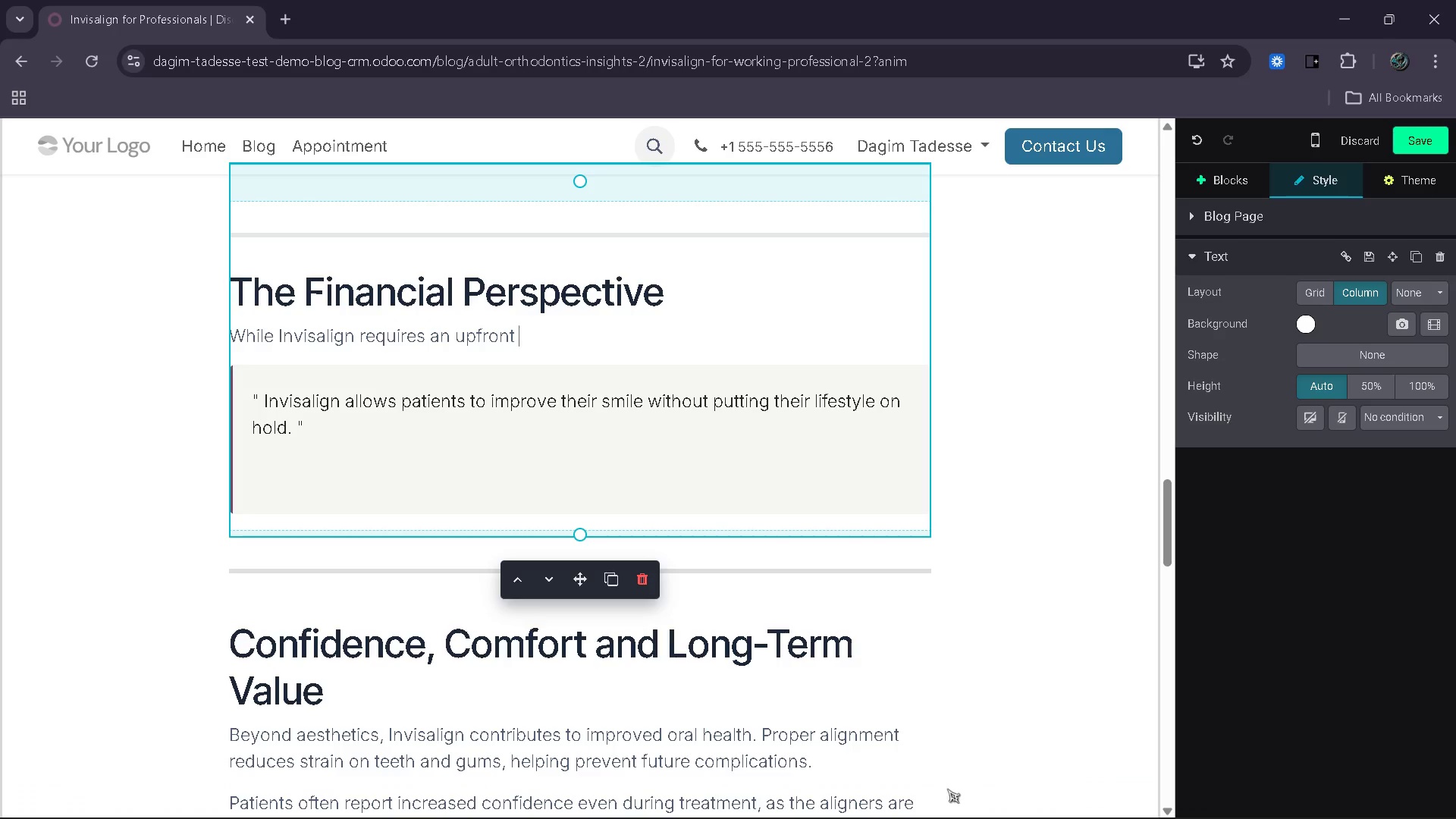 
left_click([937, 809])
 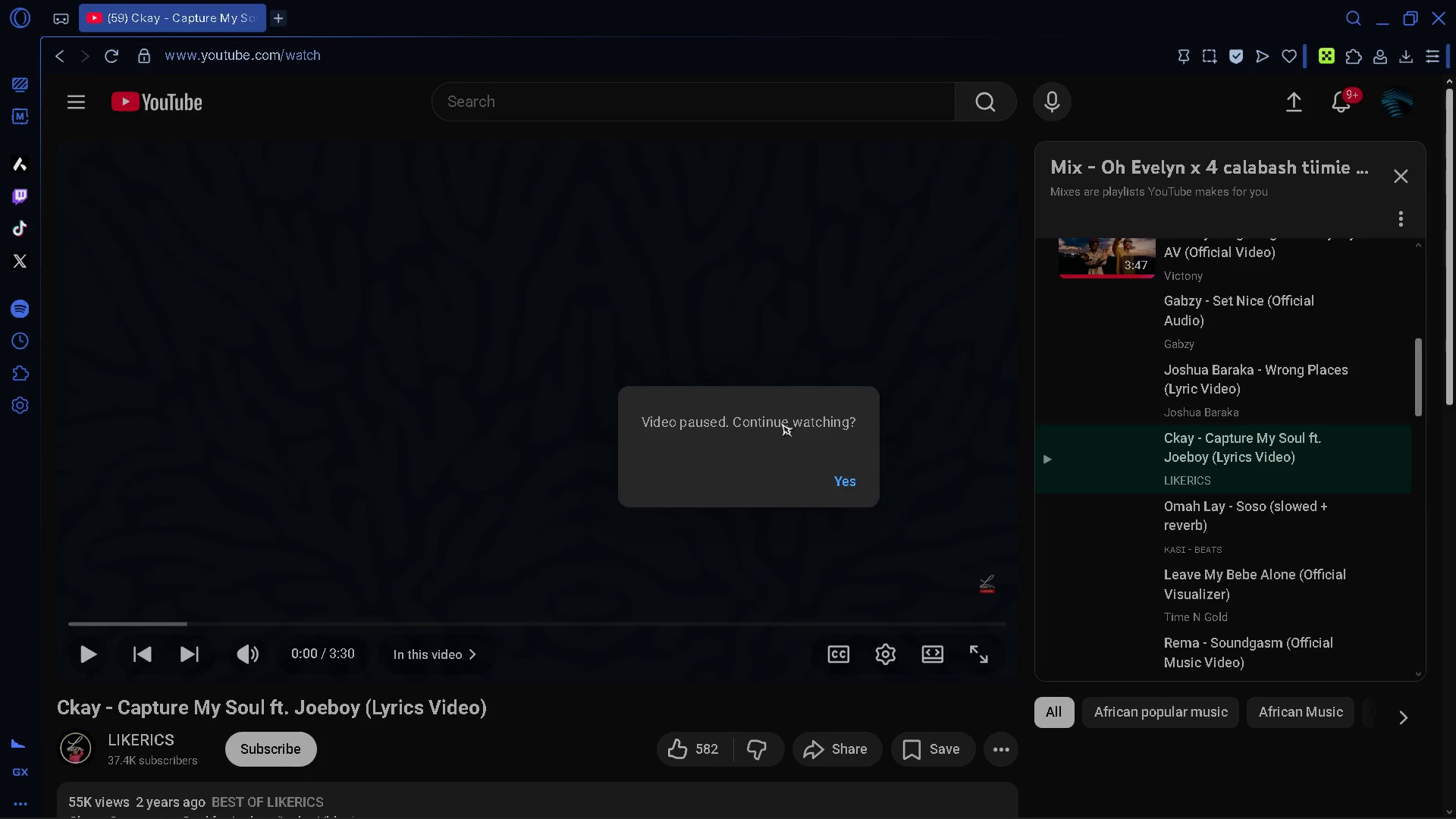 
left_click([862, 490])
 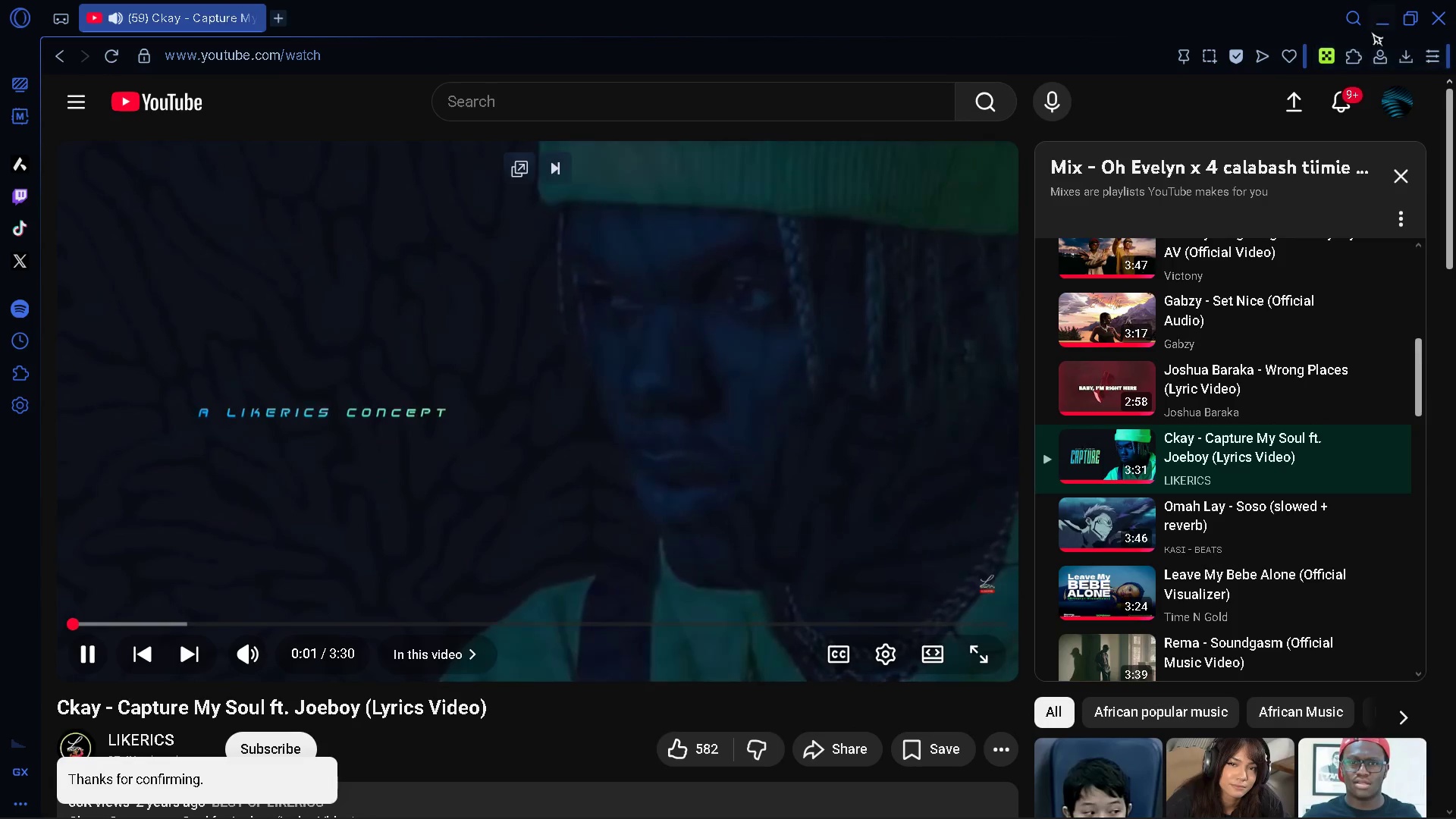 
left_click([1377, 29])
 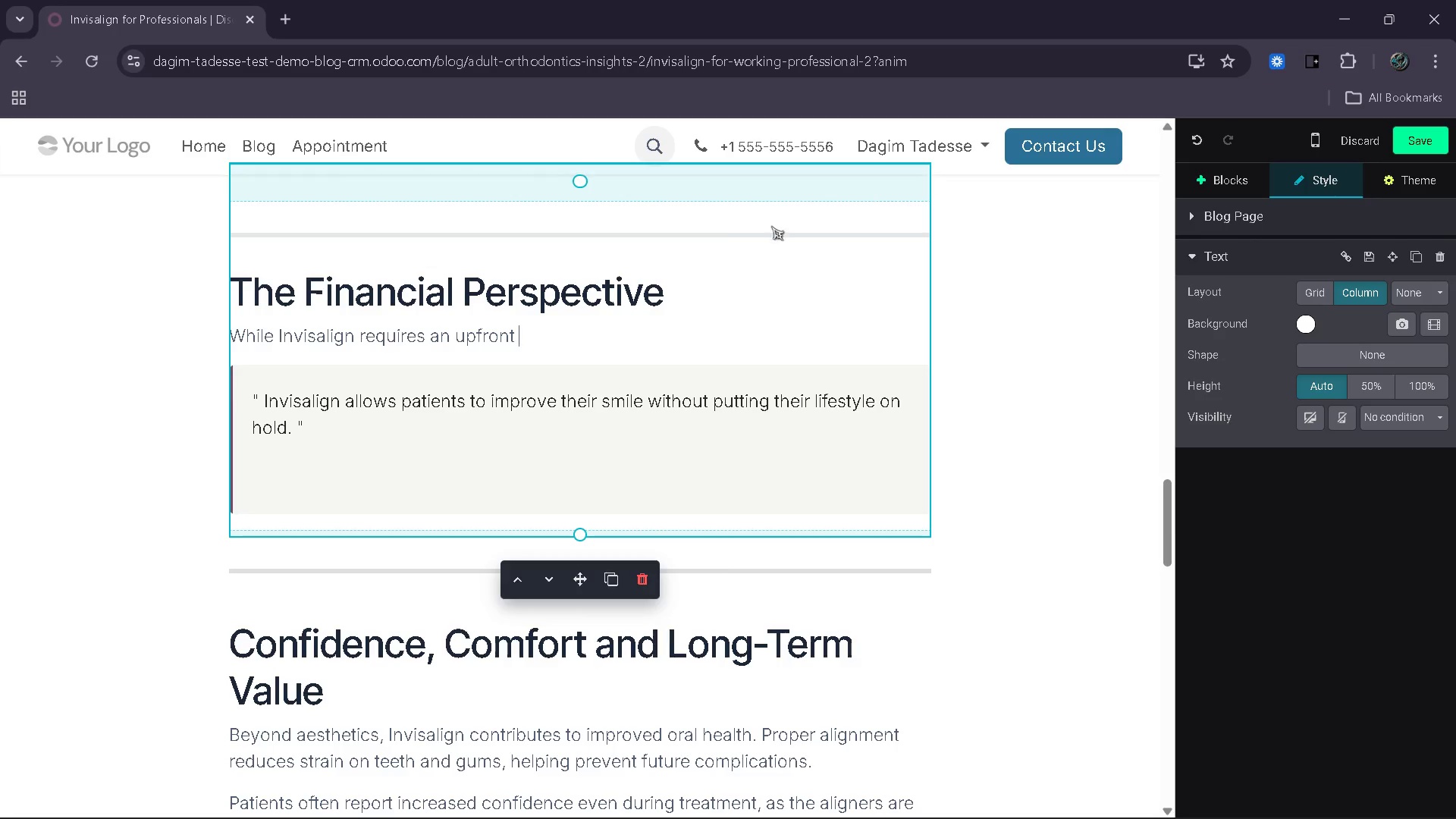 
wait(7.98)
 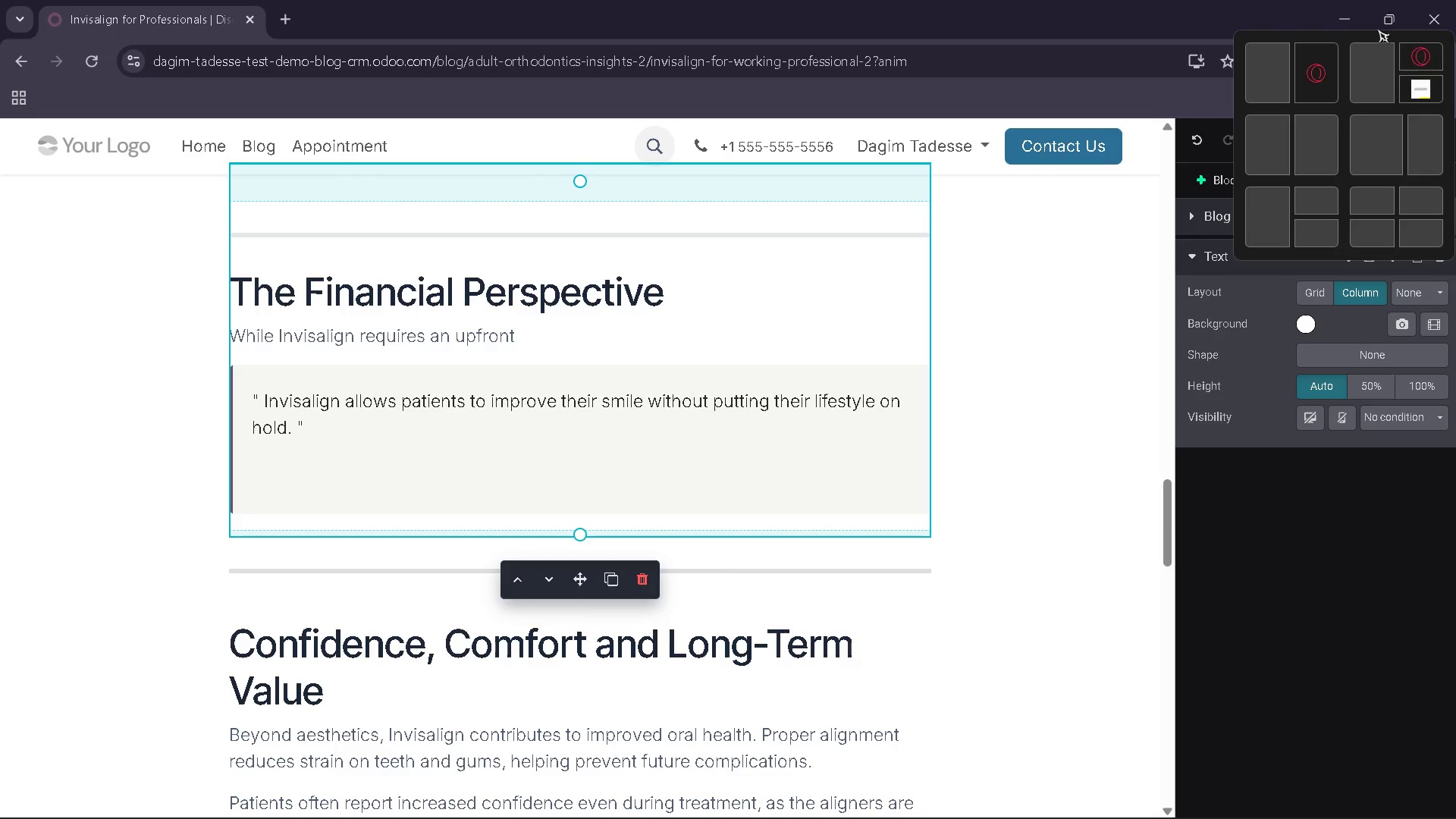 
type( investment, it can reduce long-term)
 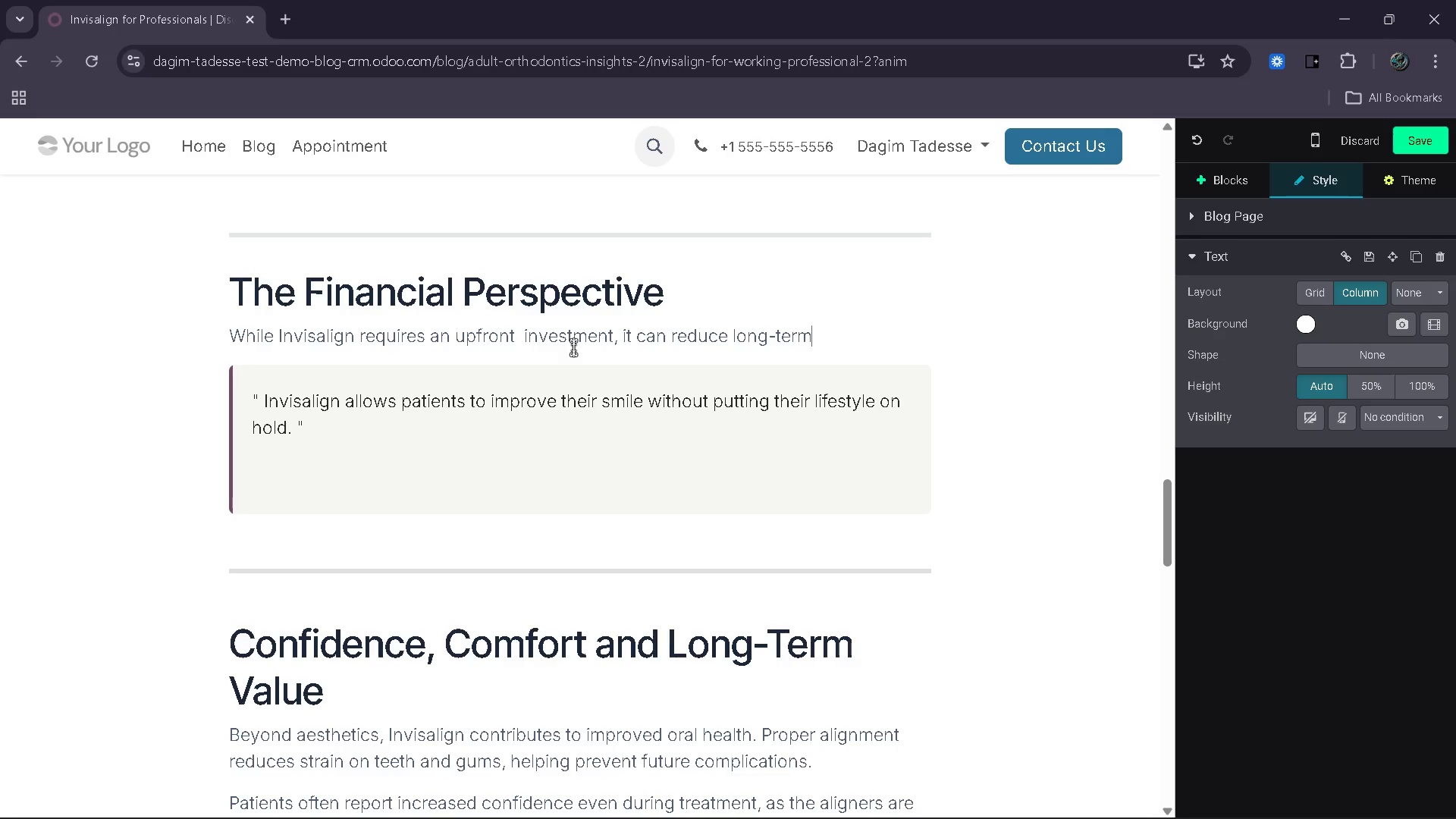 
wait(5.55)
 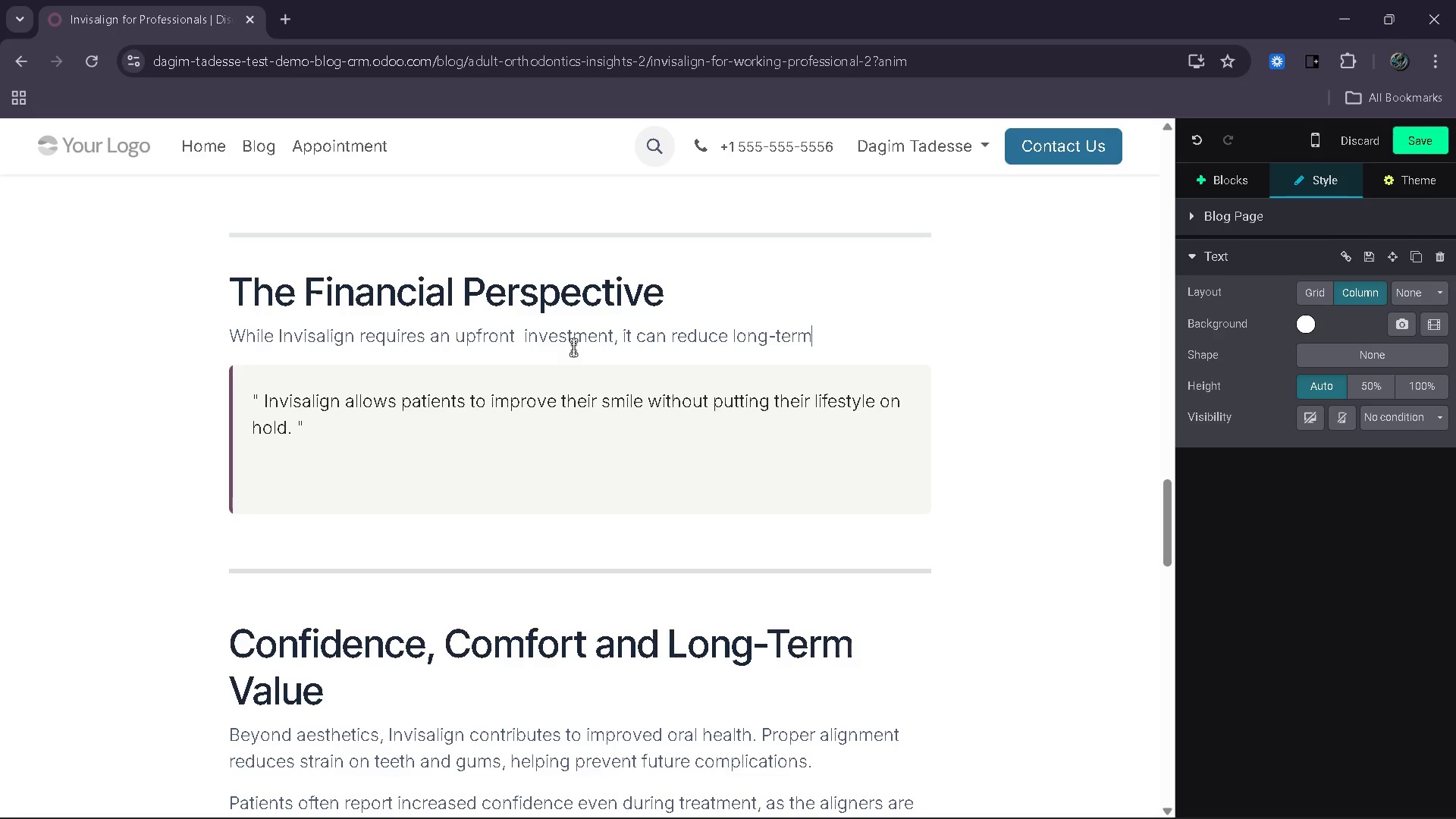 
type( dental costs. Preventing compli)
key(Backspace)
type(icaatio)
key(Backspace)
key(Backspace)
key(Backspace)
key(Backspace)
type(at)
key(Backspace)
key(Backspace)
type(tions si)
key(Backspace)
type(cu as tooth damage or gum disease)
 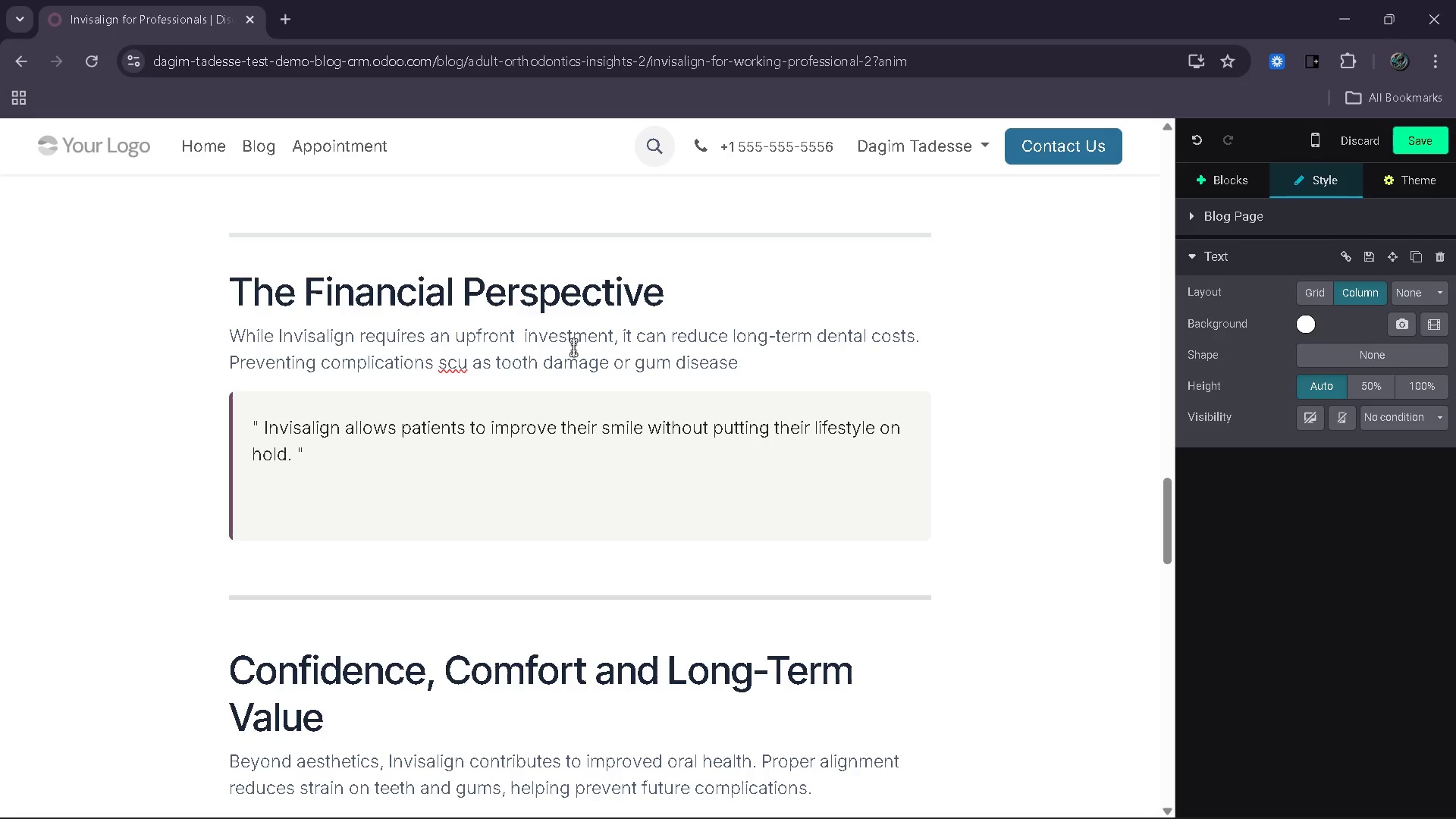 
left_click([461, 370])
 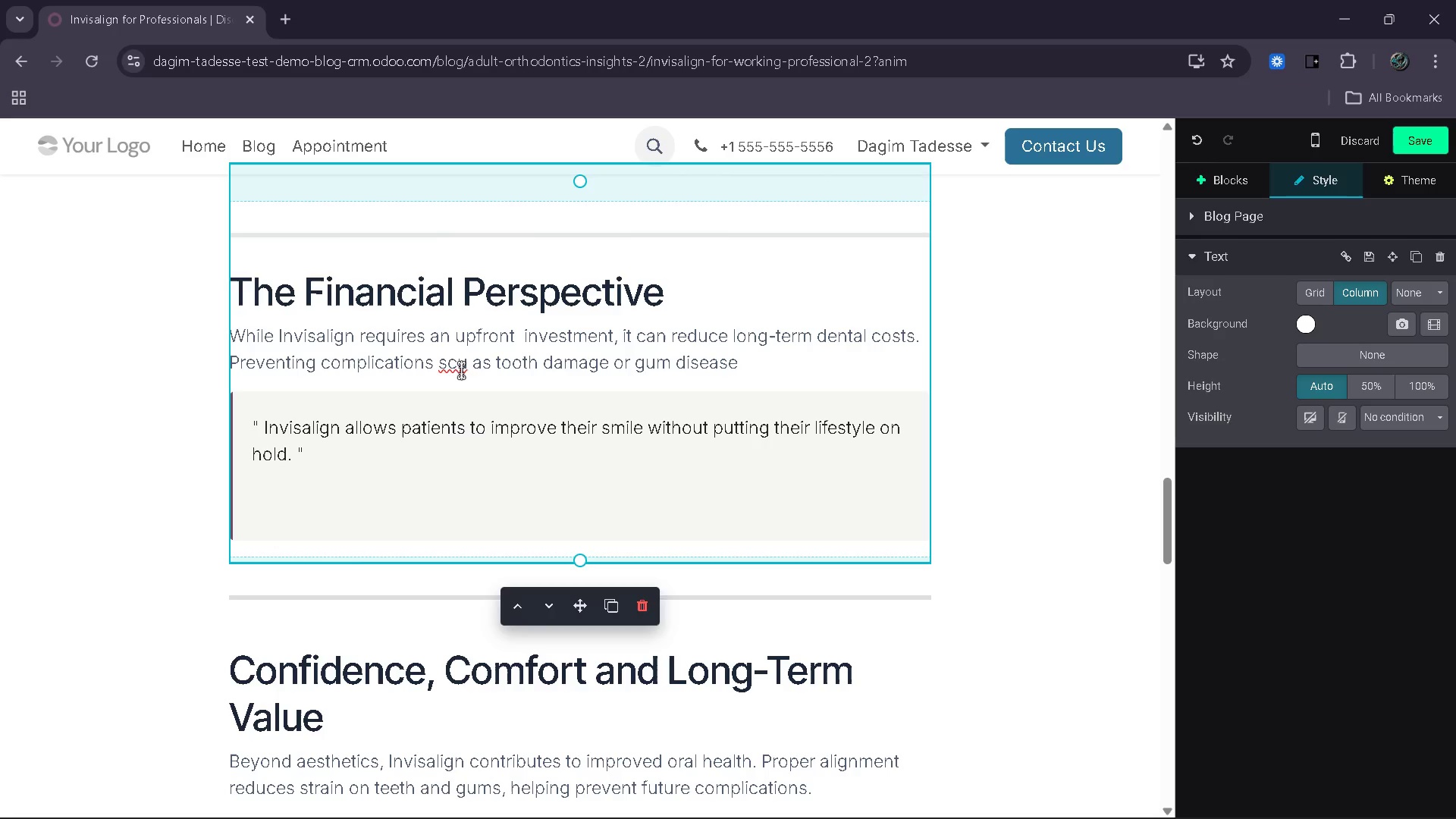 
key(Backspace)
 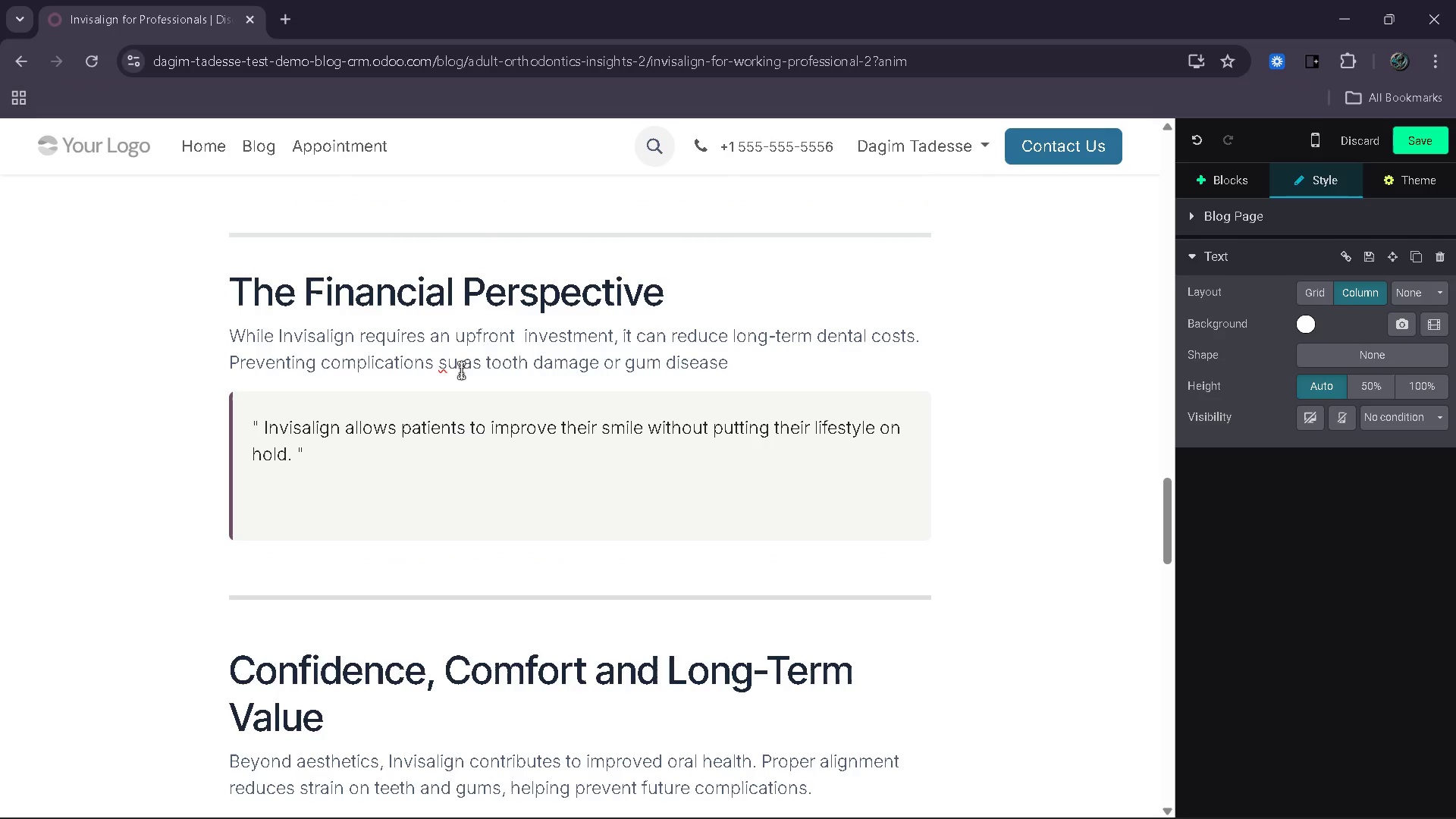 
key(ArrowRight)
 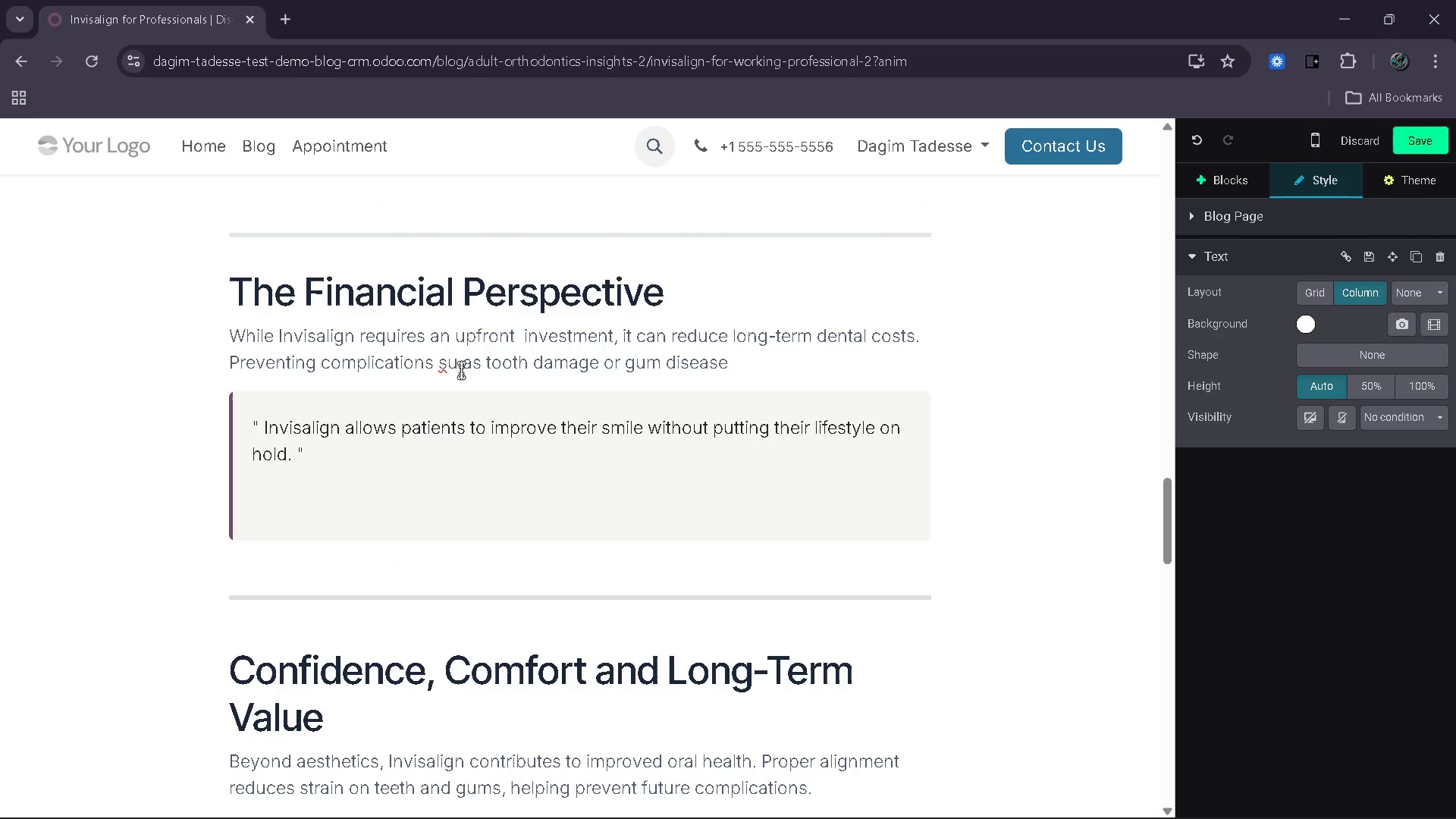 
type(ch)
 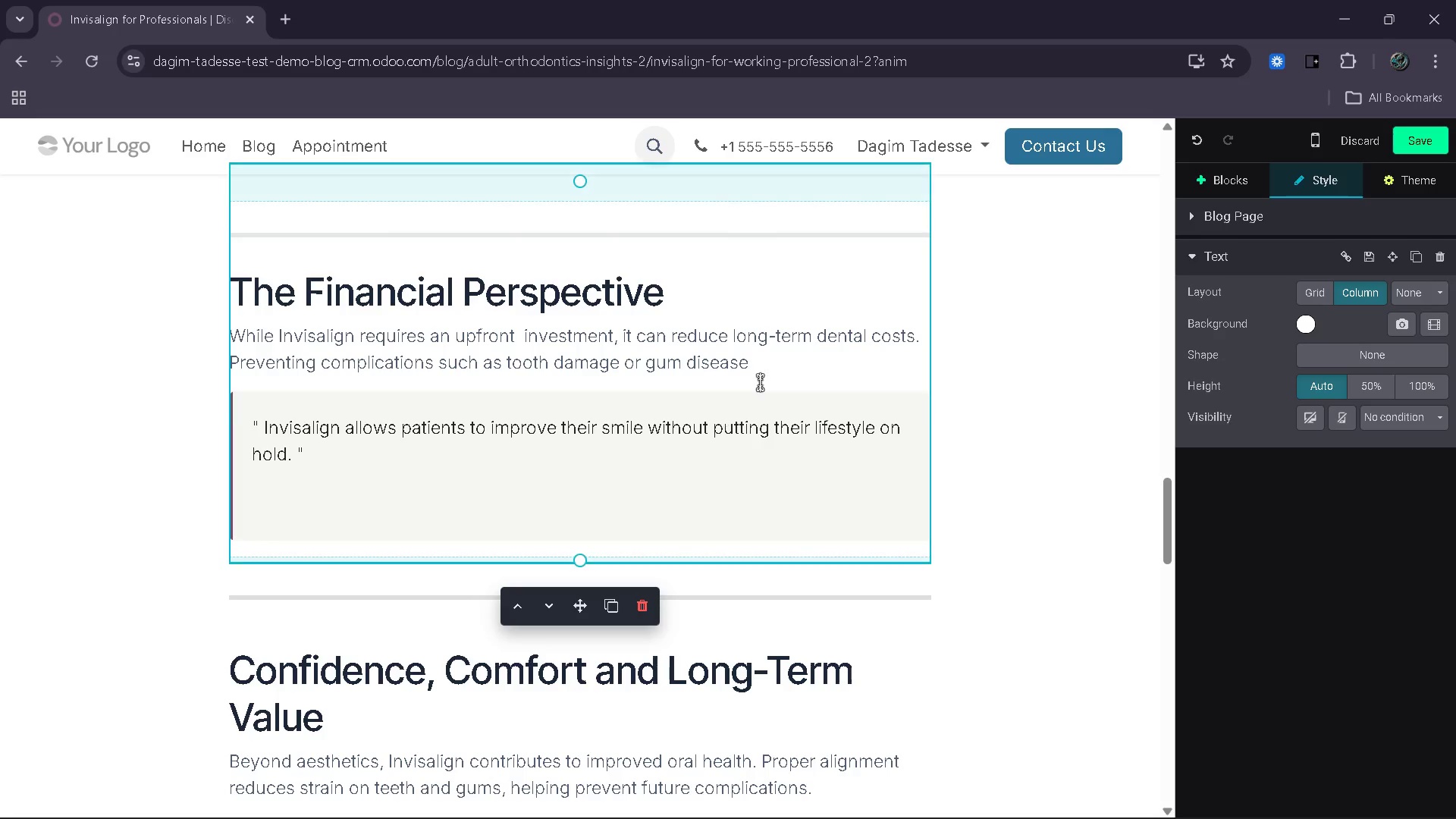 
left_click([799, 366])
 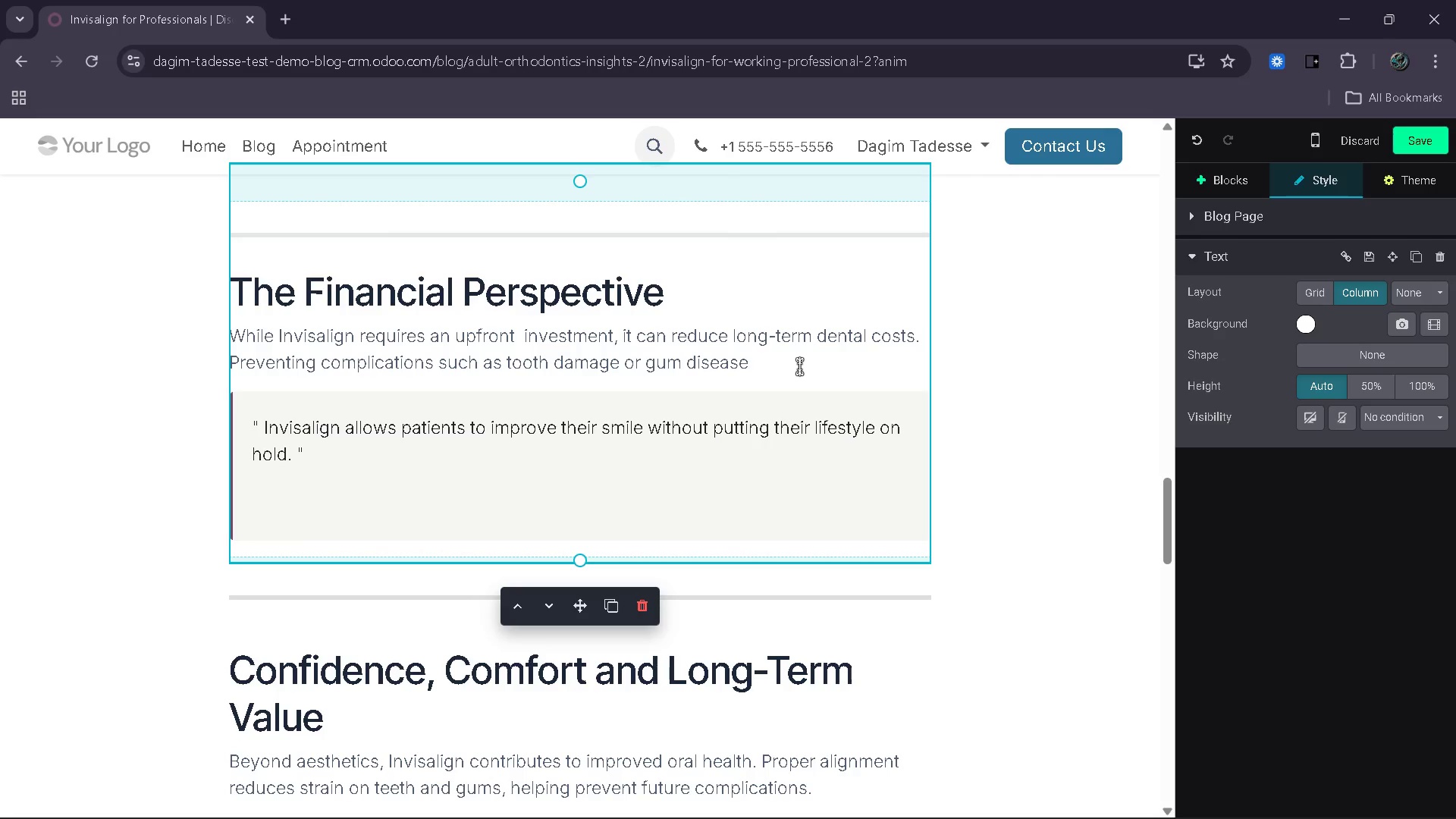 
type( can save signid)
key(Backspace)
type(fiac)
key(Backspace)
key(Backspace)
type(cant ove)
key(Backspace)
key(Backspace)
key(Backspace)
key(Backspace)
type(ly over time.)
 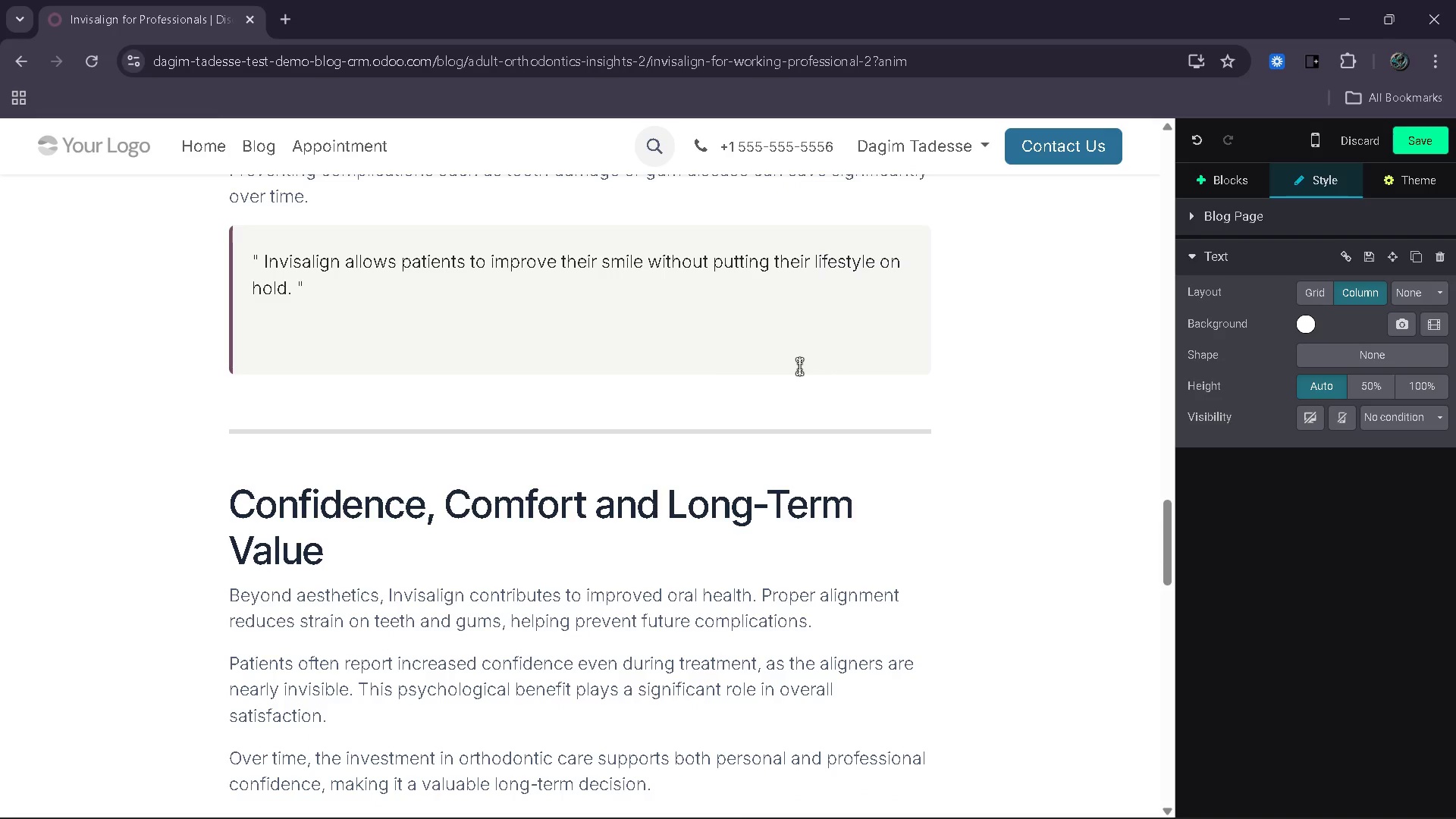 
wait(5.11)
 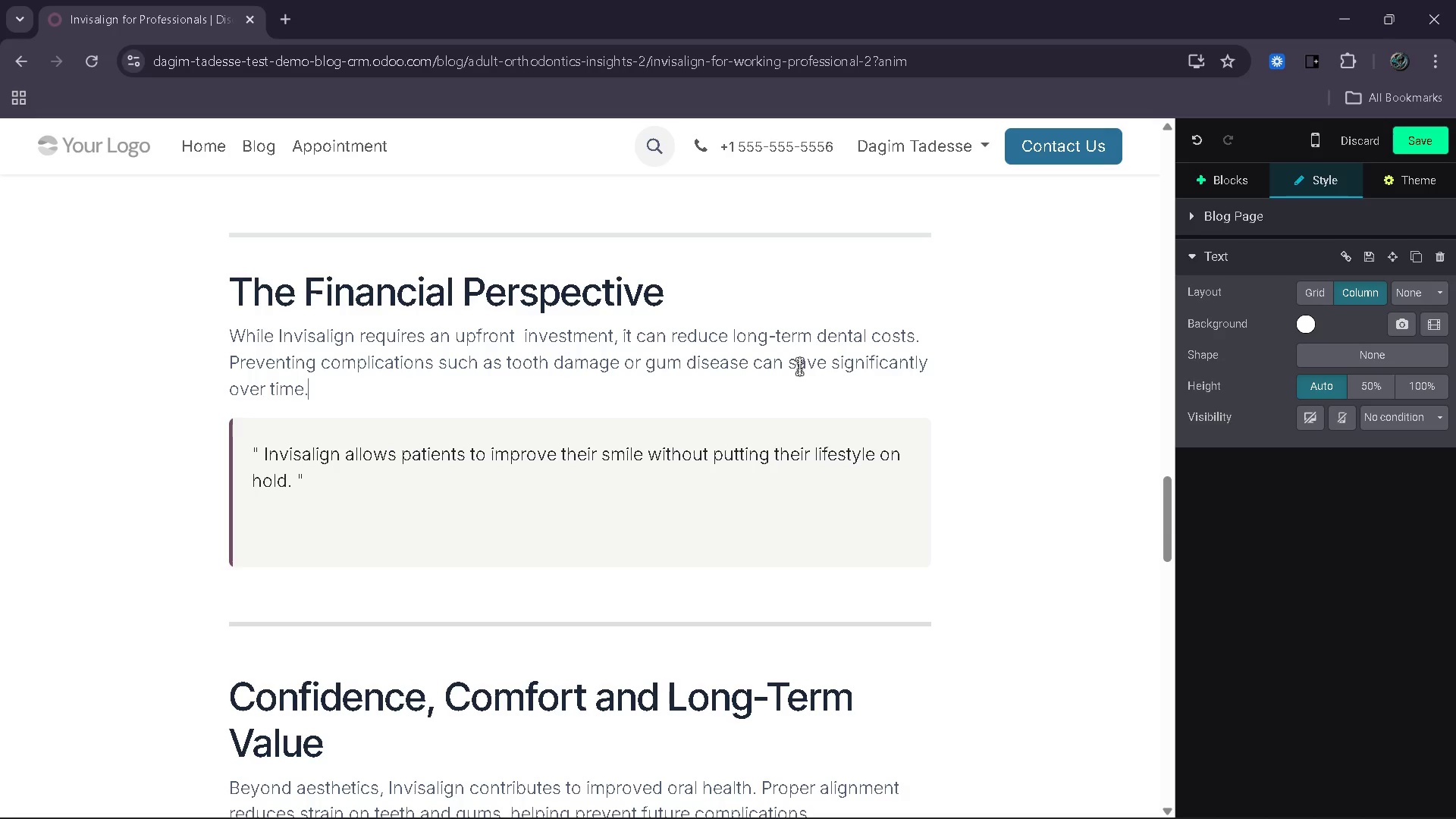 
key(Enter)
 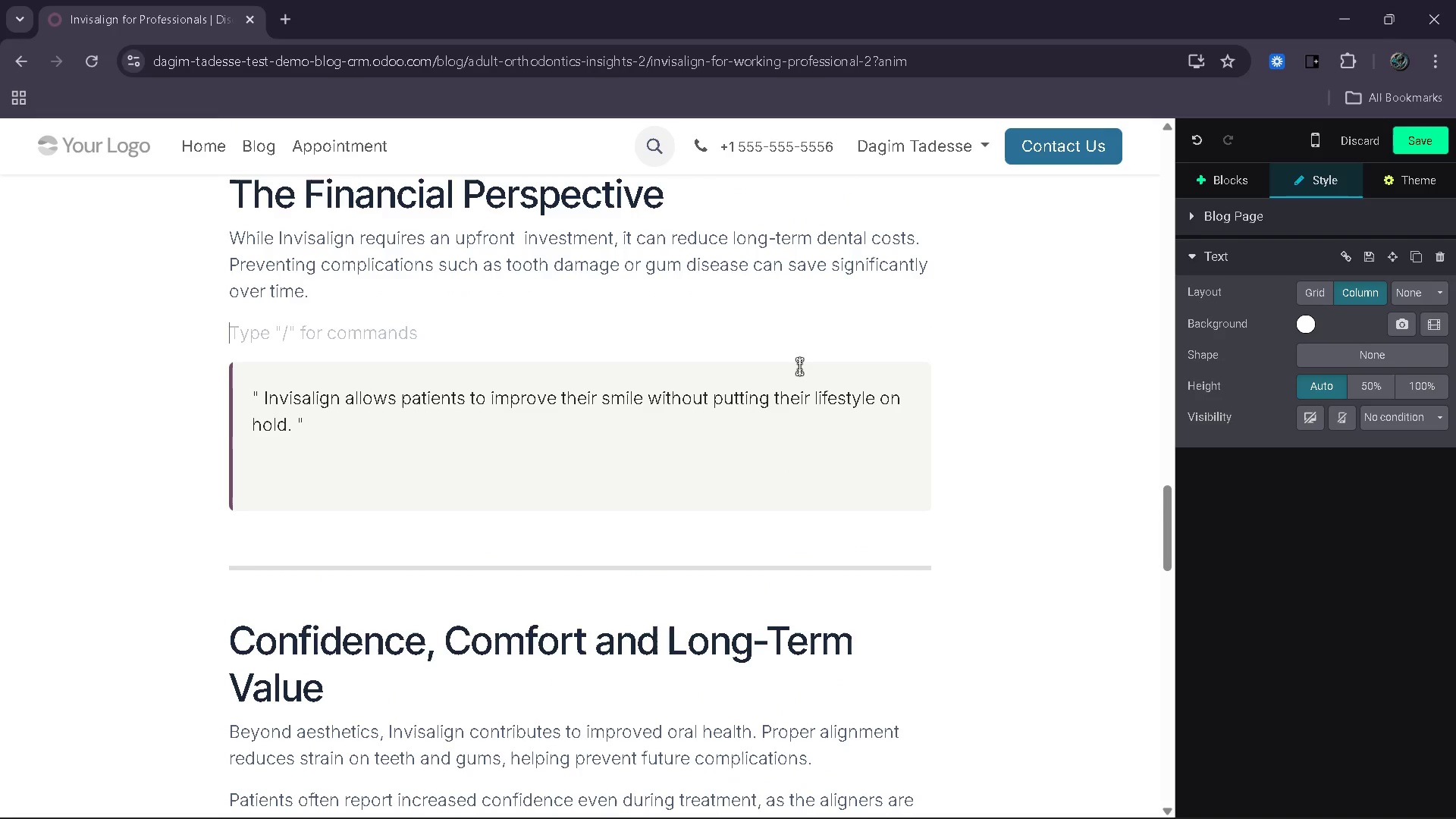 
type(Additionally, many practi)
 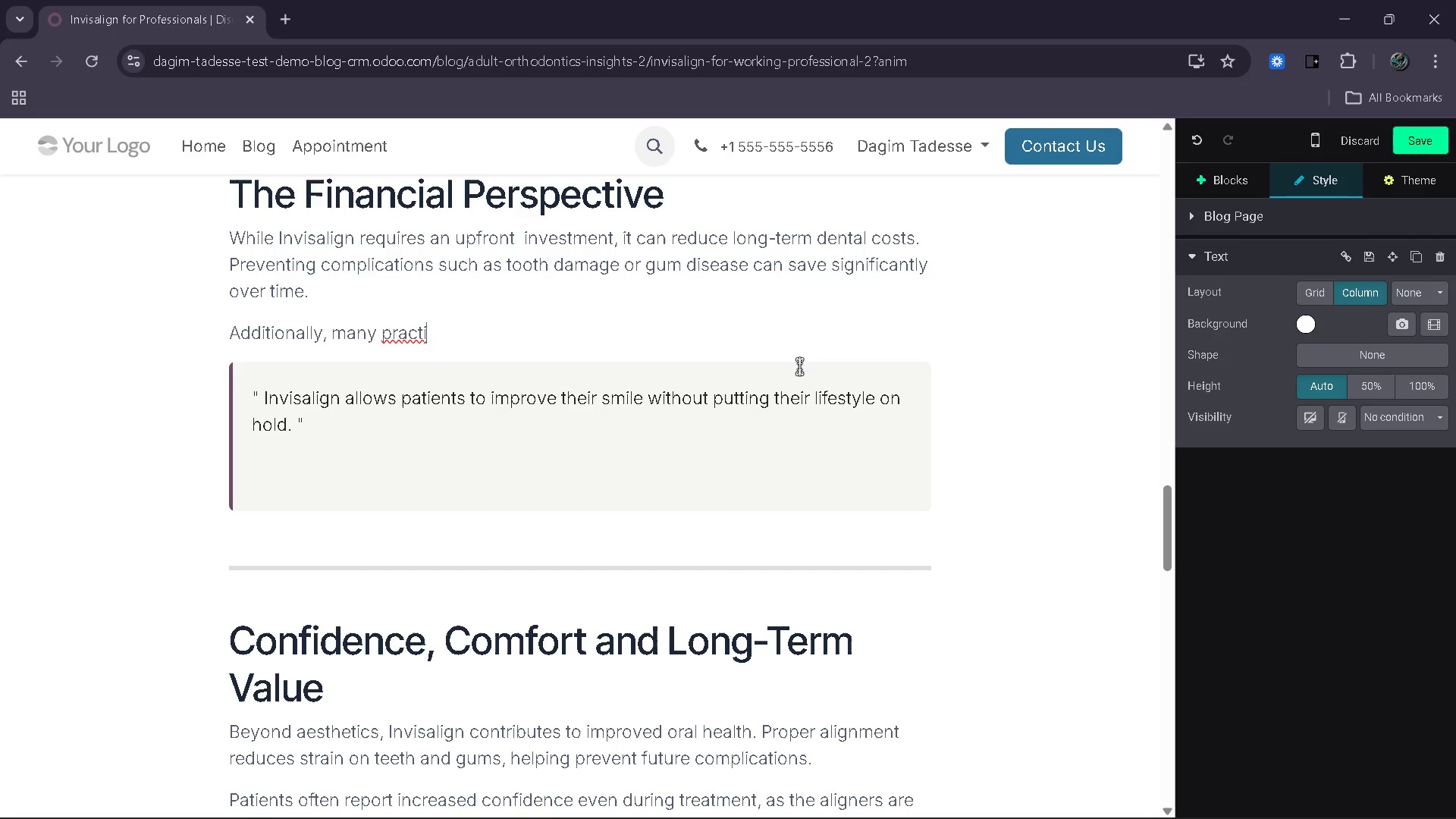 
wait(6.22)
 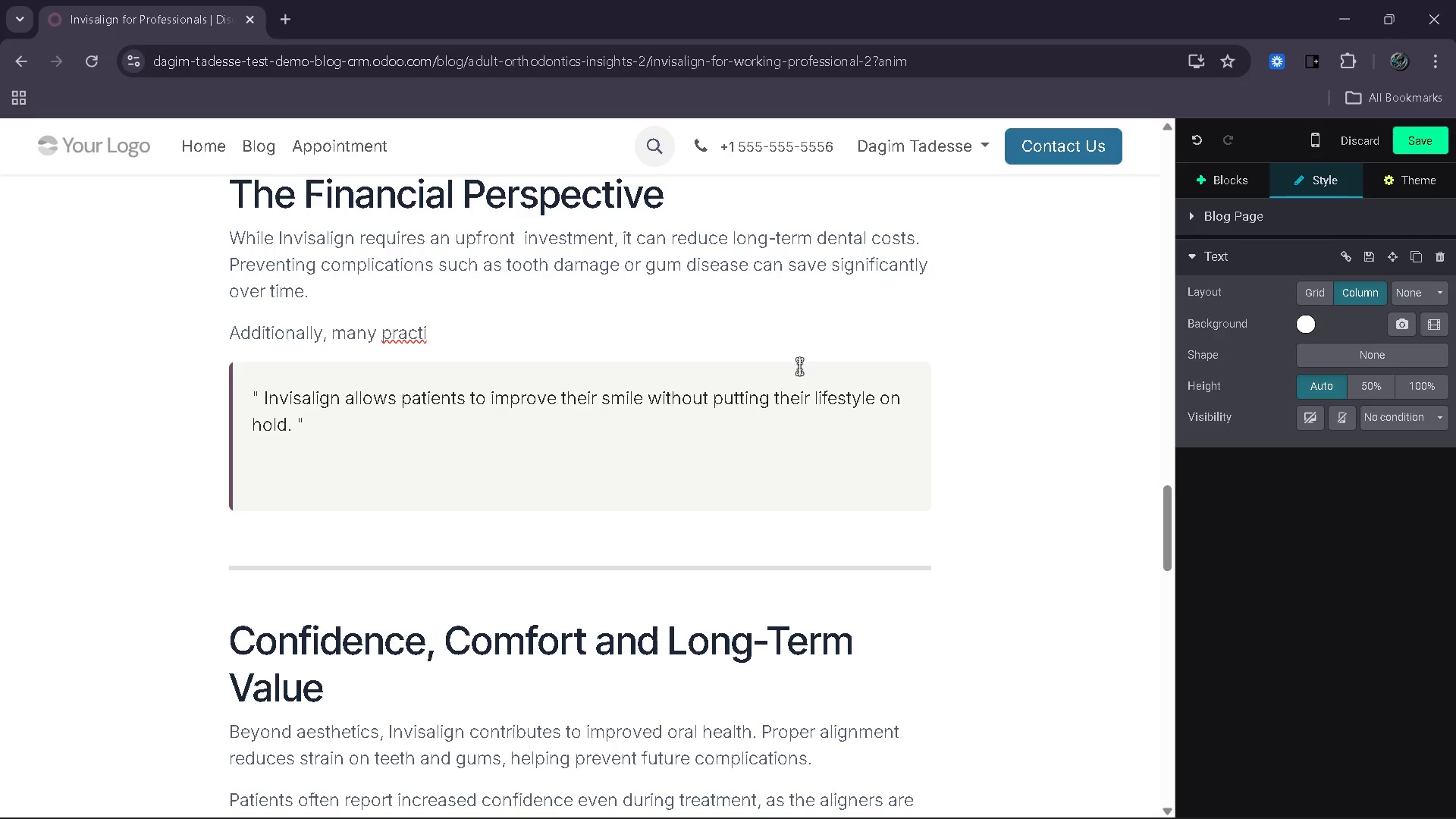 
type(ci)
key(Backspace)
type(es offer flexble )
 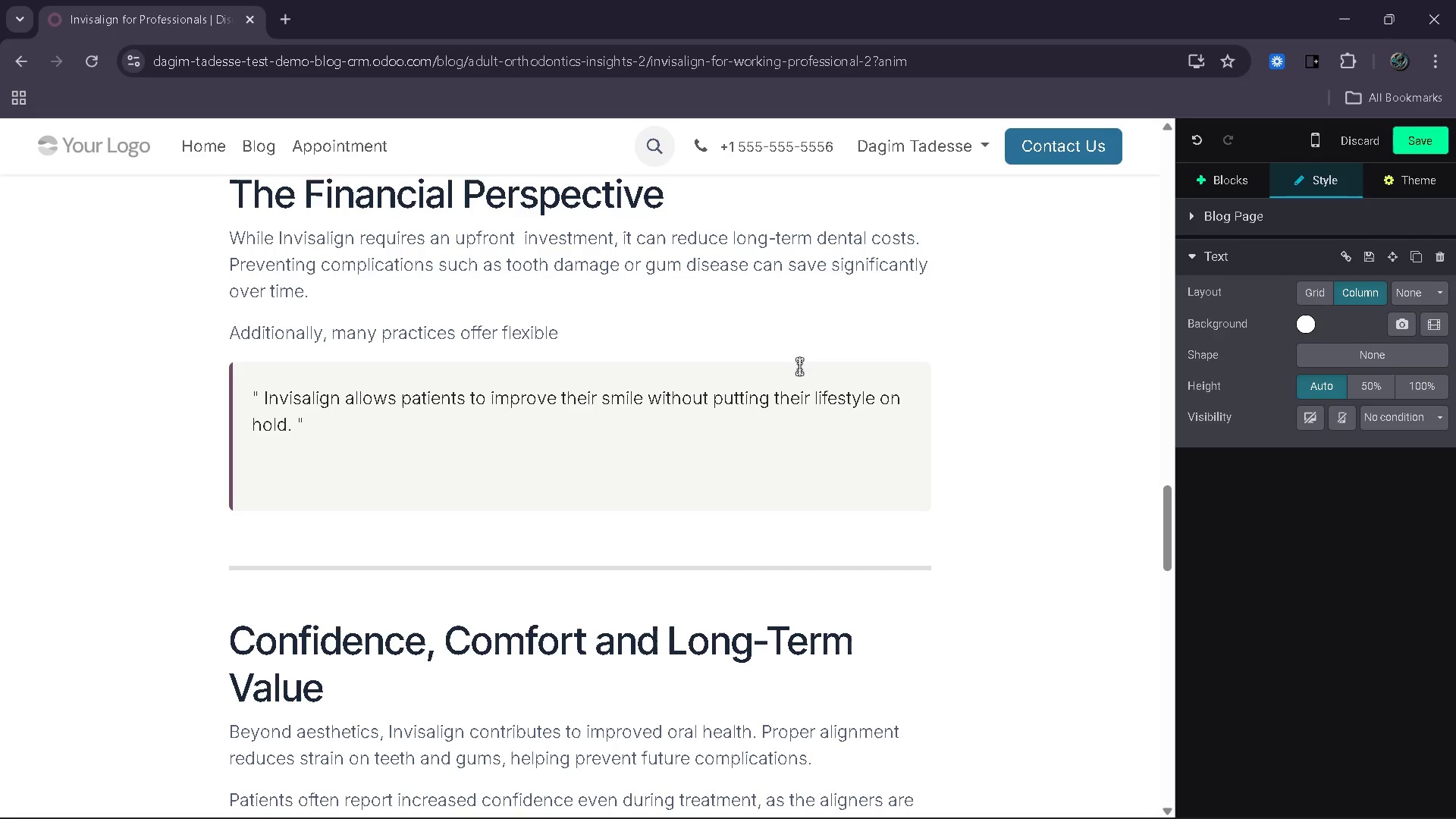 
type(paymeny plans )
key(Backspace)
type(, making treatment)
 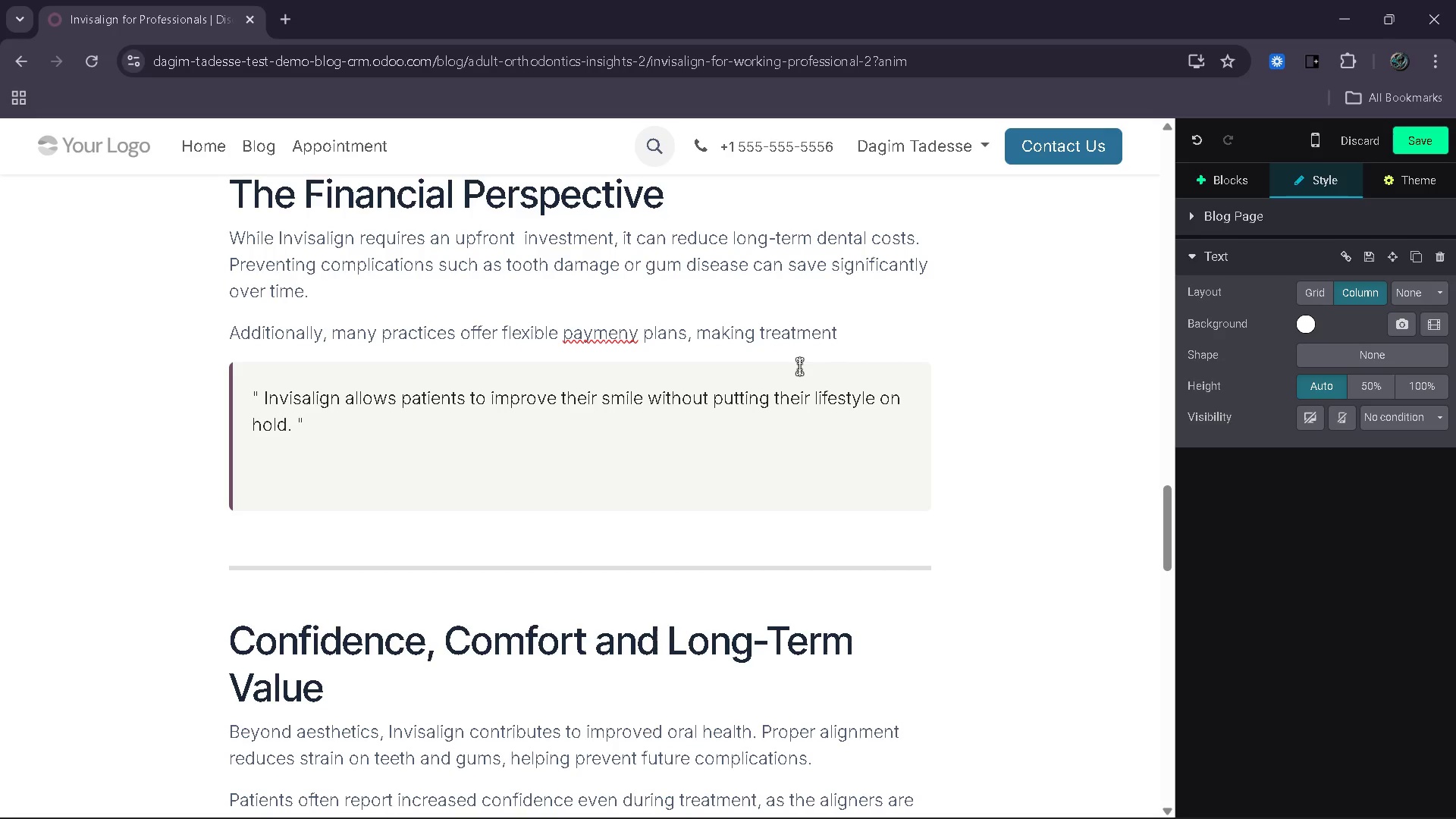 
wait(5.03)
 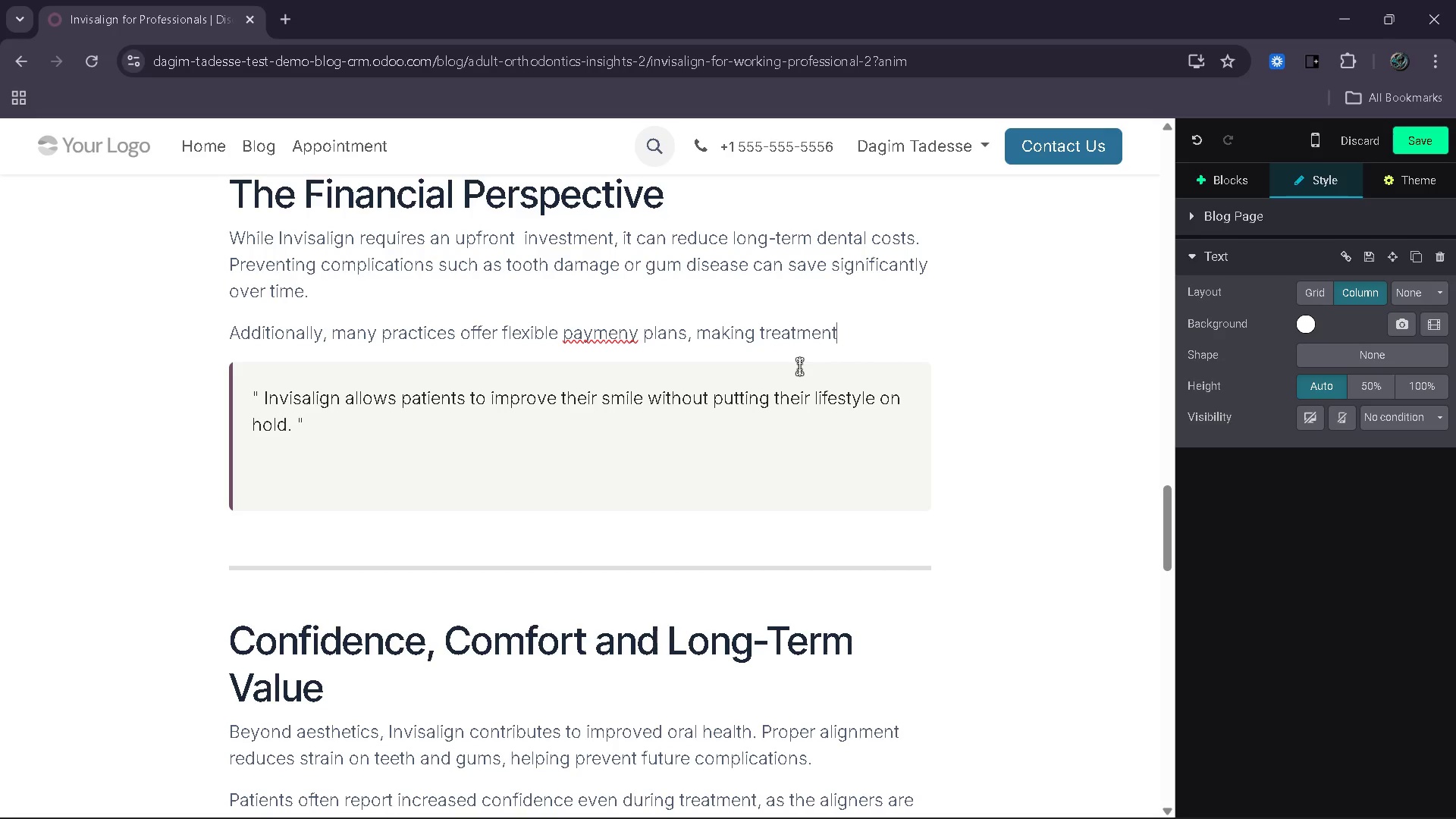 
left_click([642, 332])
 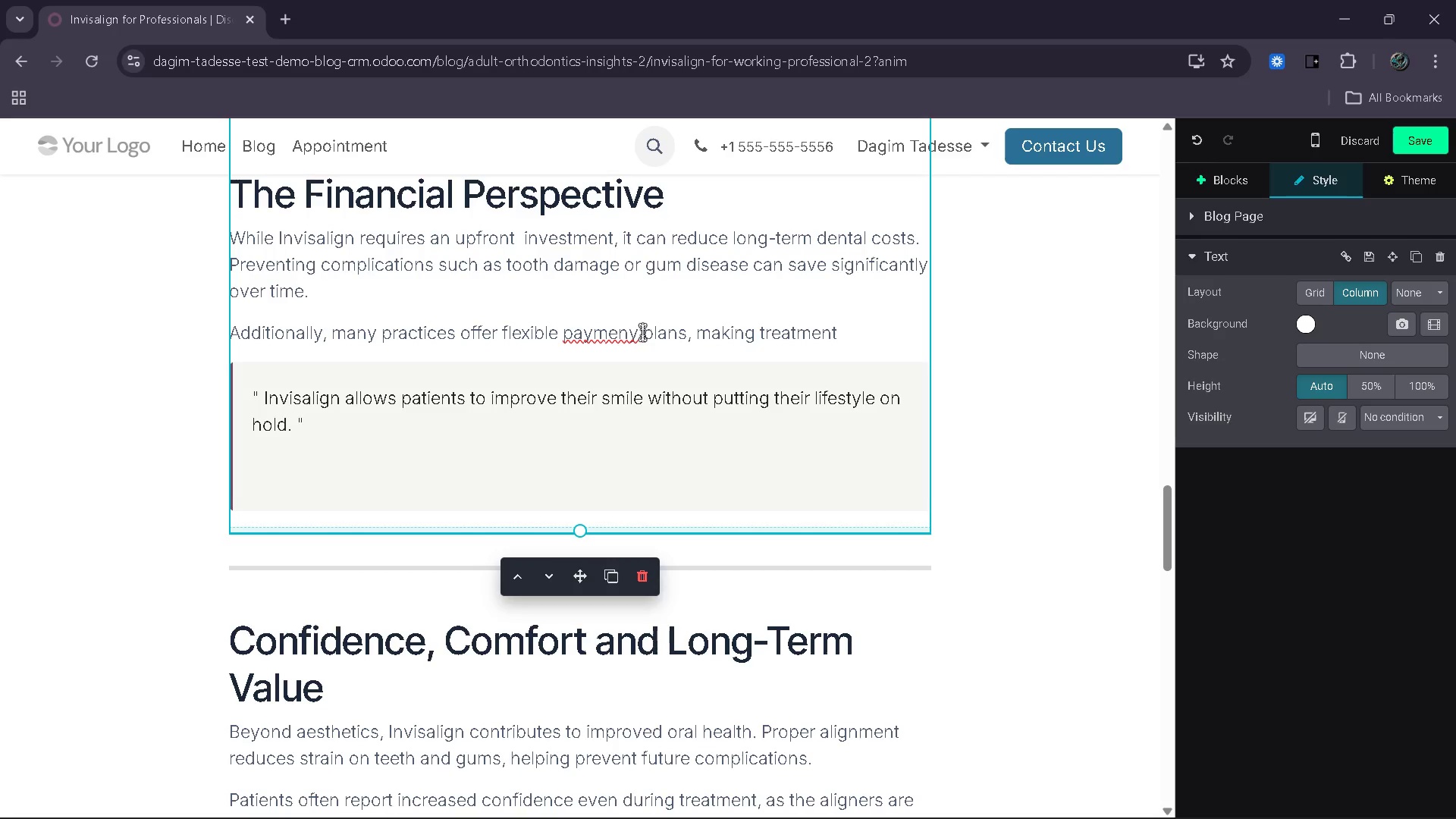 
key(ArrowLeft)
 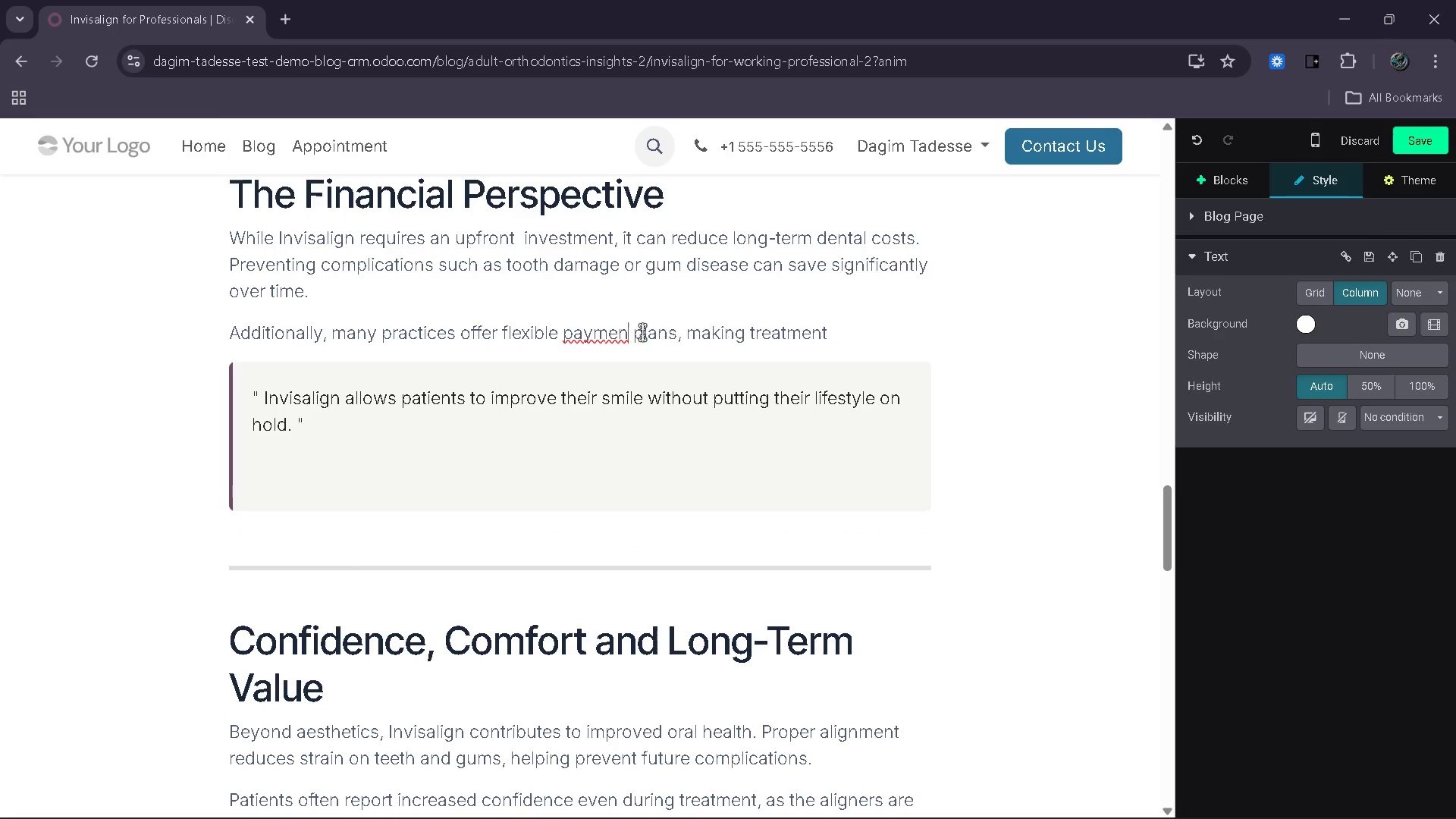 
key(Backspace)
 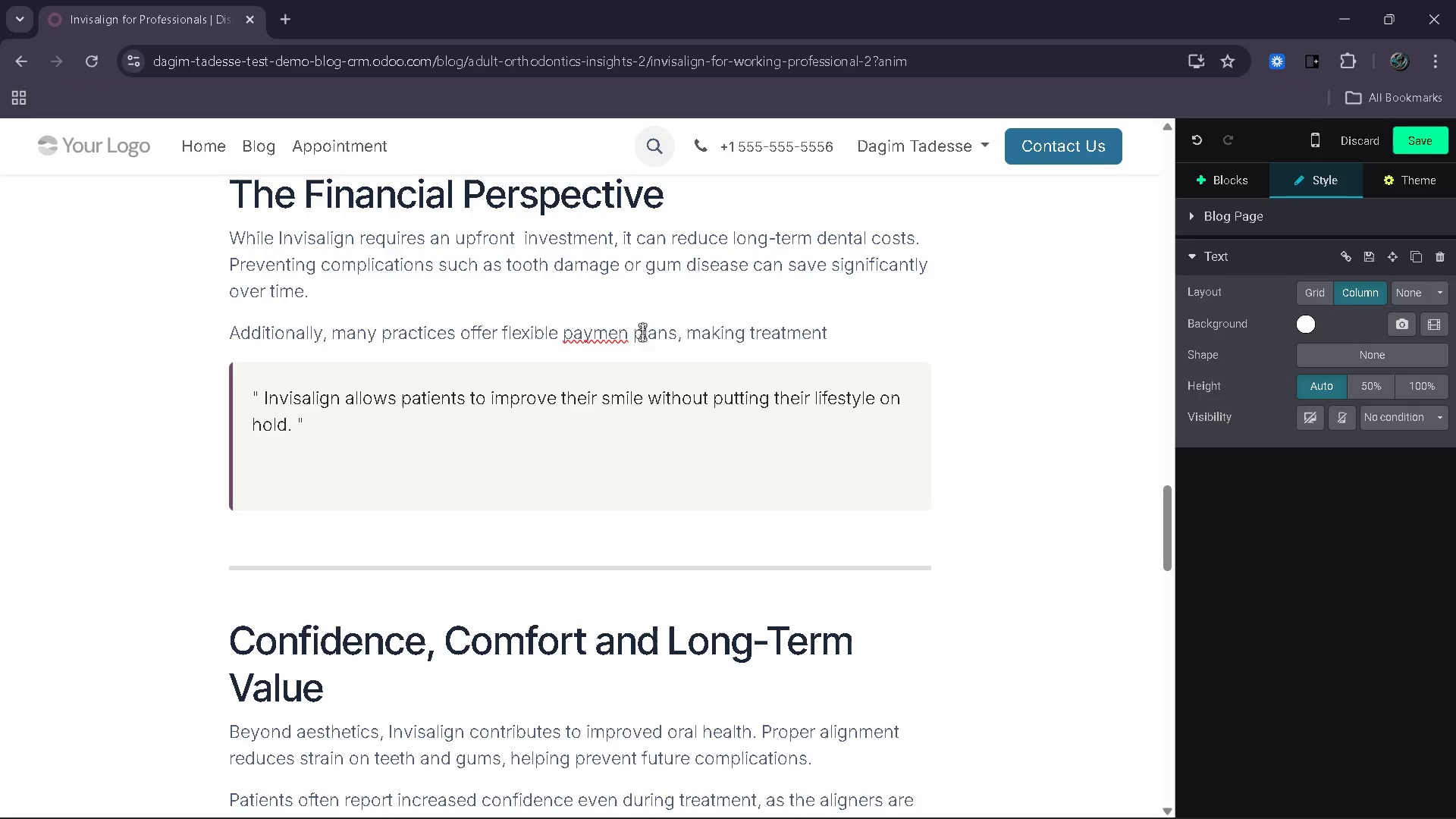 
key(T)
 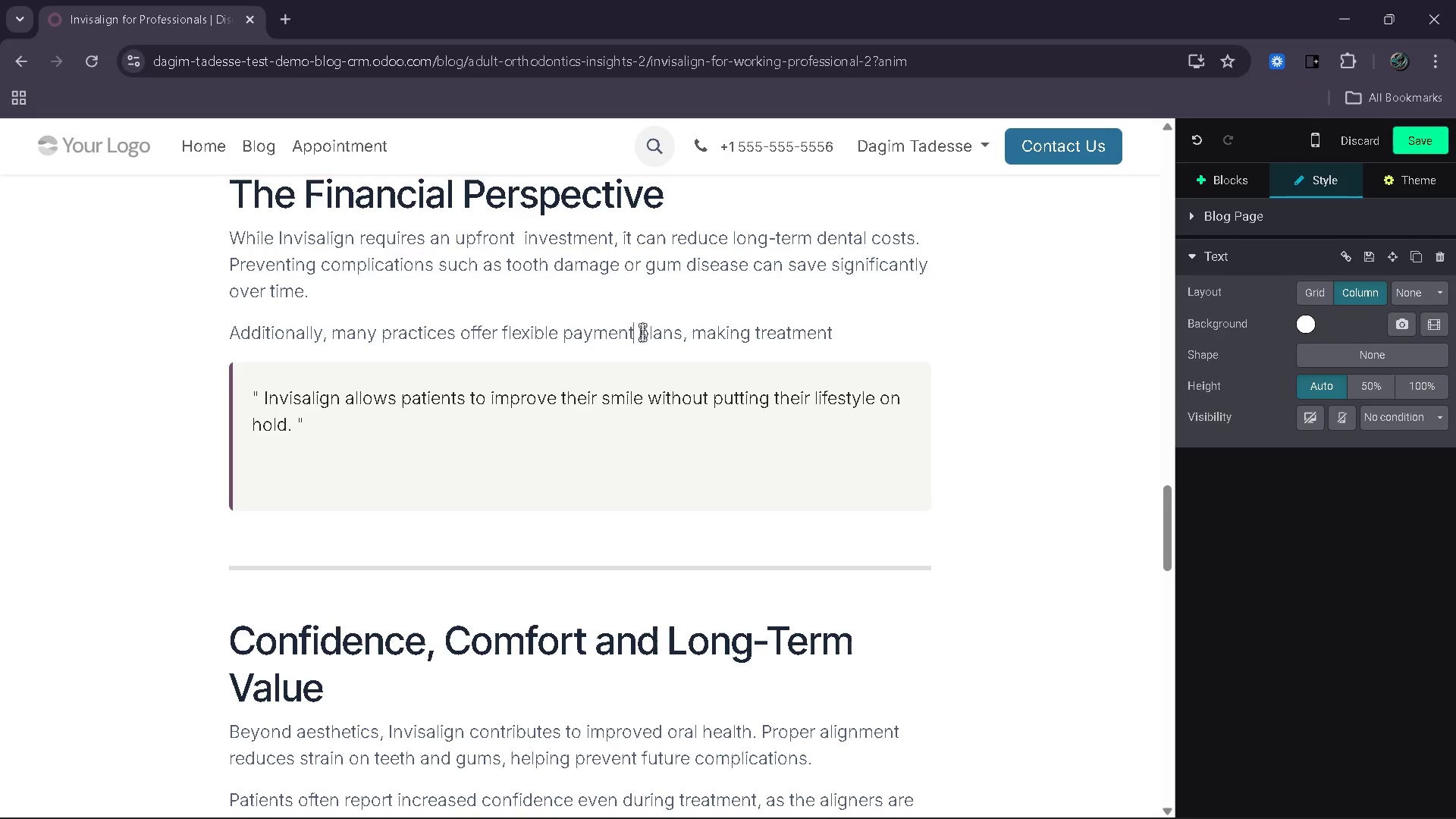 
key(End)
 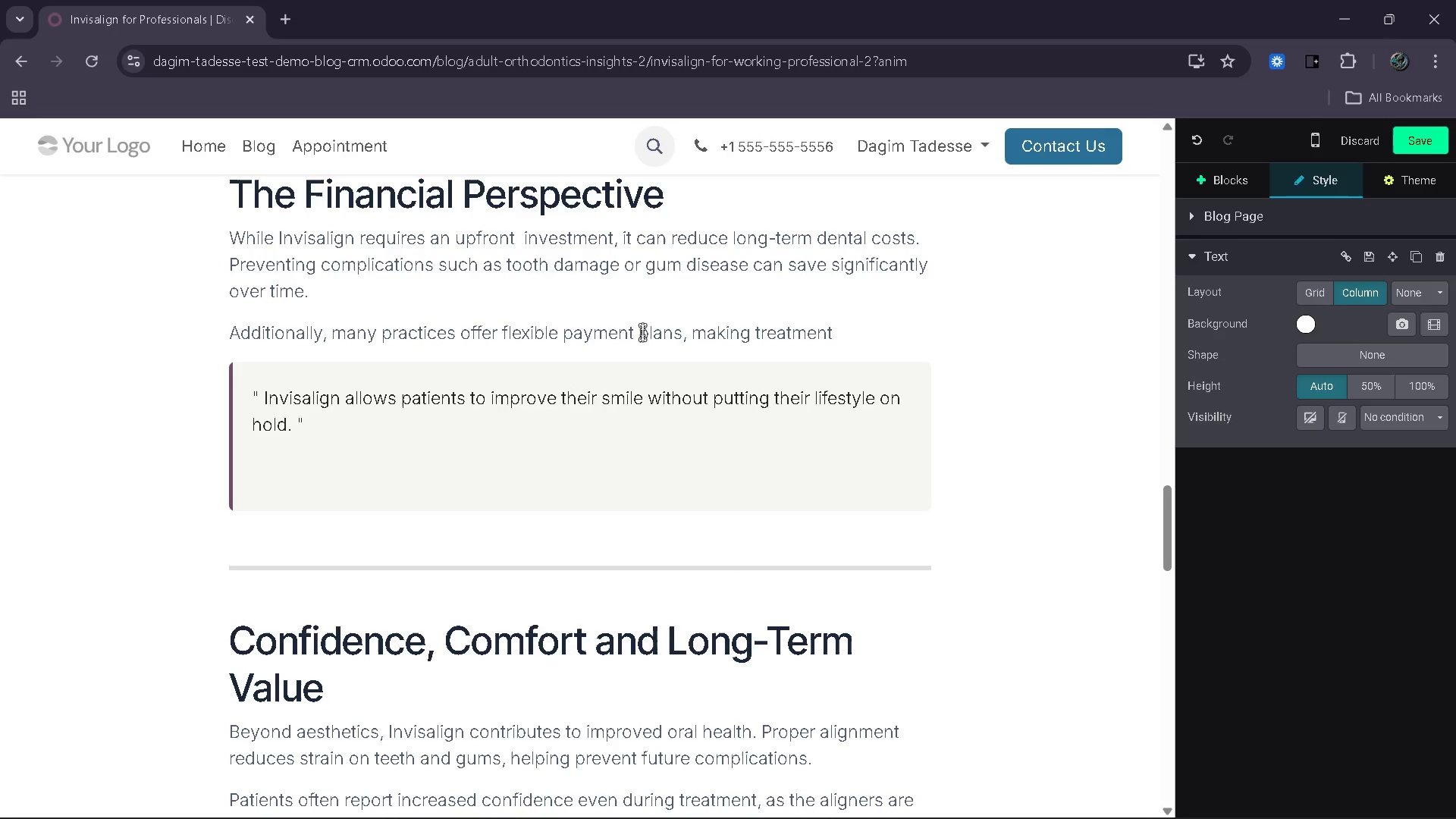 
type( accessa)
key(Backspace)
type(ible without financial  star)
 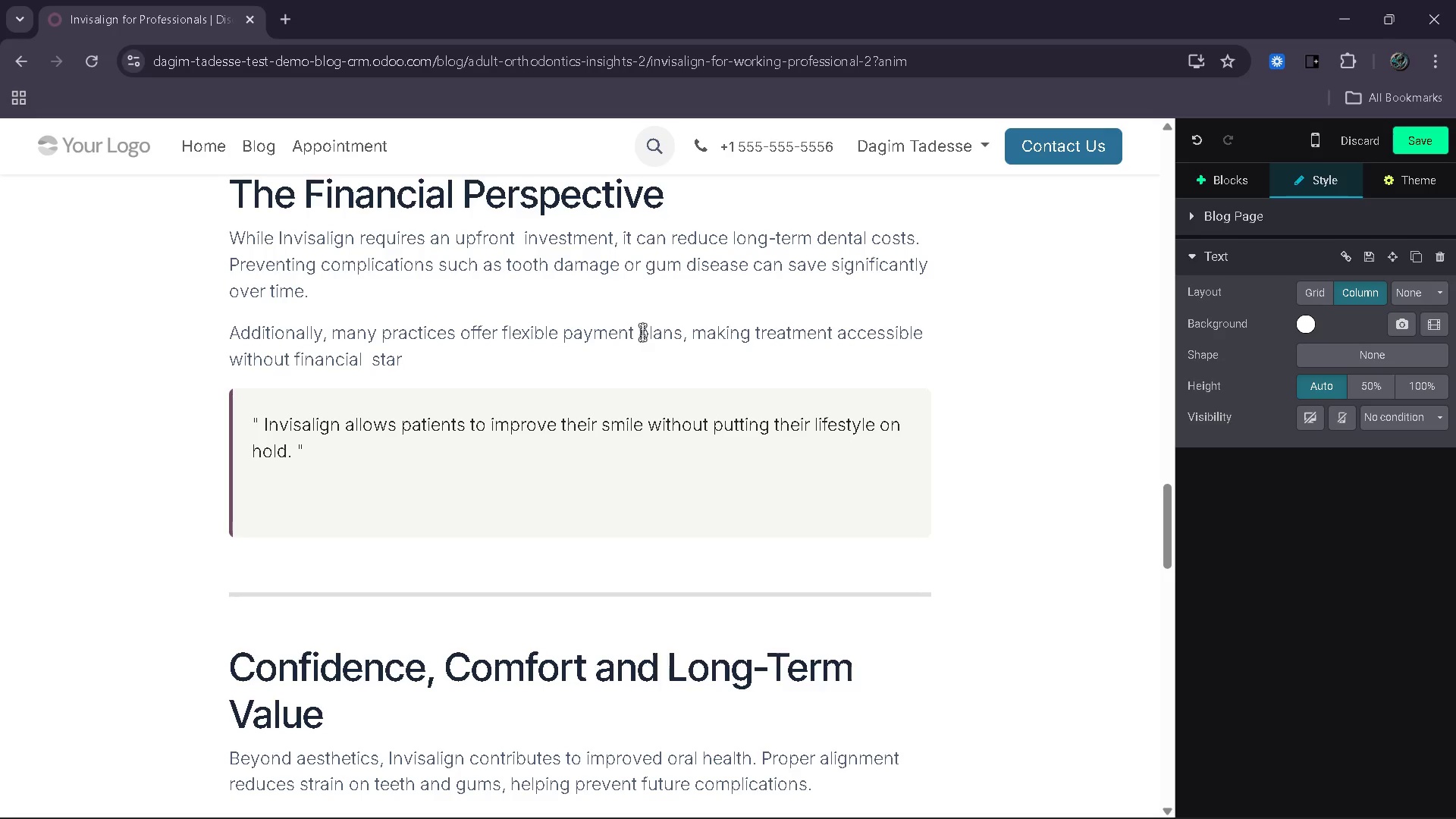 
wait(5.05)
 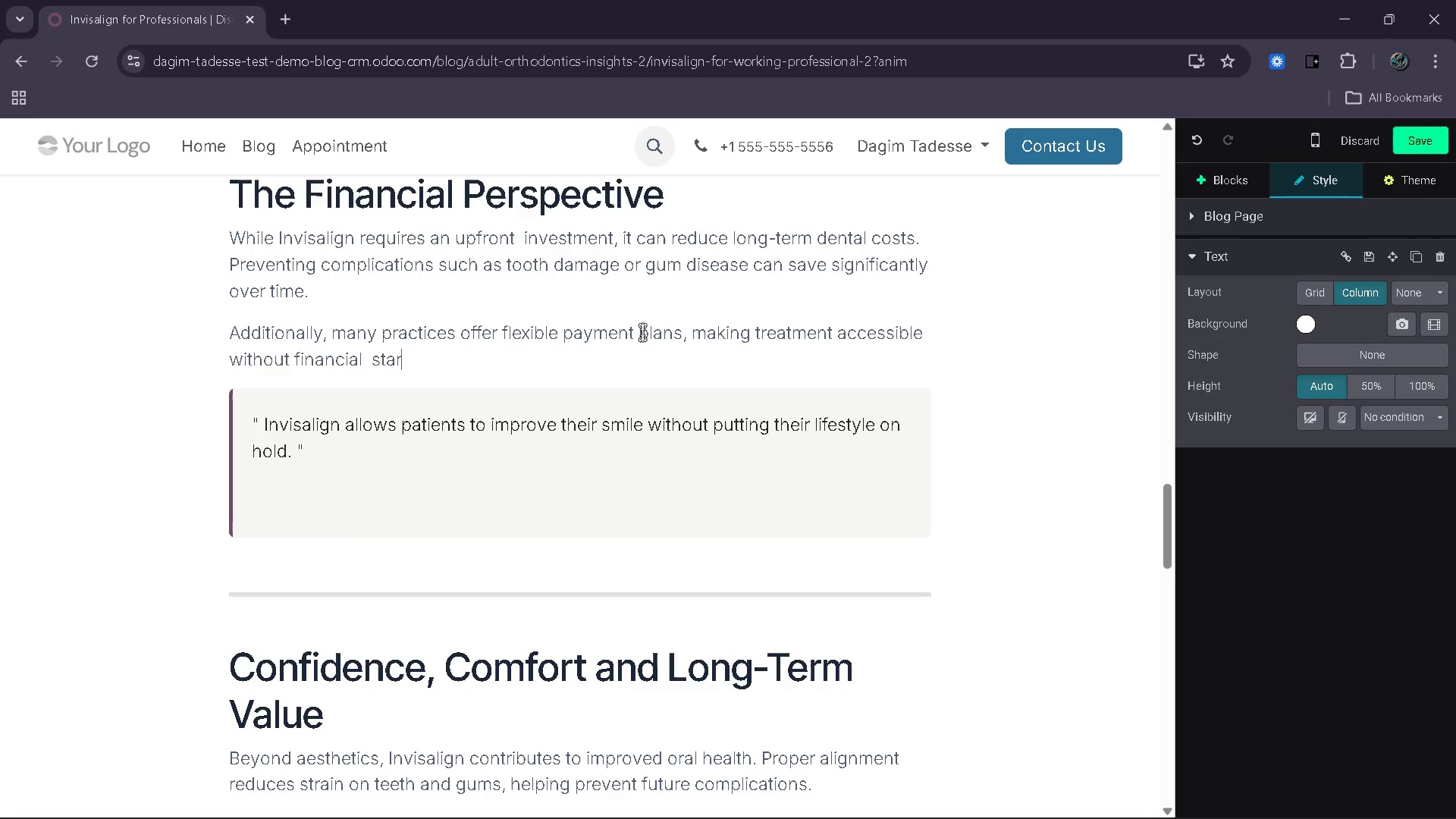 
key(Backspace)
key(Backspace)
type(re)
key(Backspace)
type(ain.)
 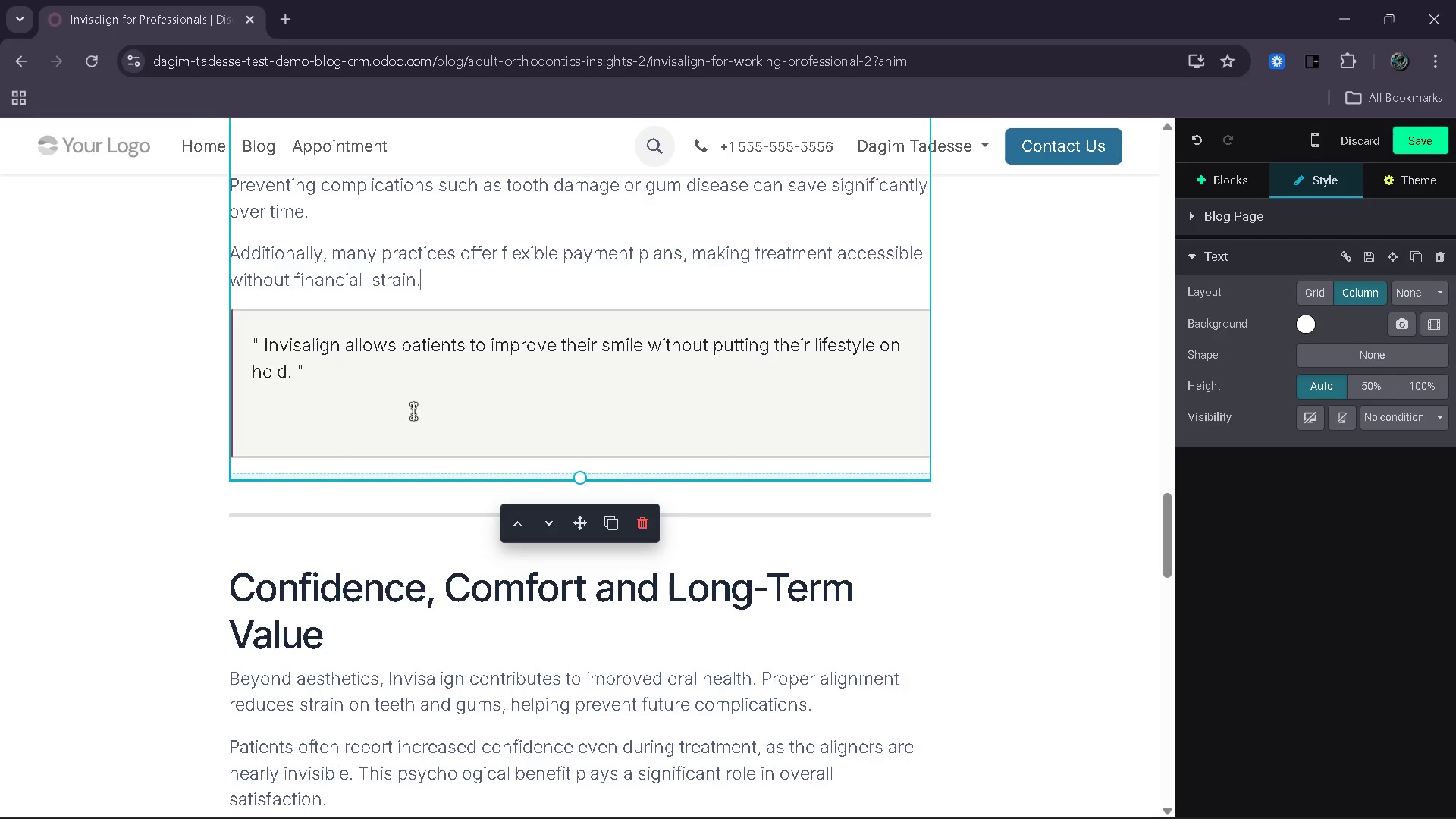 
left_click([522, 382])
 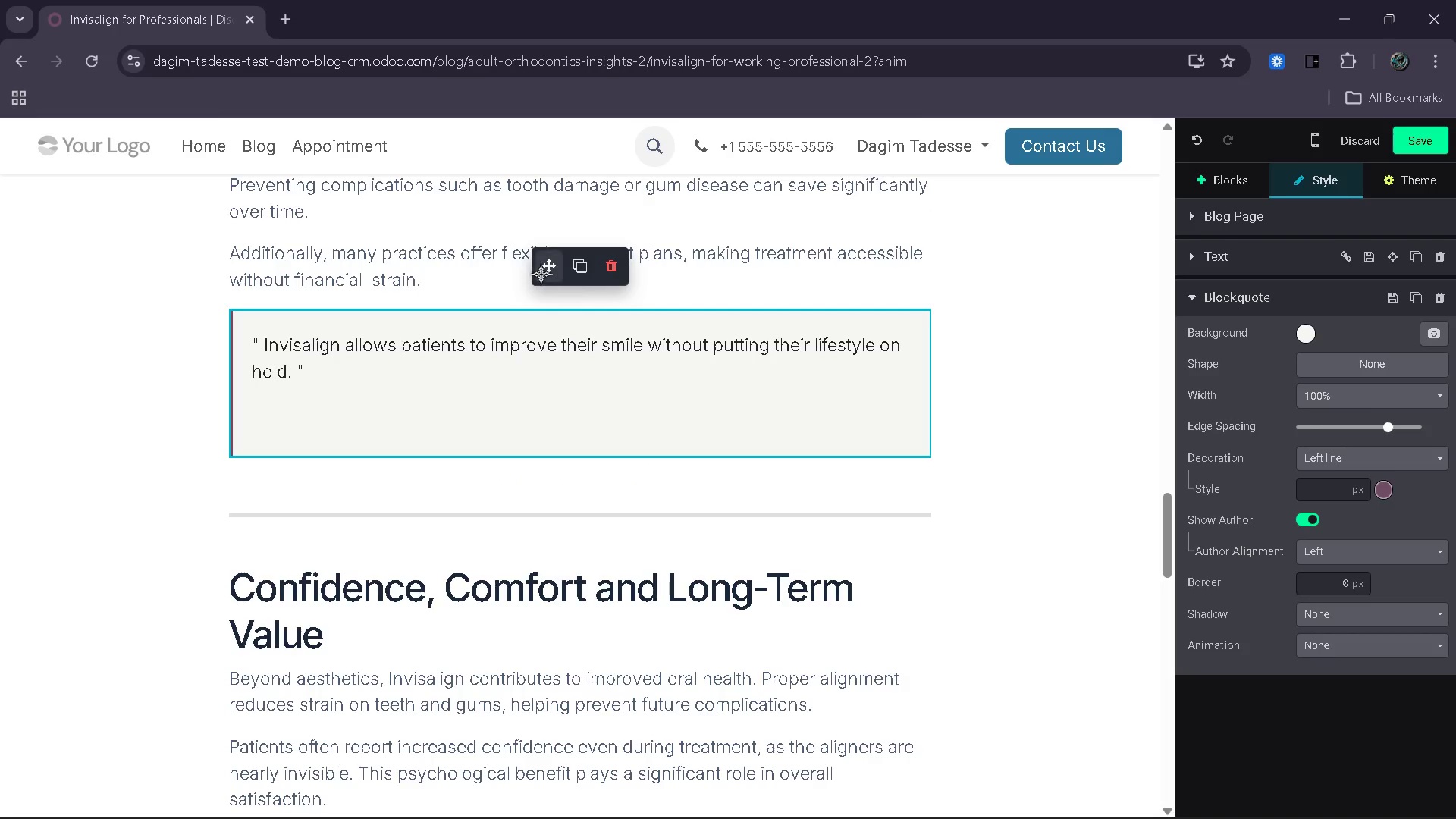 
left_click_drag(start_coordinate=[539, 268], to_coordinate=[591, 532])
 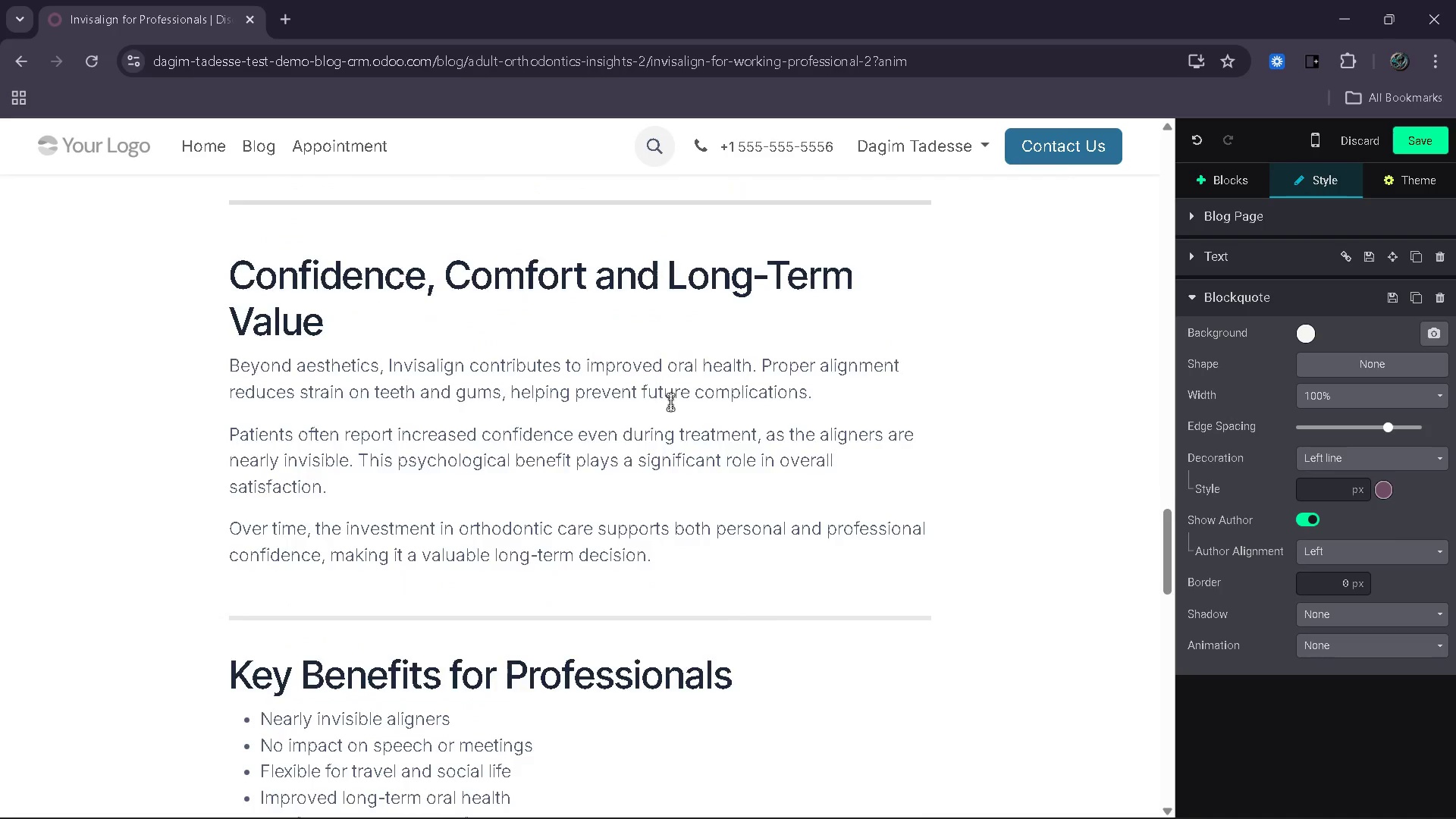 
left_click([714, 342])
 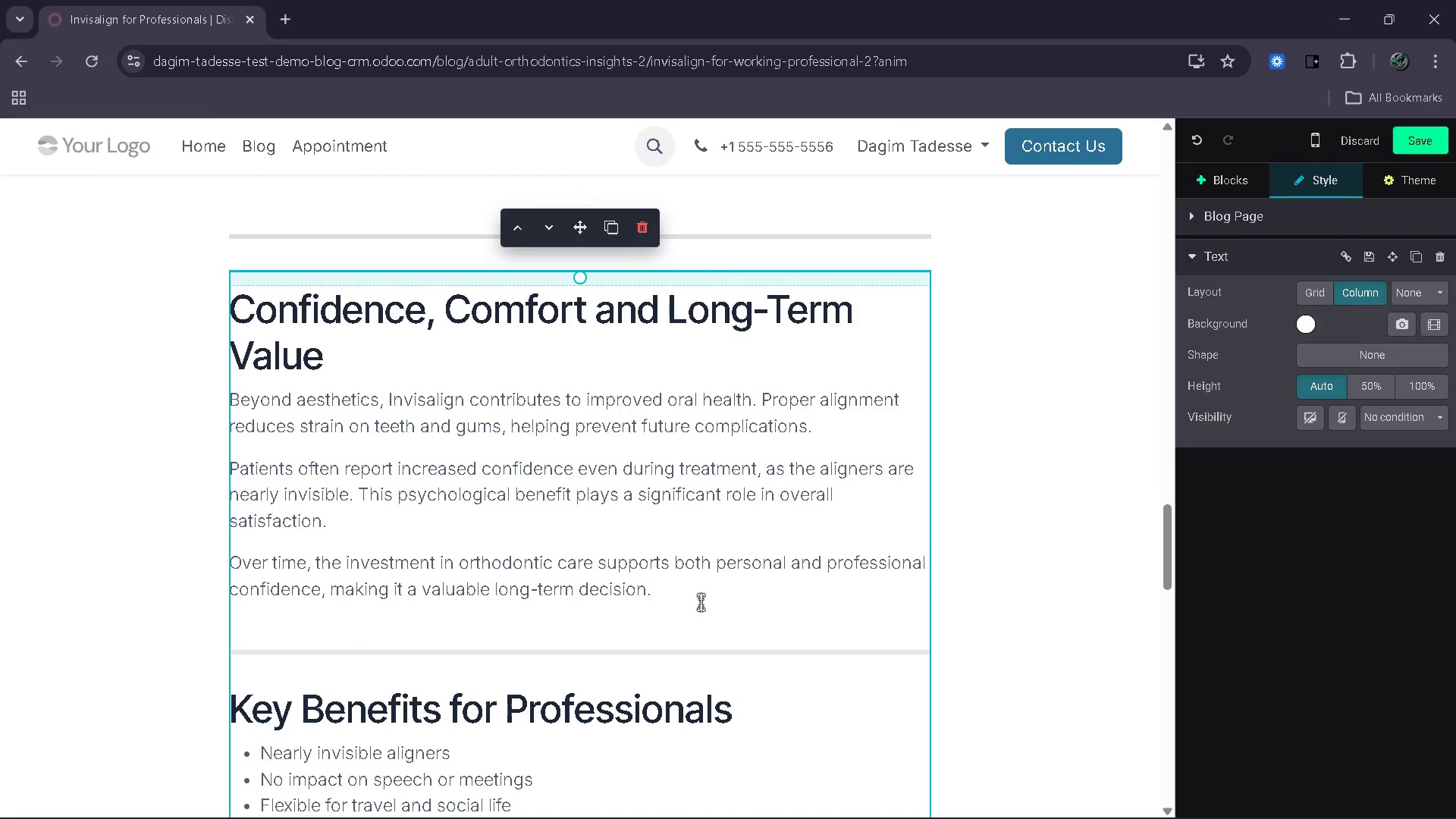 
left_click_drag(start_coordinate=[698, 645], to_coordinate=[260, 311])
 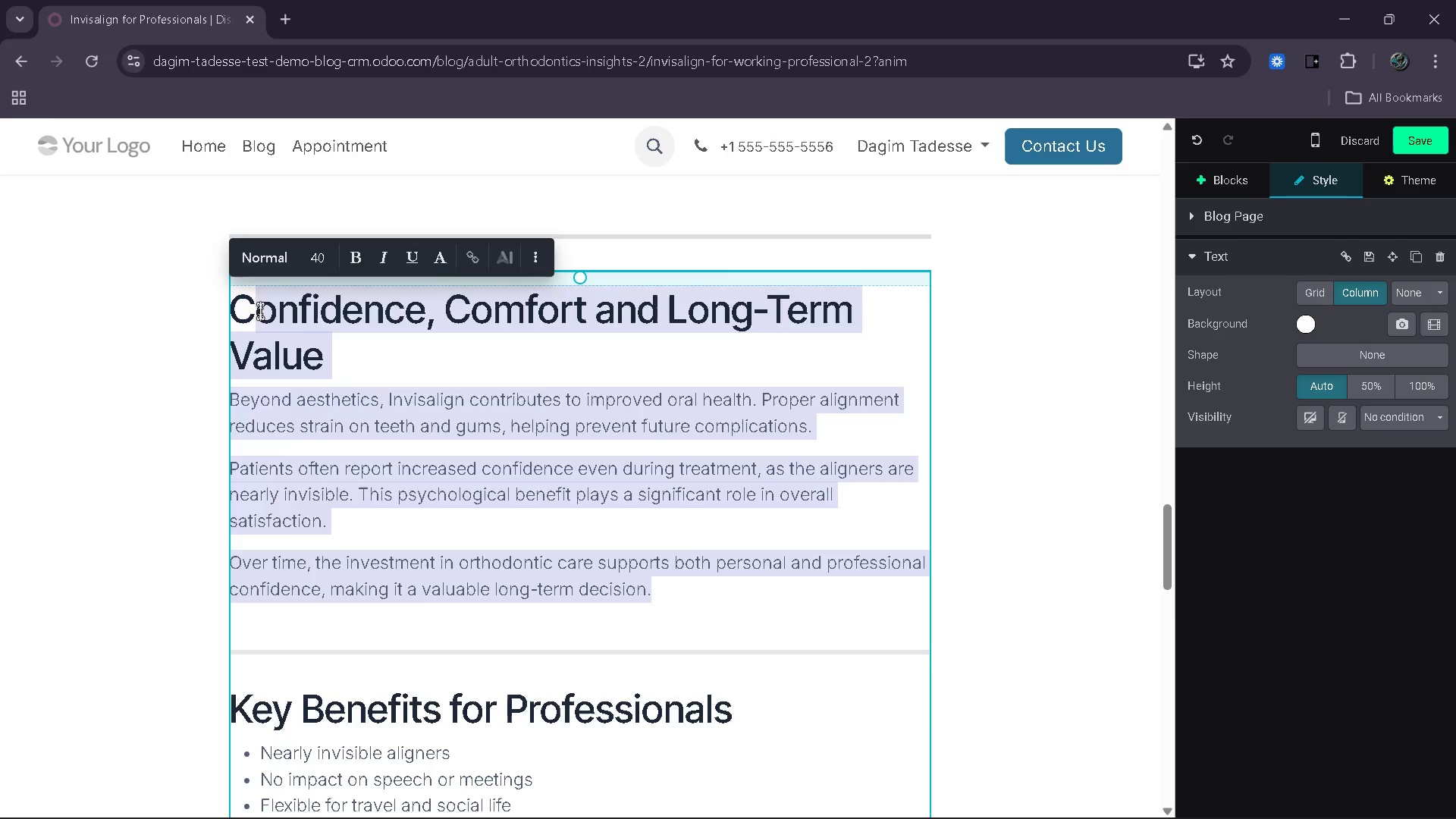 
key(Backspace)
 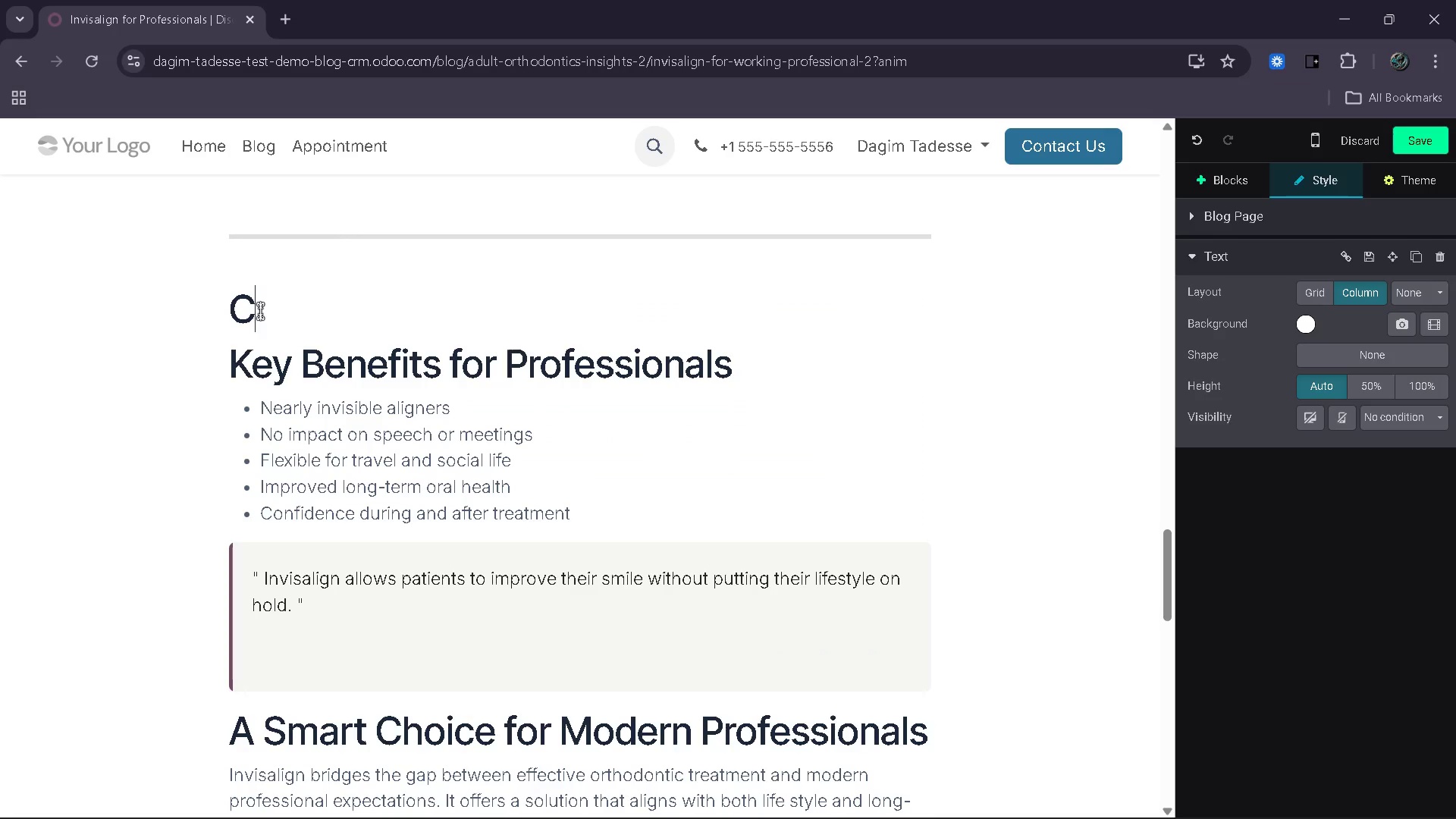 
key(Backspace)
 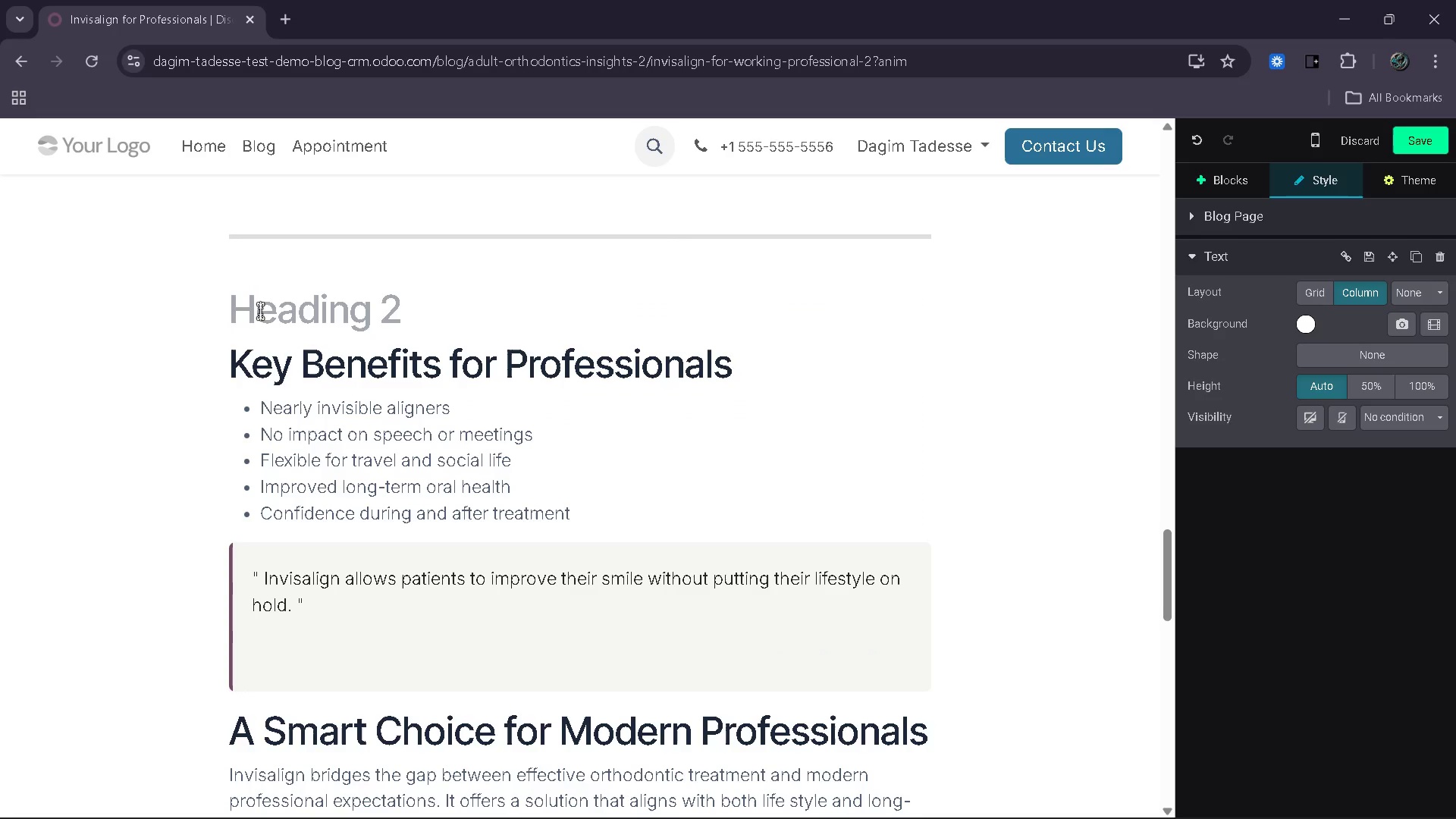 
key(Backspace)
 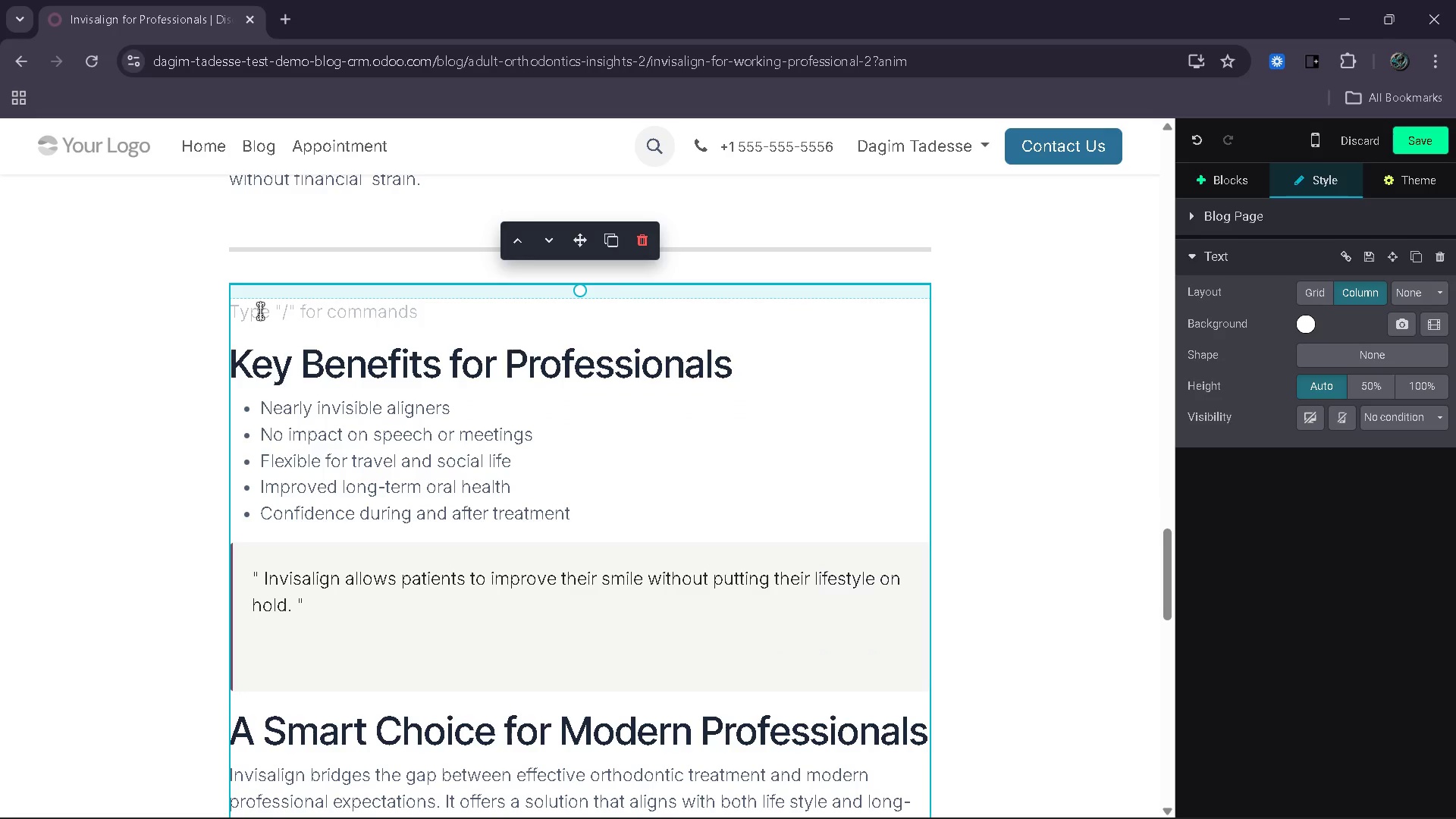 
key(Backspace)
 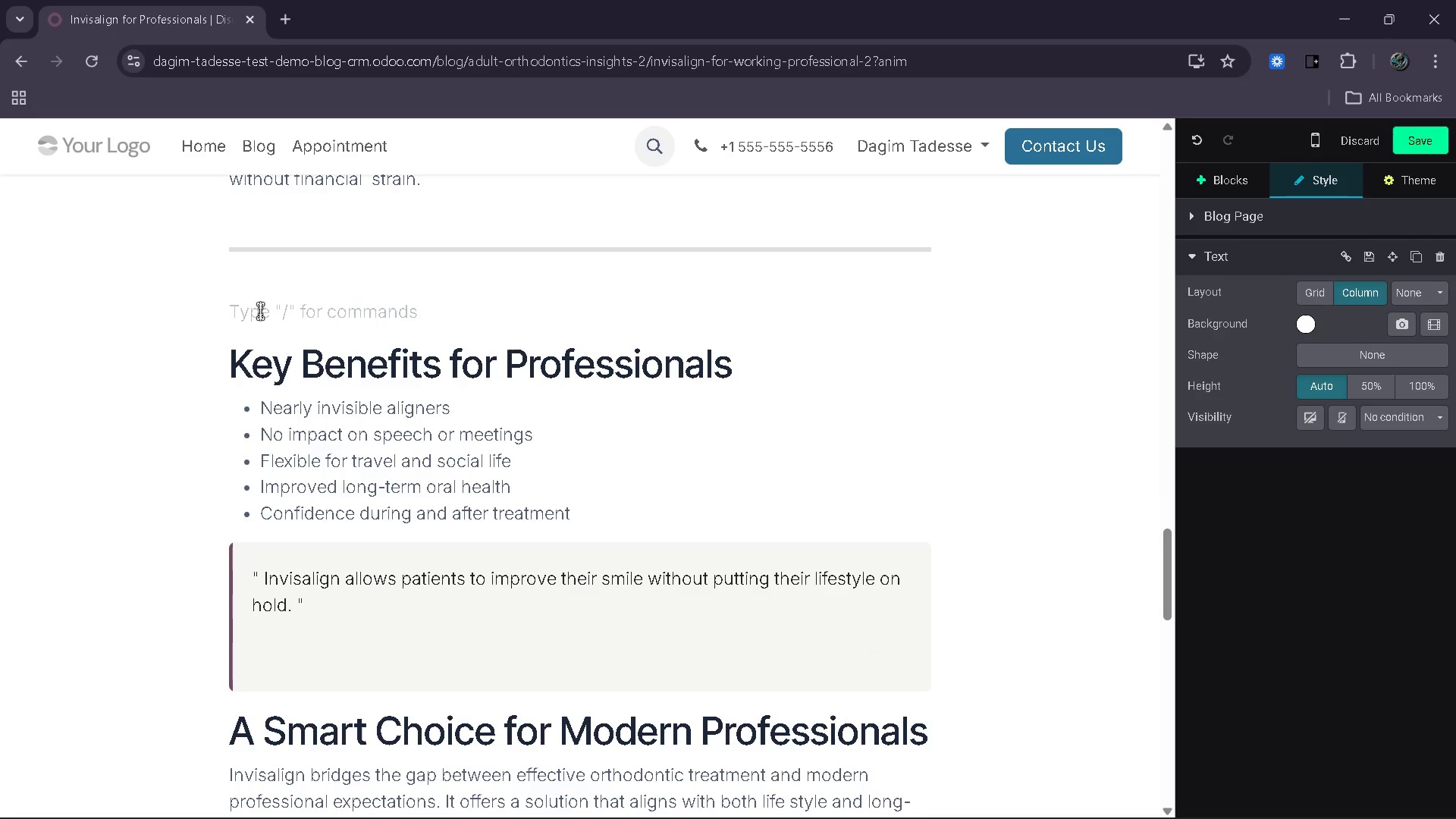 
key(Delete)
 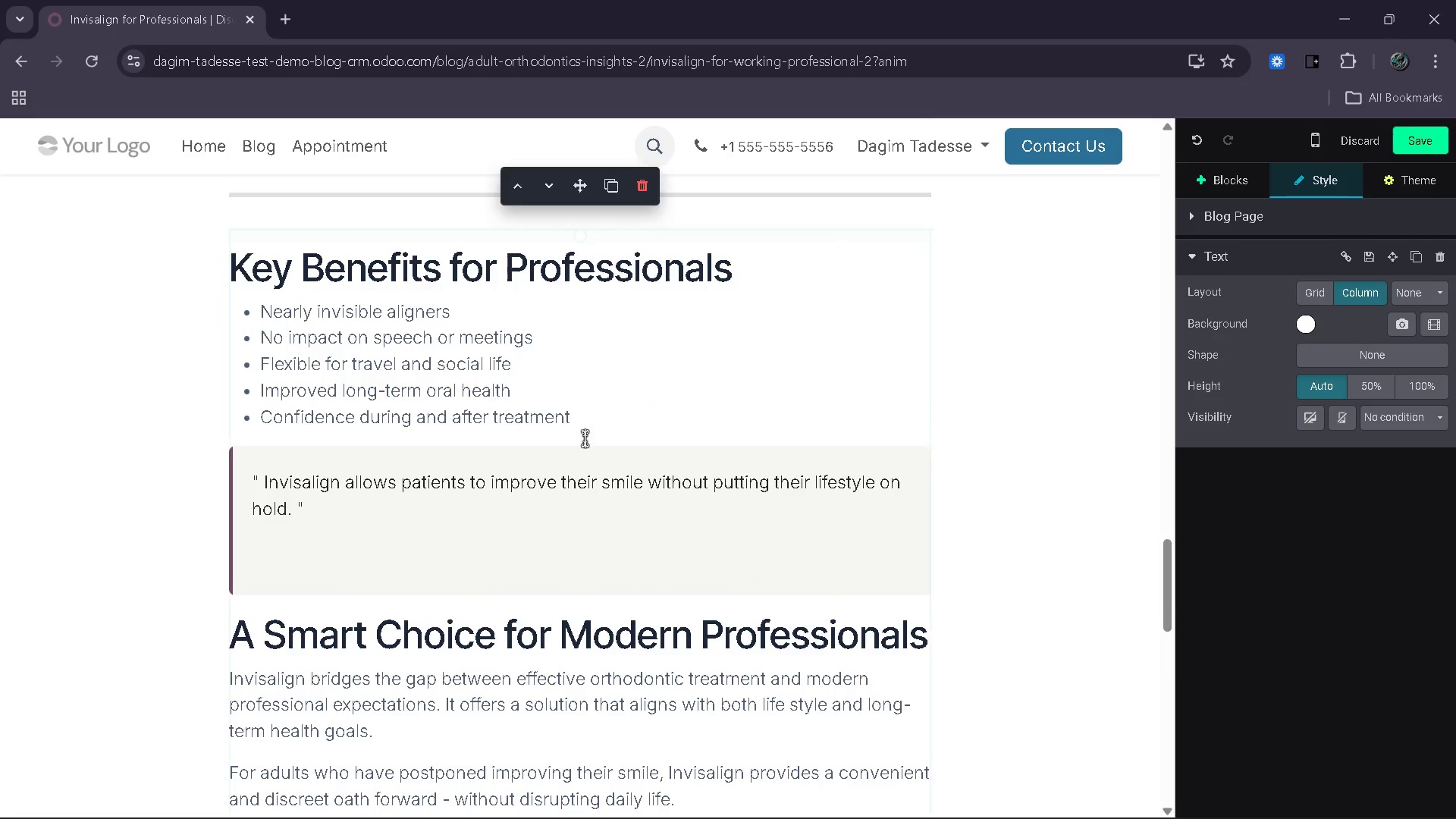 
left_click_drag(start_coordinate=[723, 262], to_coordinate=[732, 264])
 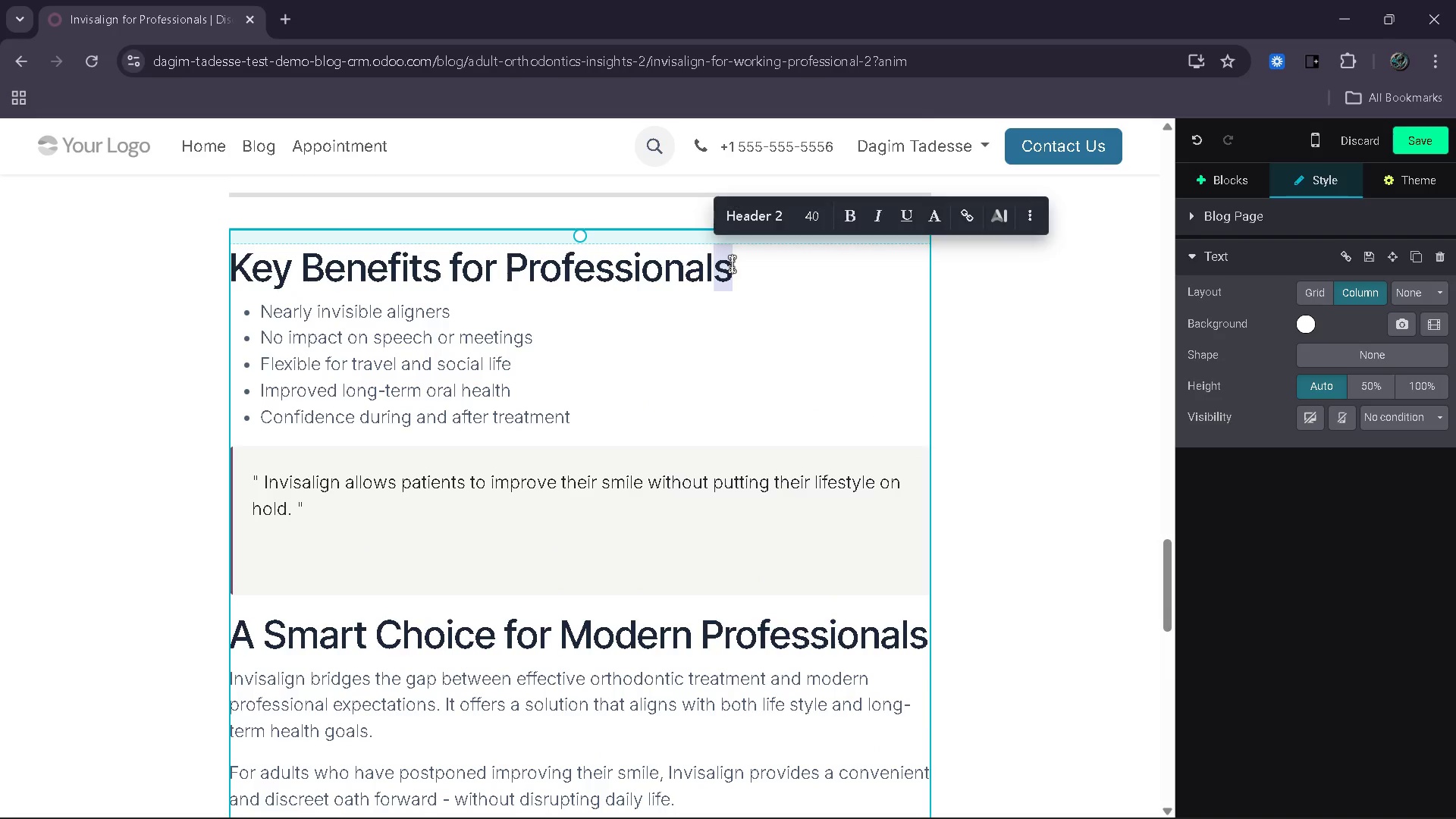 
left_click([732, 264])
 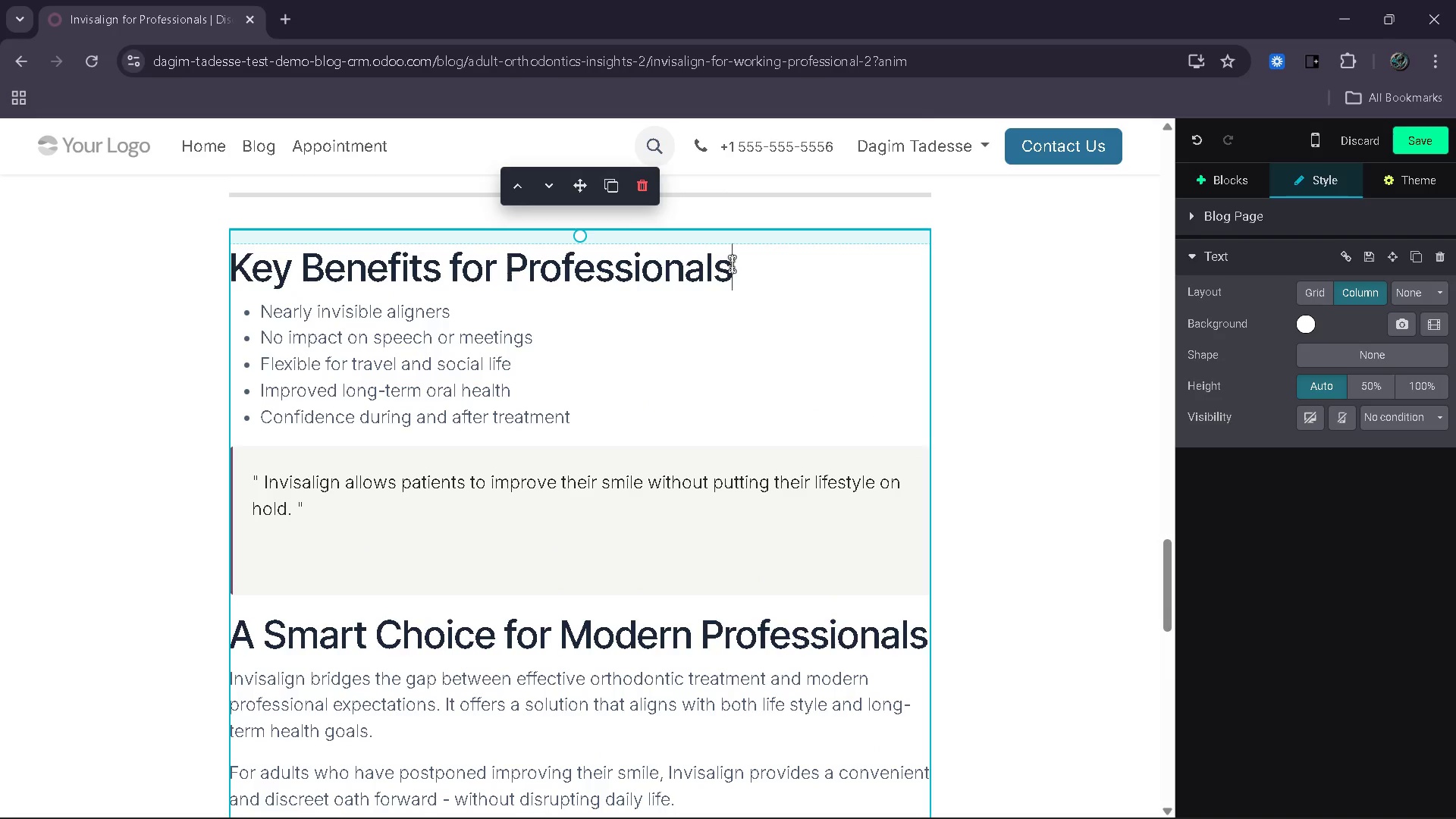 
left_click_drag(start_coordinate=[732, 264], to_coordinate=[237, 270])
 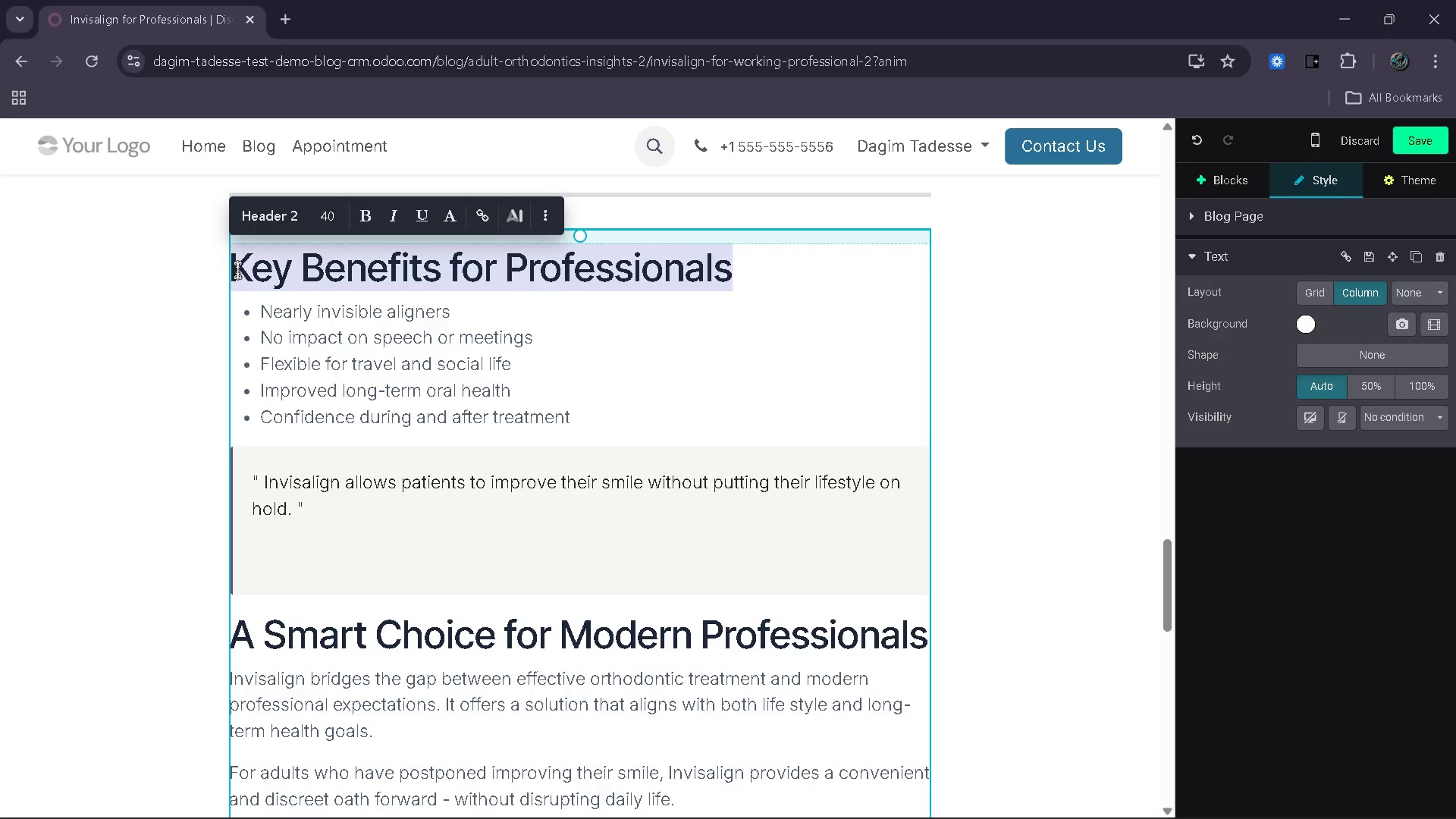 
type(What You Gain Over Time)
 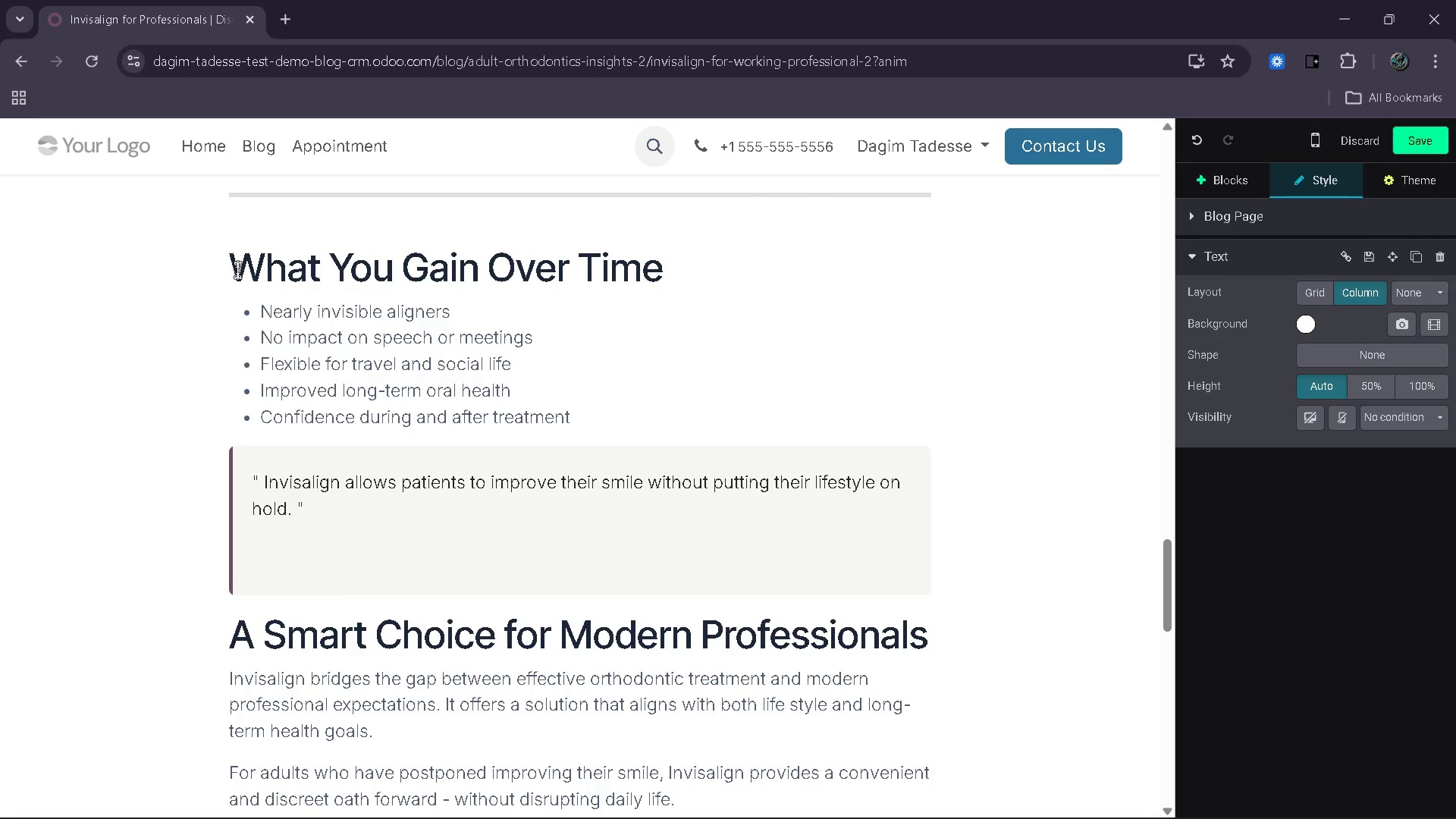 
wait(9.78)
 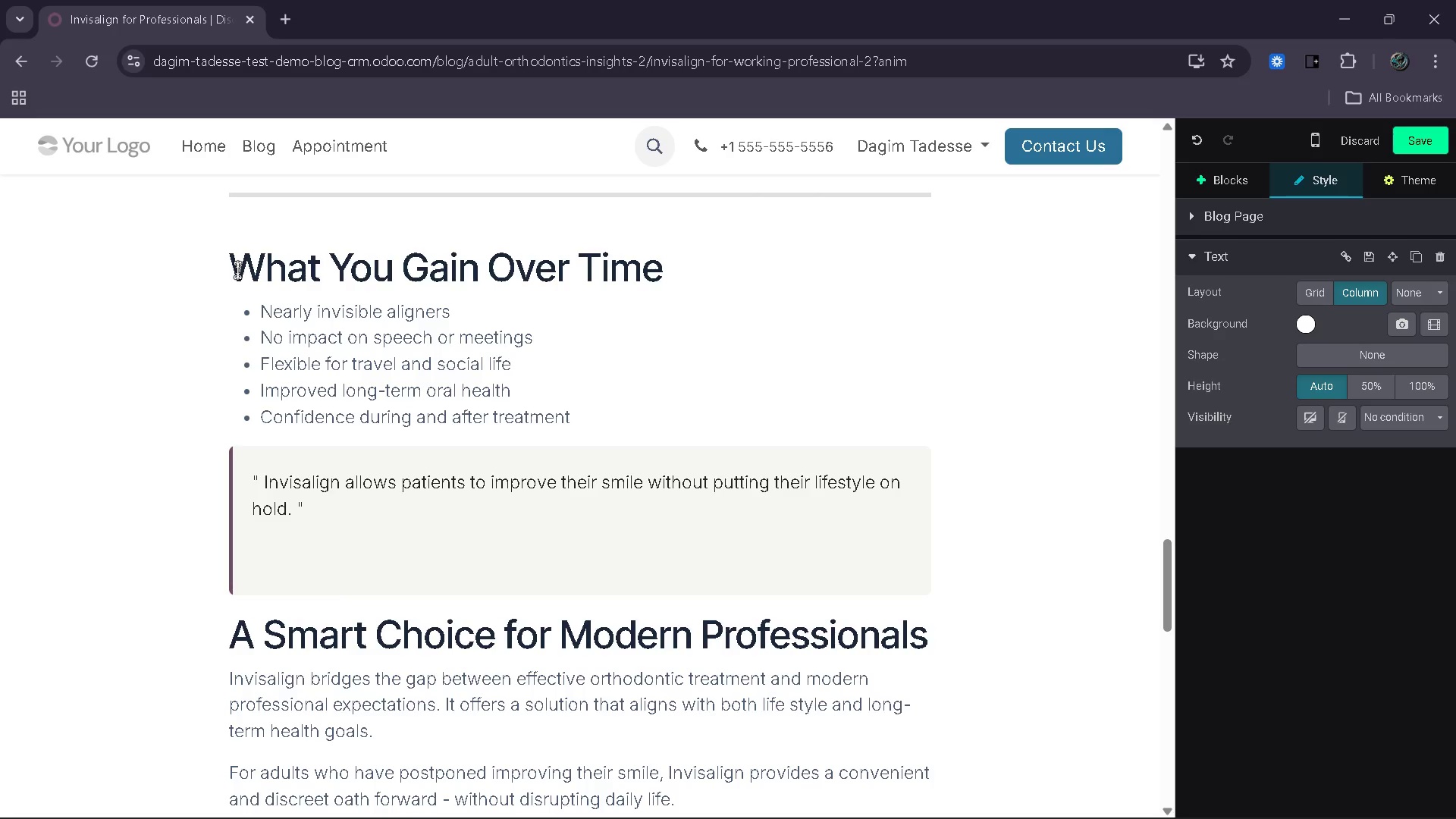 
left_click_drag(start_coordinate=[595, 411], to_coordinate=[265, 311])
 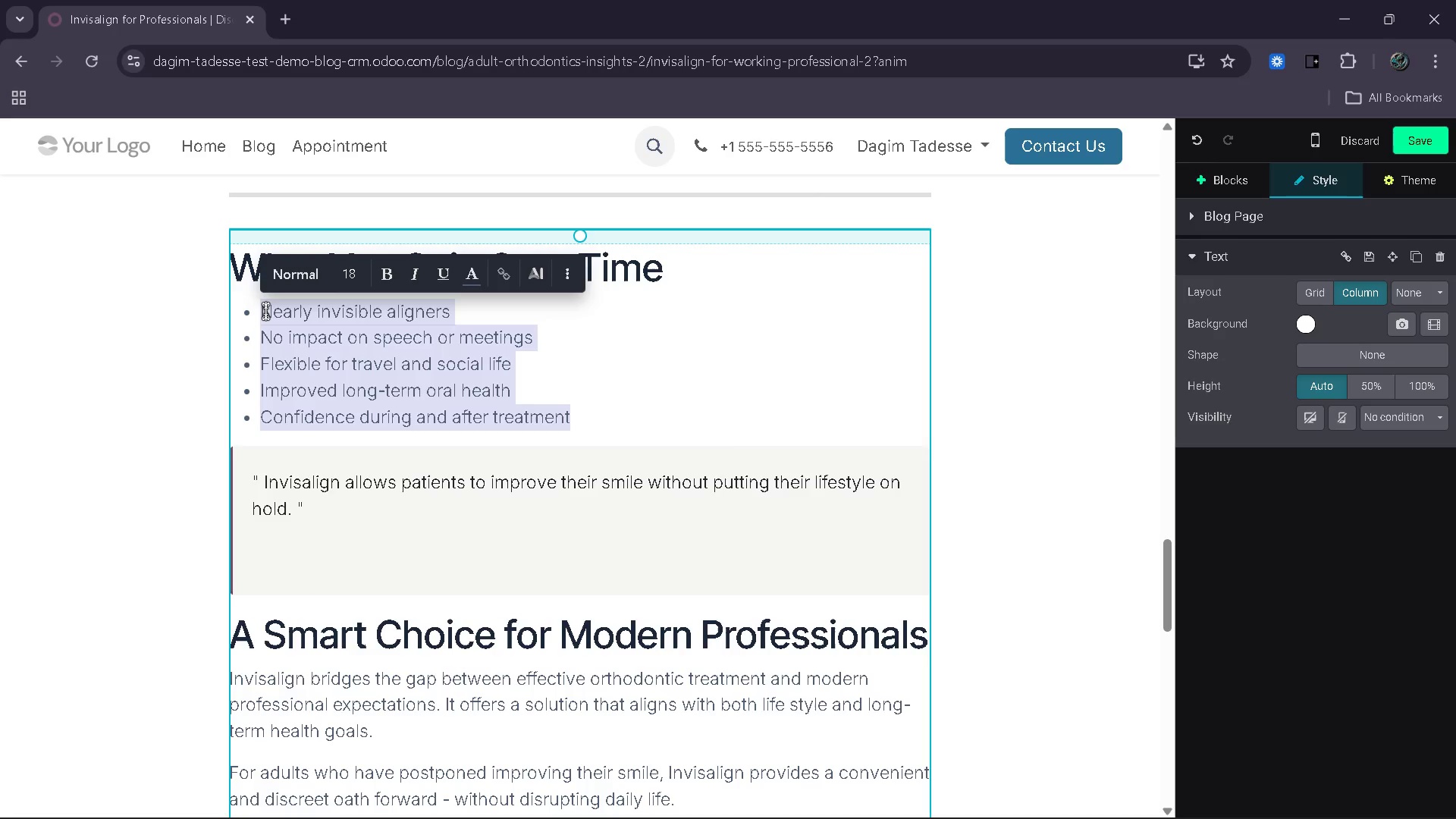 
type(Improved oral hygene)
key(Backspace)
key(Backspace)
key(Backspace)
type(iene)
 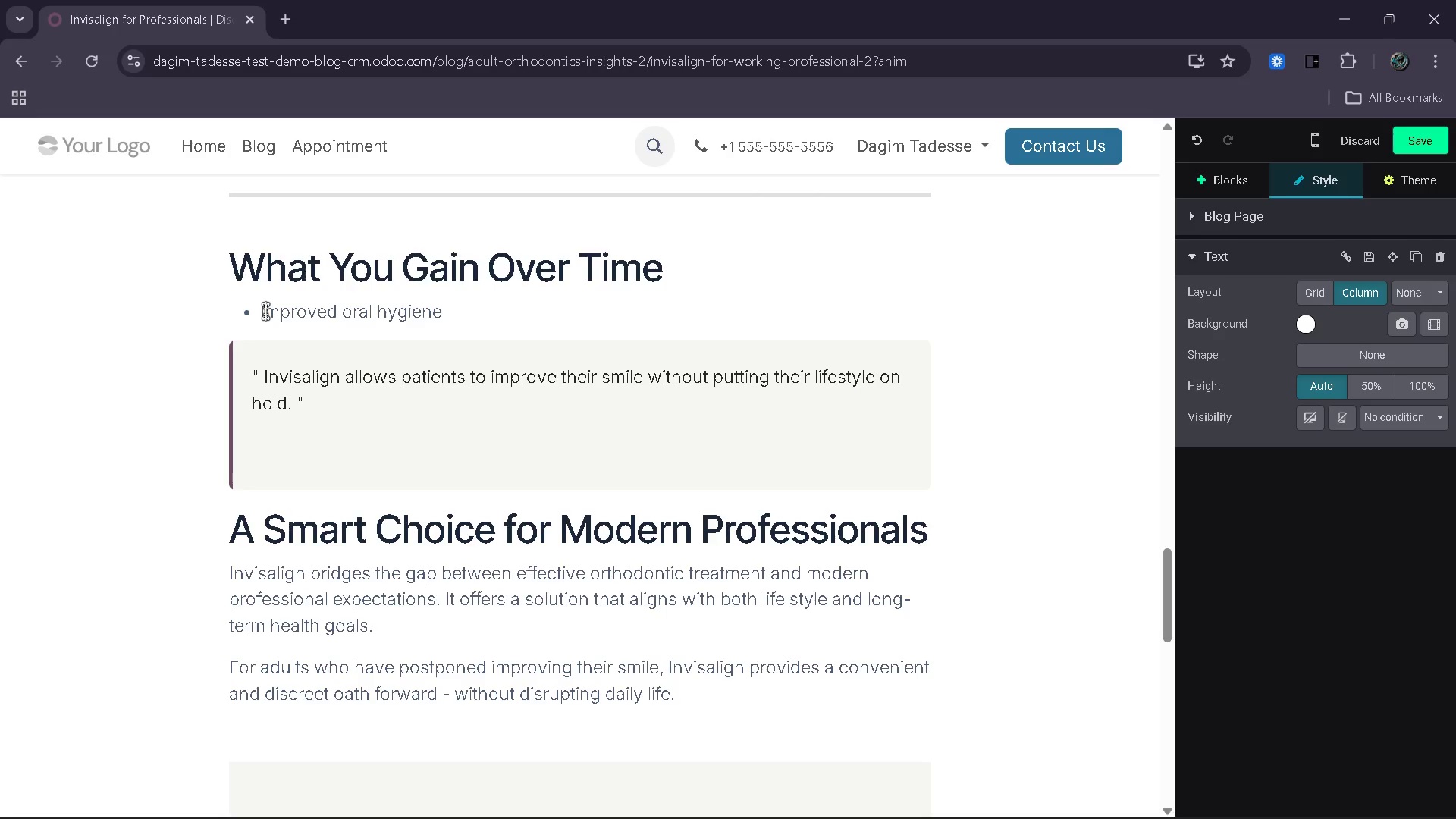 
key(Enter)
 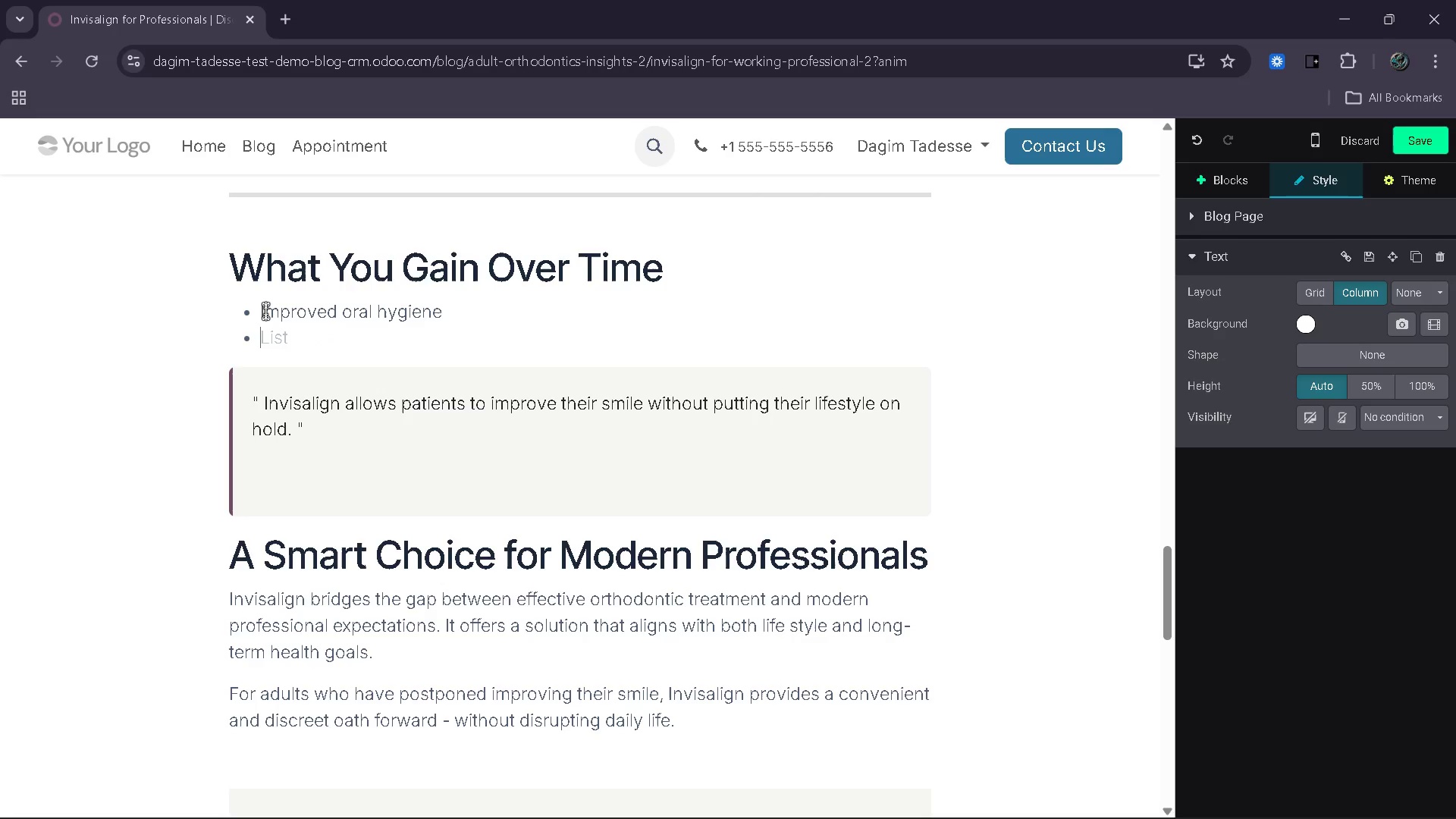 
type(Reuces)
key(Backspace)
key(Backspace)
key(Backspace)
key(Backspace)
type(duced )
 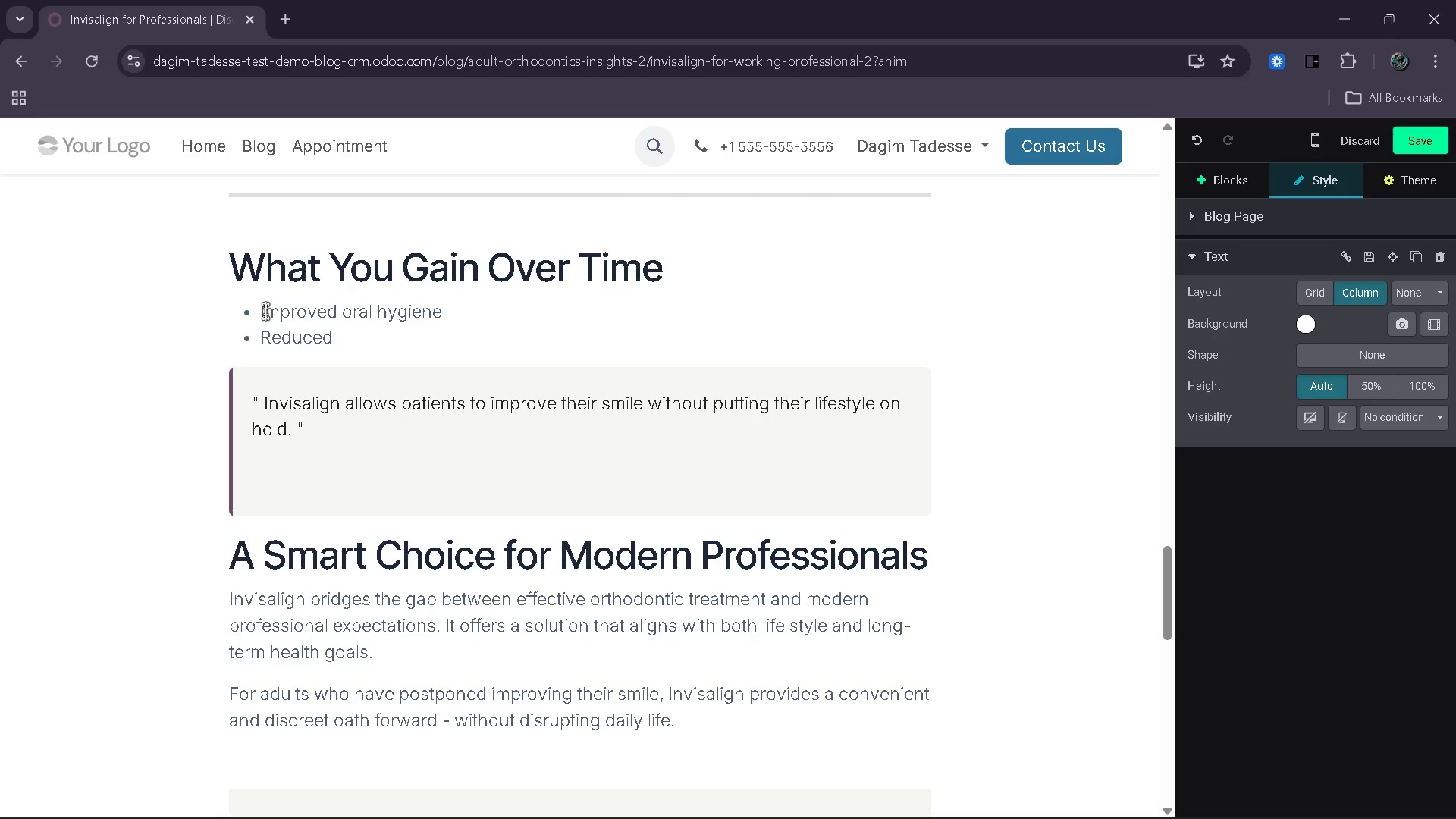 
type(dental complicato)
key(Backspace)
 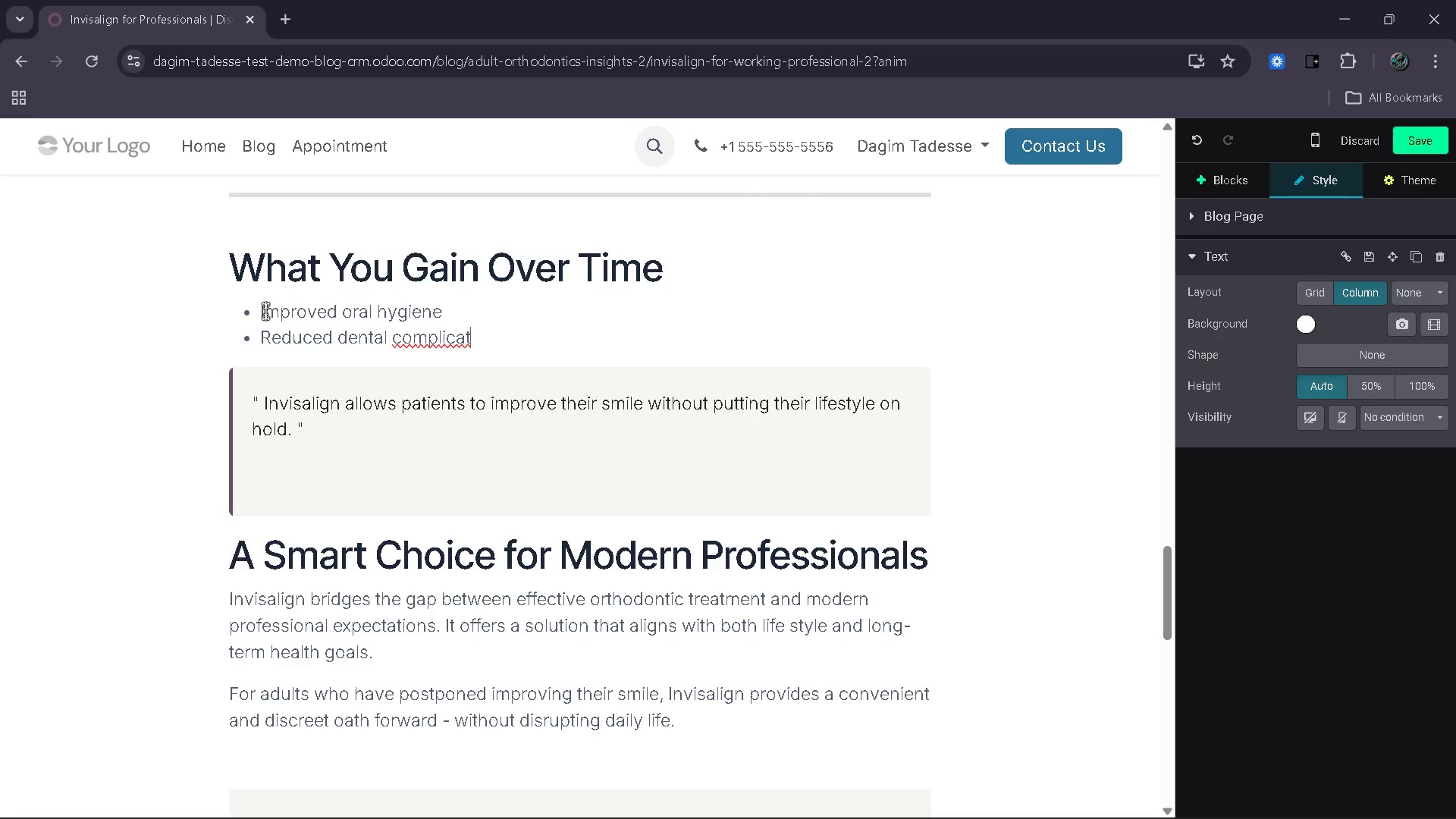 
wait(5.97)
 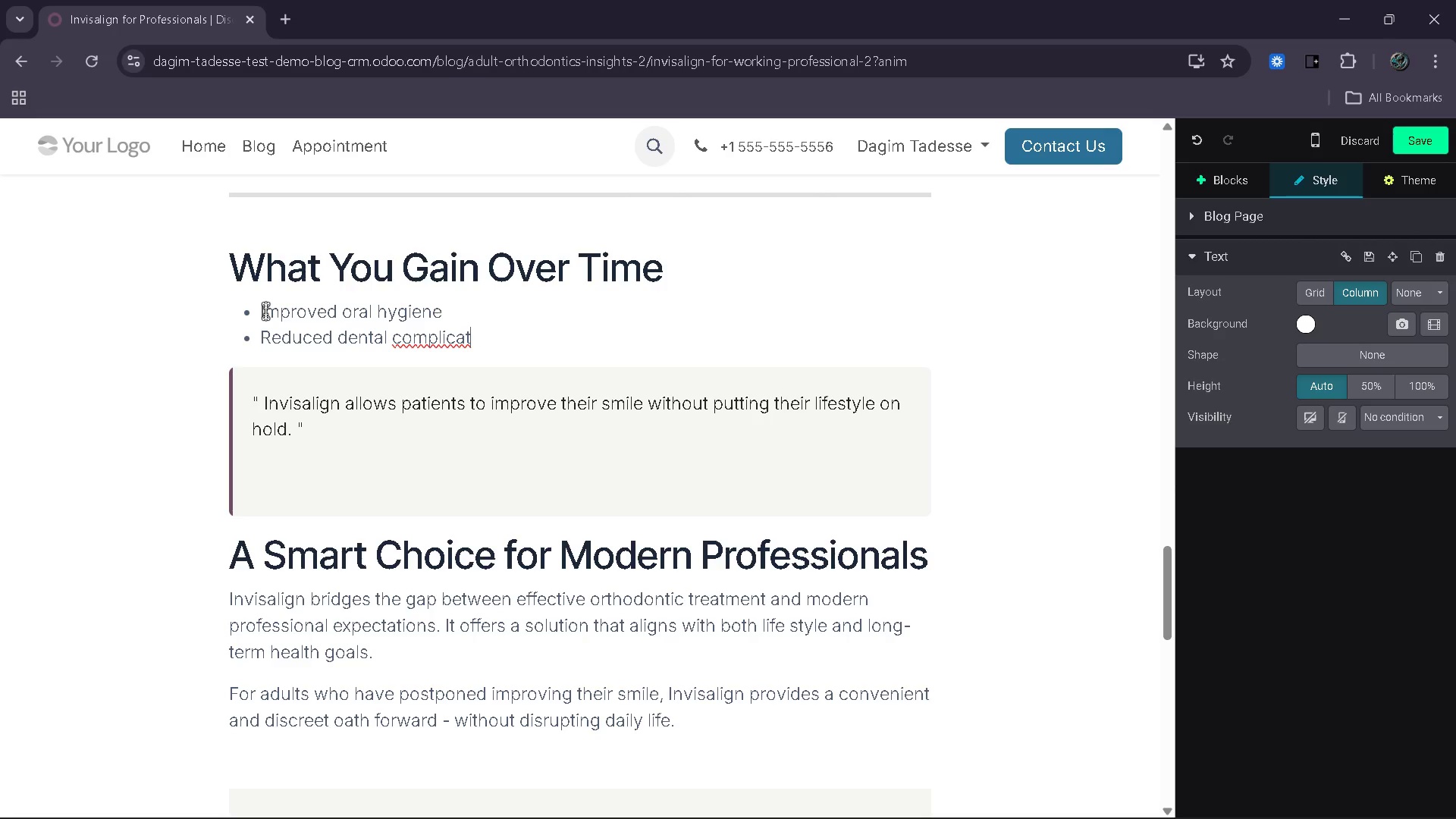 
type(ions)
 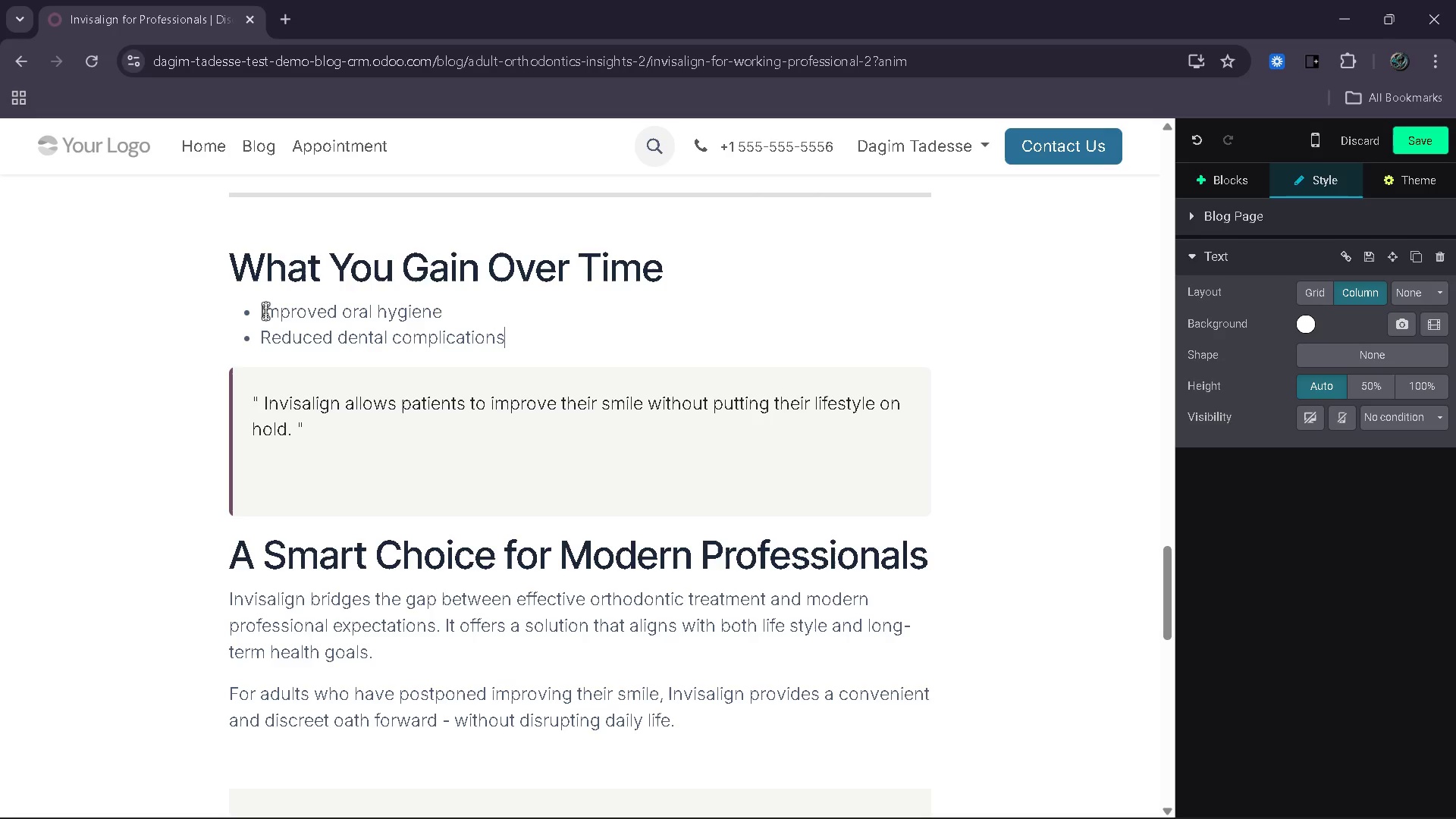 
key(Enter)
 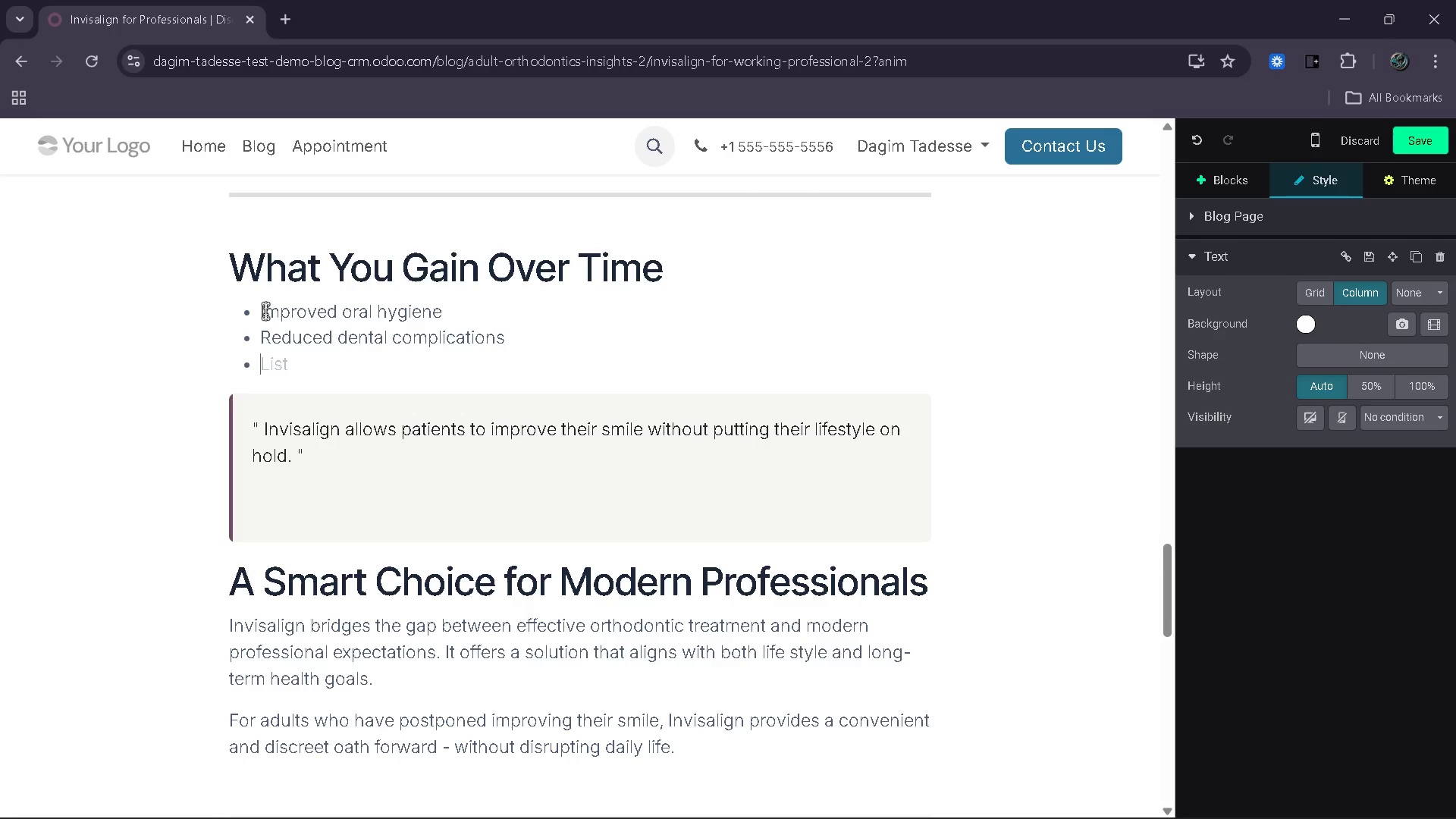 
type(Strag)
key(Backspace)
type(nger self )
key(Backspace)
type(-cnfident)
key(Backspace)
type(ce)
 